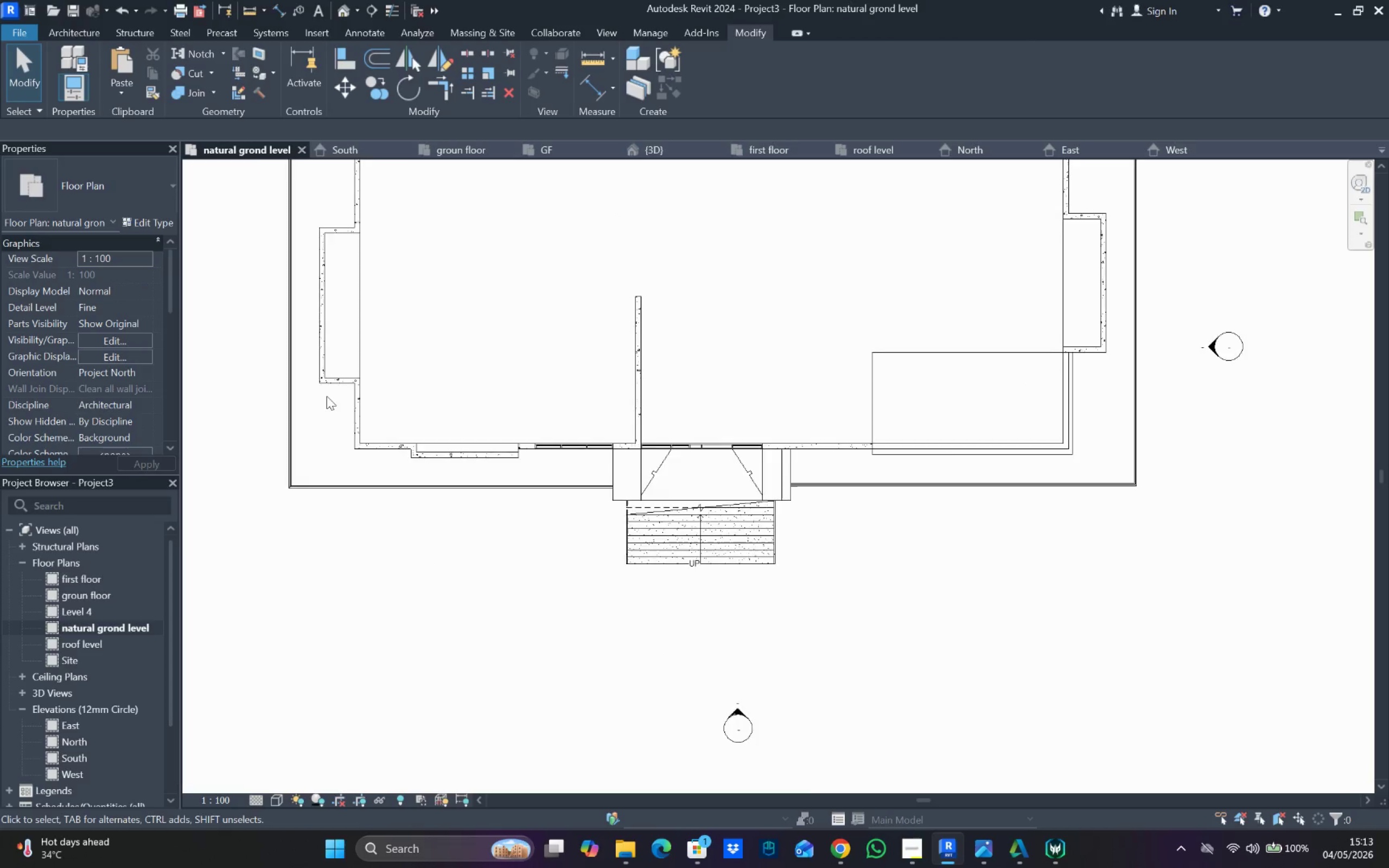 
scroll: coordinate [329, 486], scroll_direction: up, amount: 2.0
 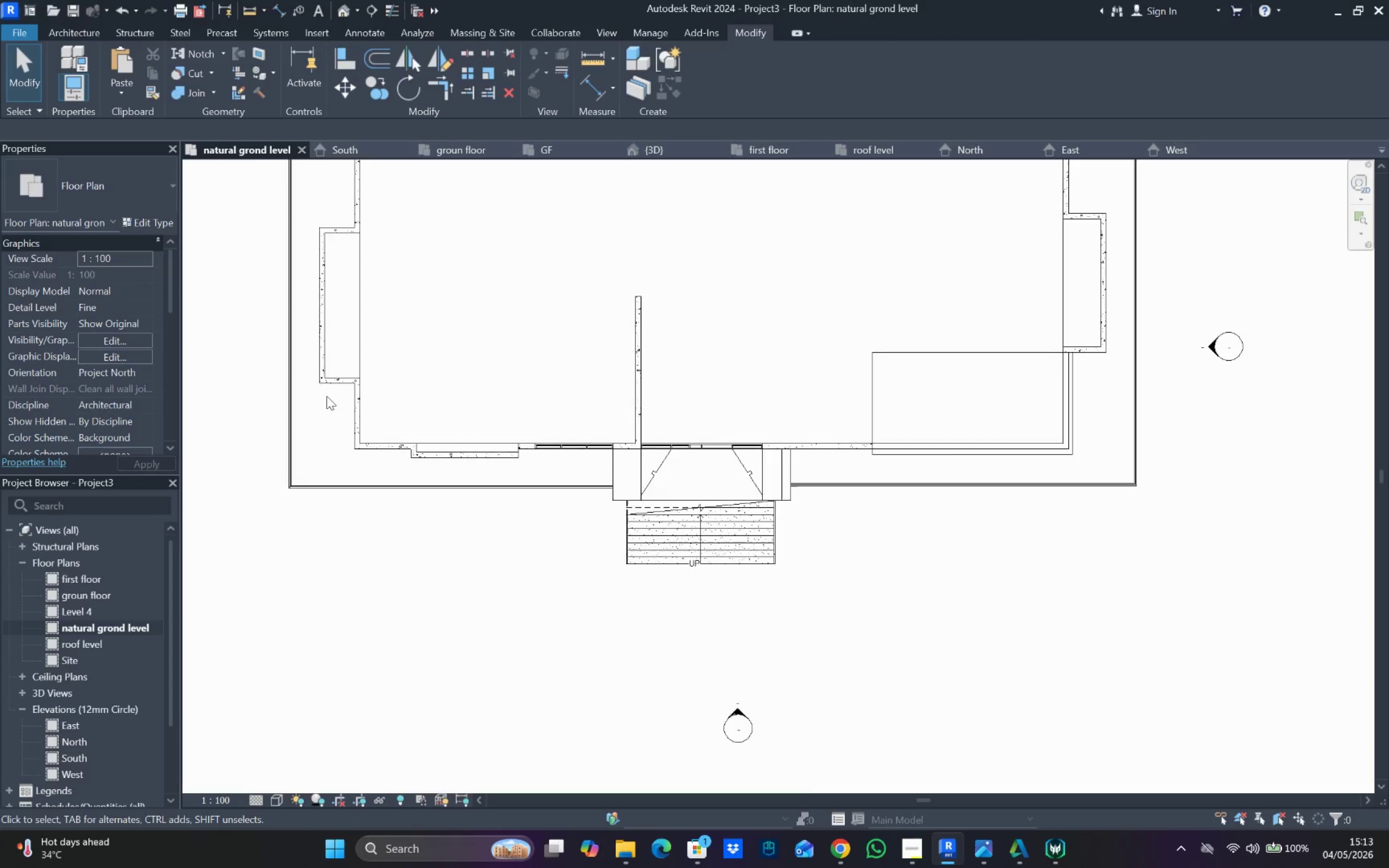 
key(Escape)
 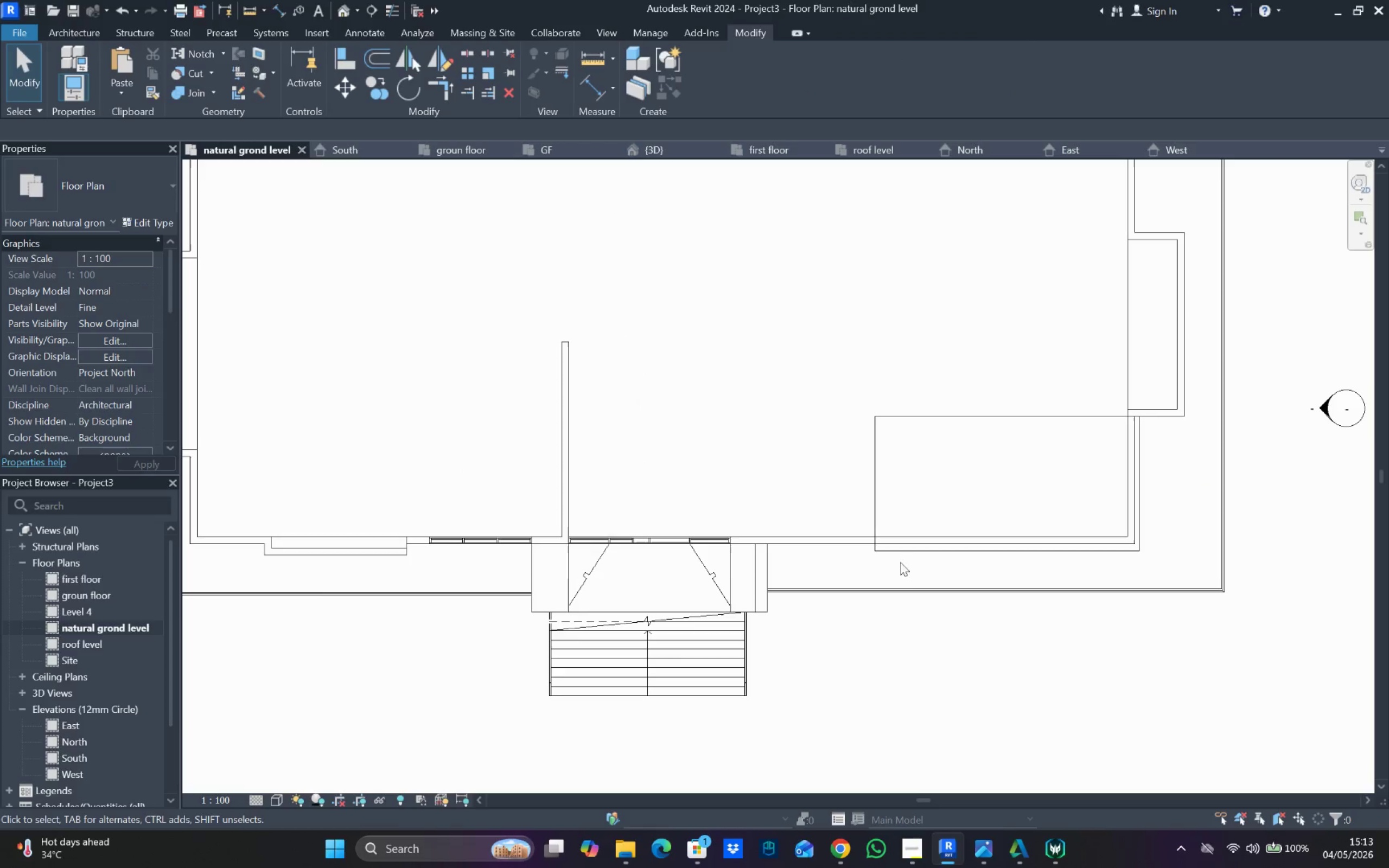 
scroll: coordinate [861, 545], scroll_direction: up, amount: 2.0
 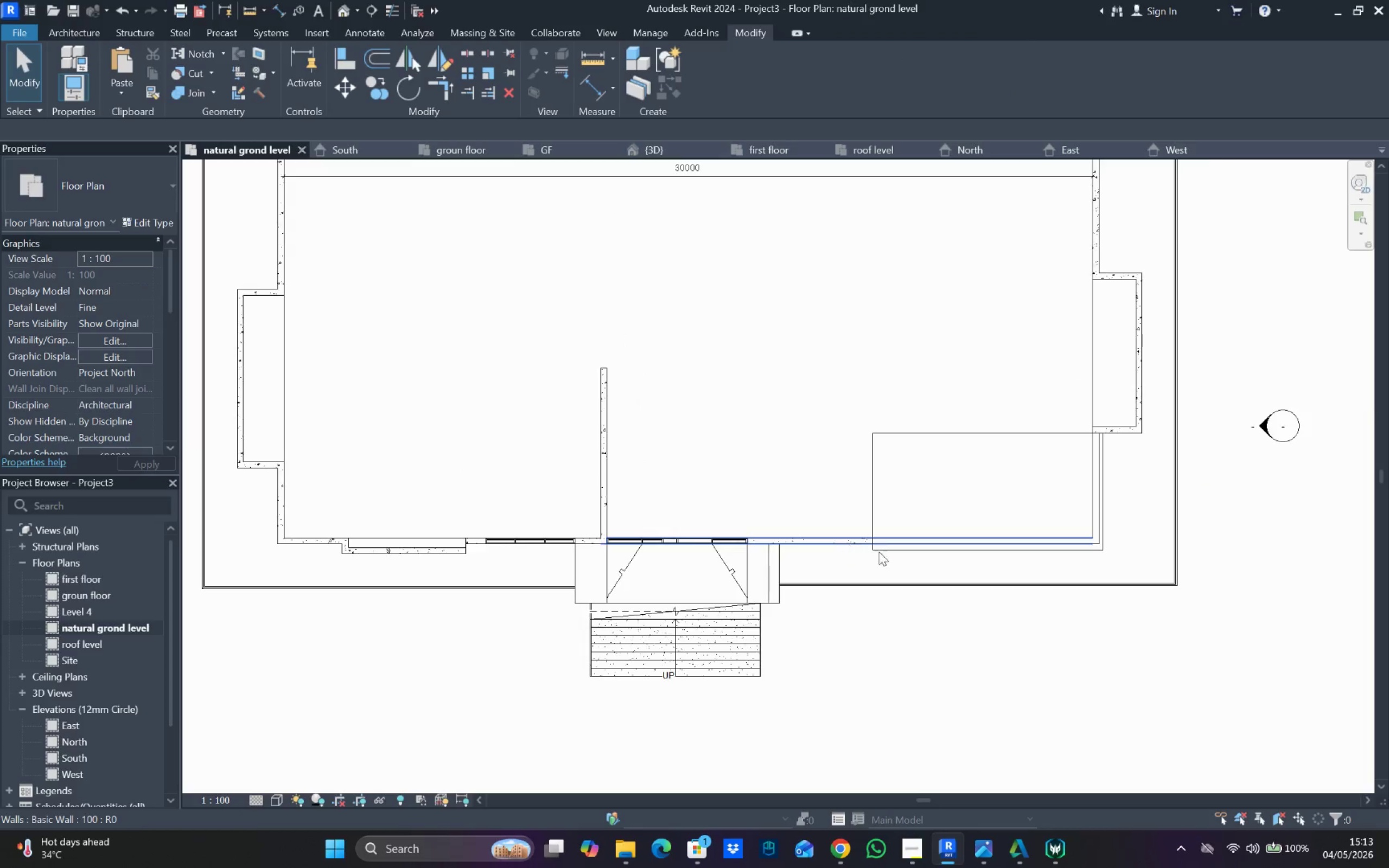 
mouse_move([910, 553])
 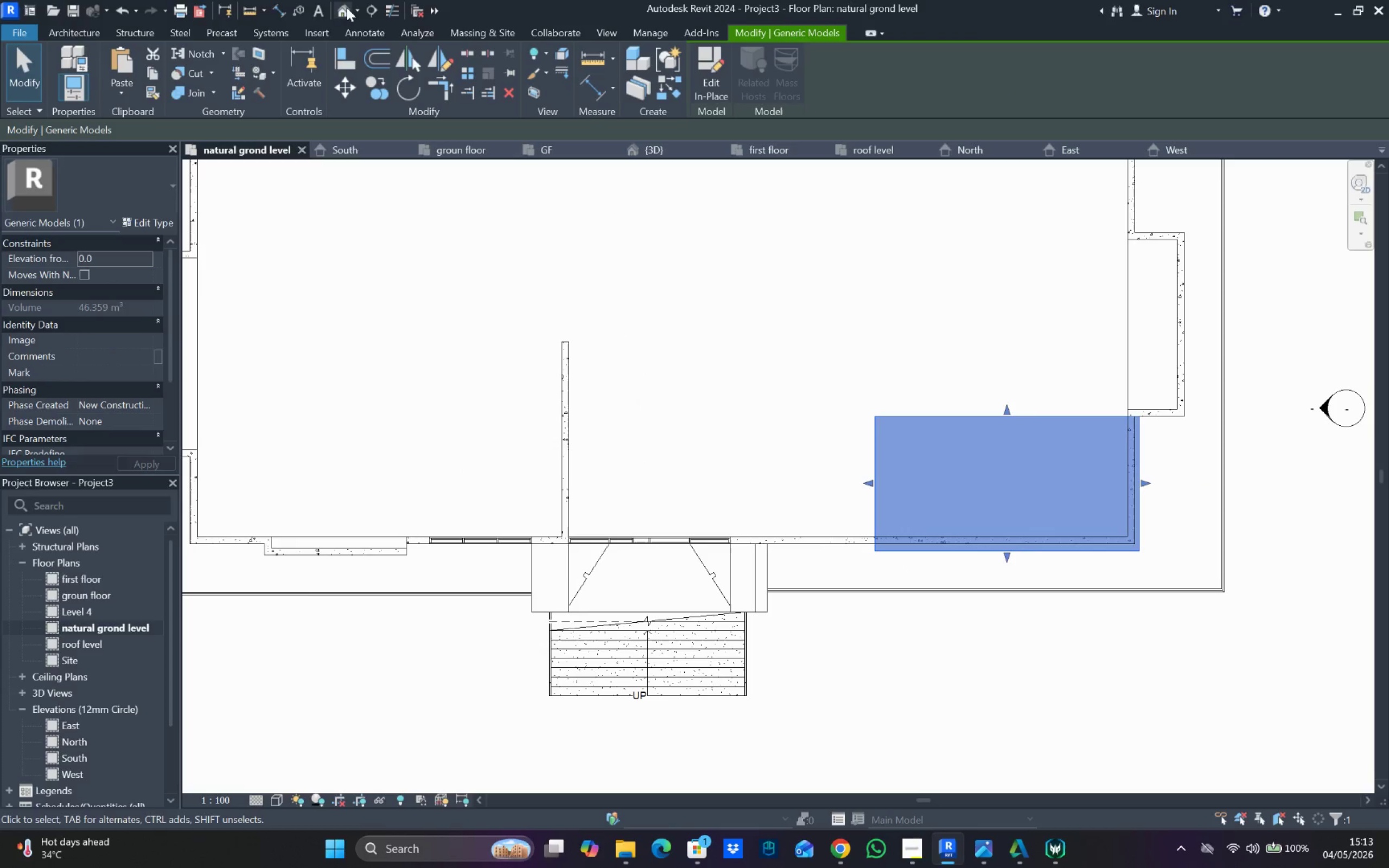 
left_click([342, 8])
 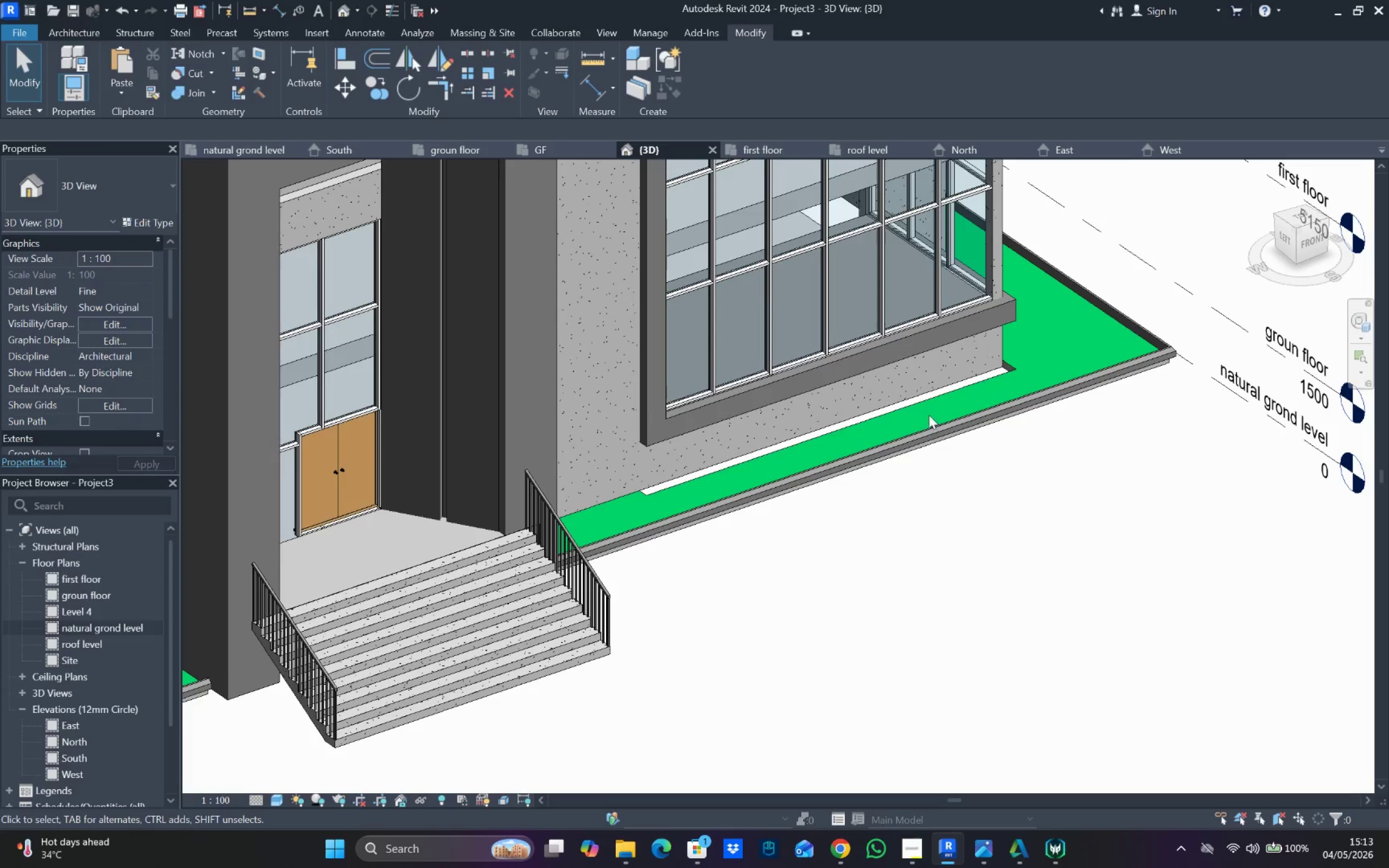 
left_click([926, 407])
 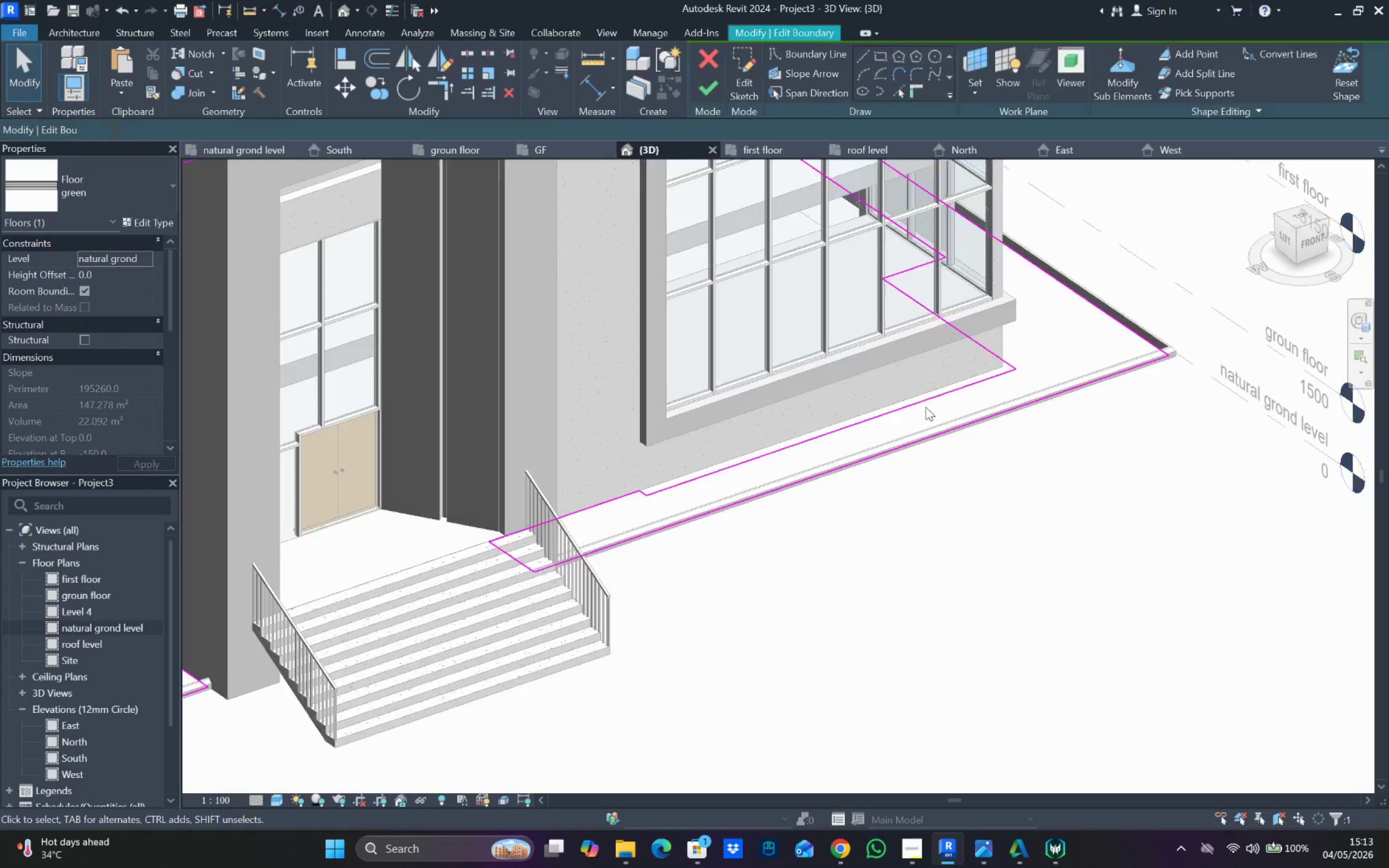 
left_click([926, 407])
 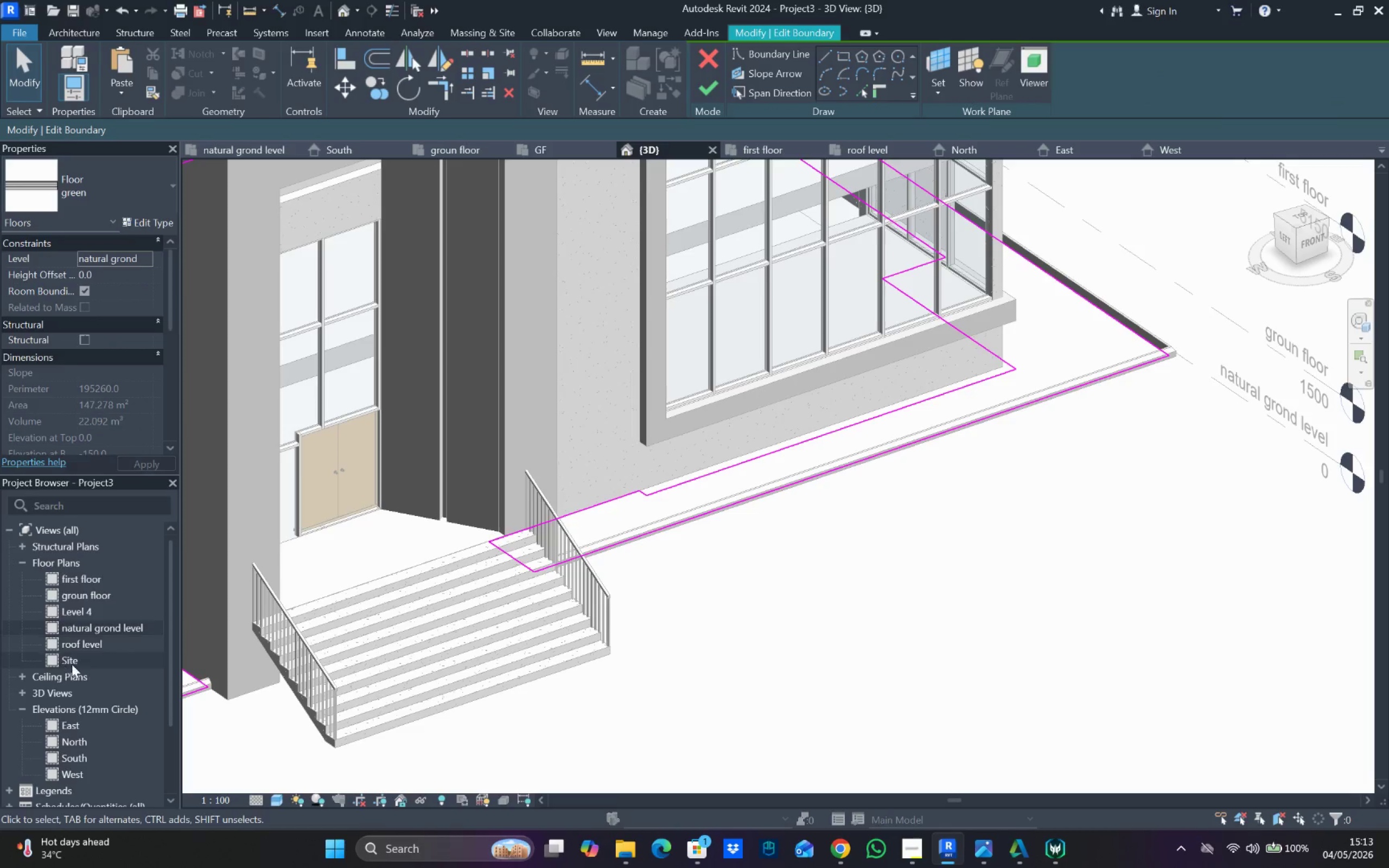 
left_click([104, 624])
 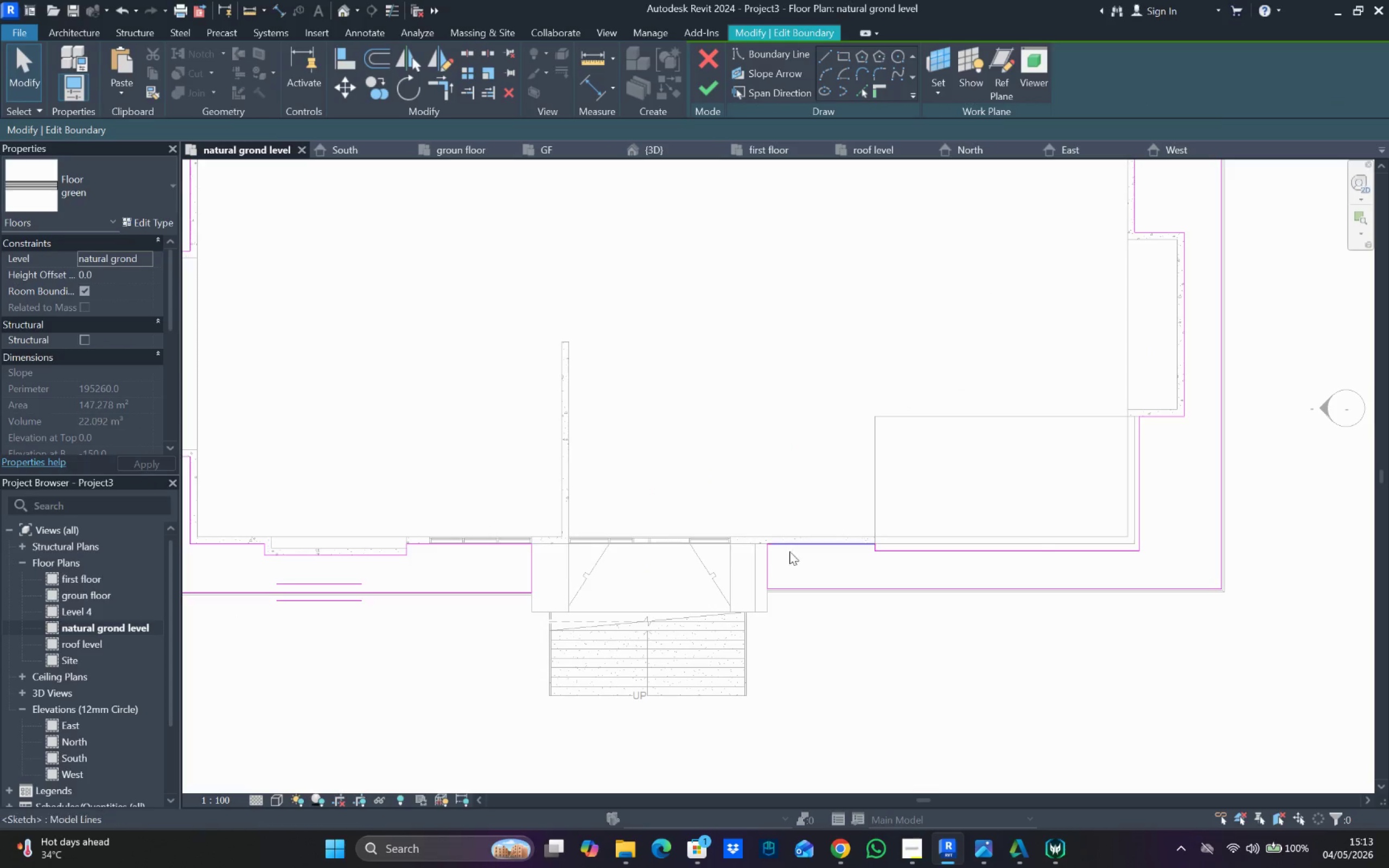 
left_click_drag(start_coordinate=[928, 548], to_coordinate=[718, 546])
 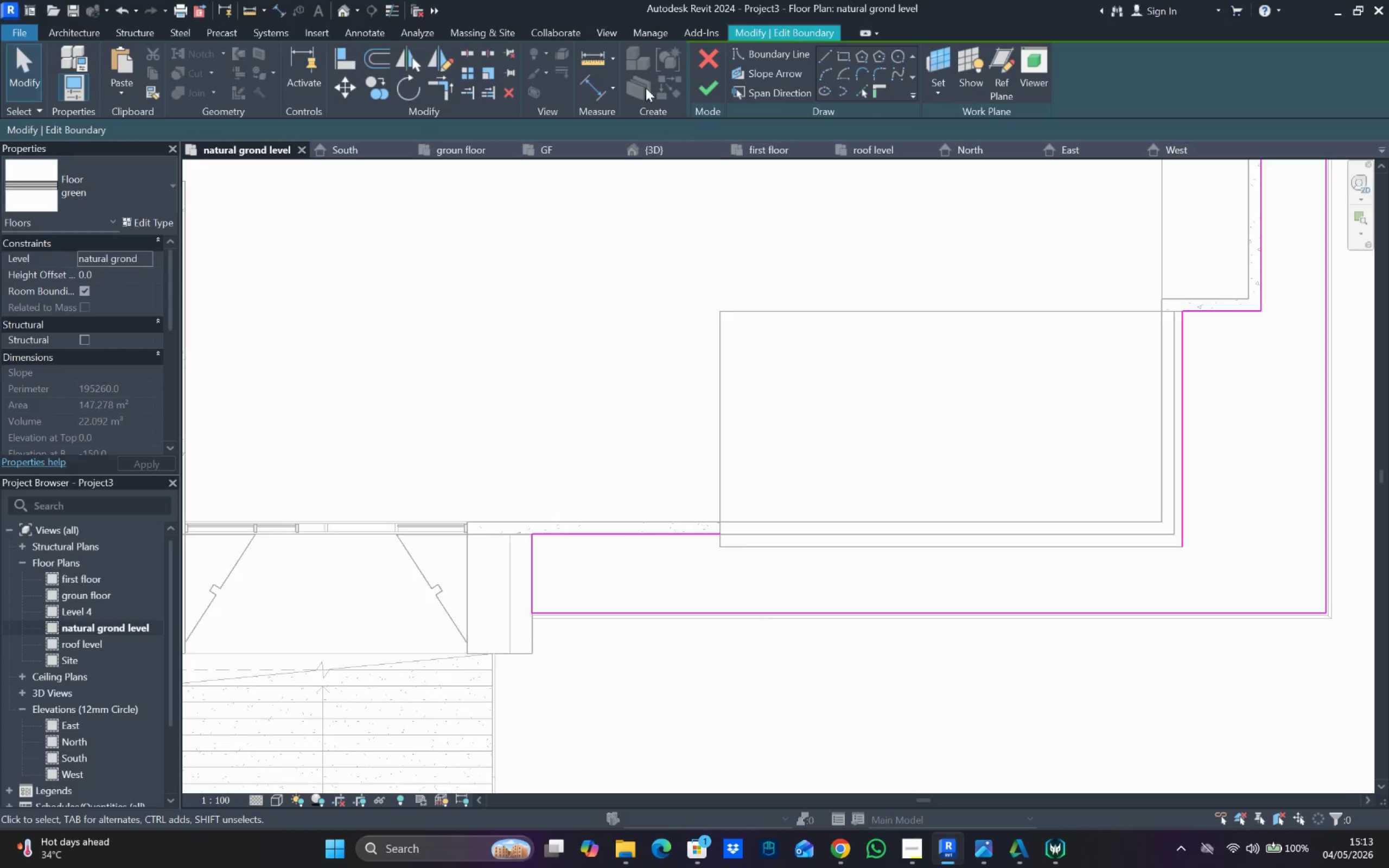 
scroll: coordinate [932, 564], scroll_direction: up, amount: 4.0
 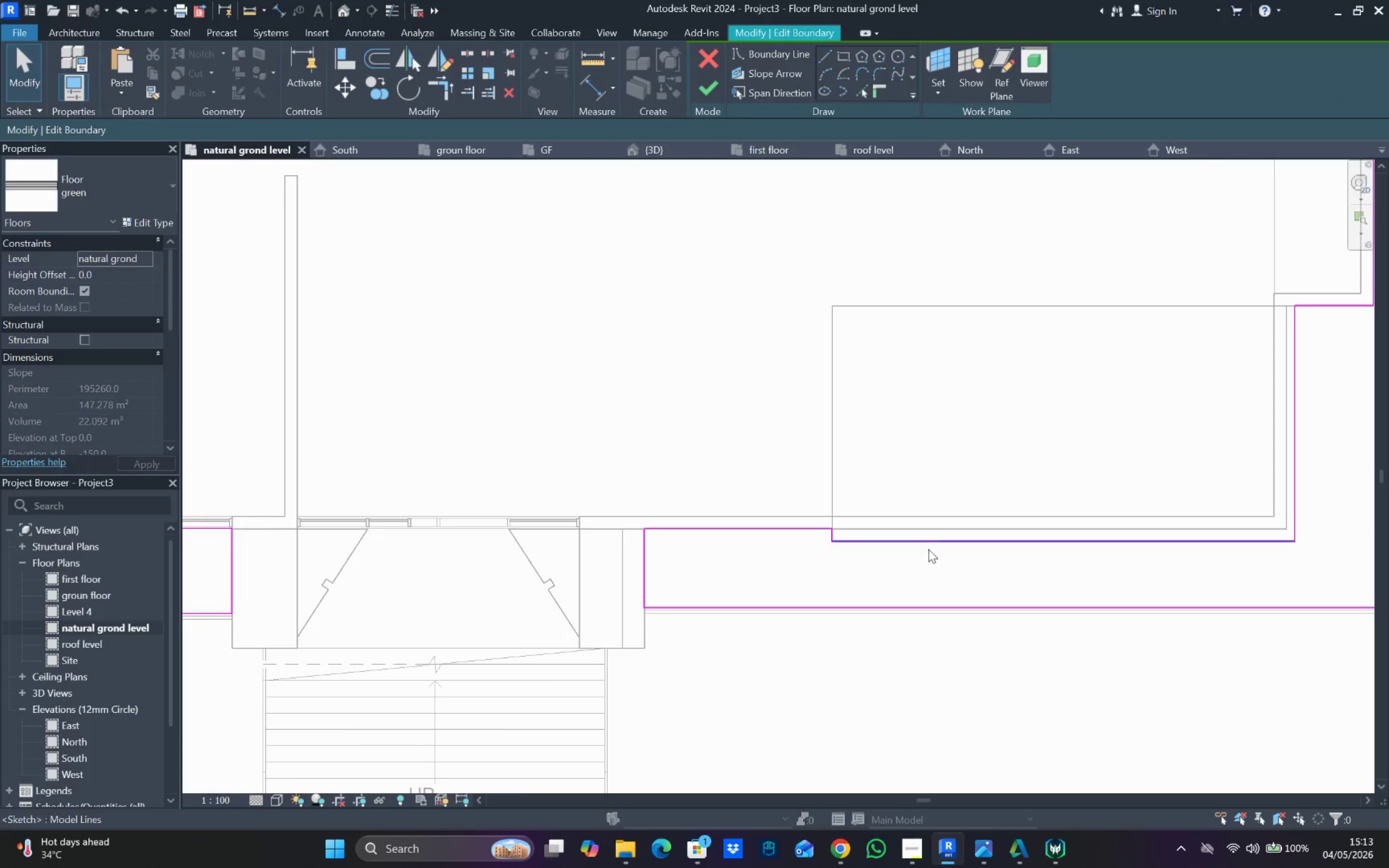 
key(Delete)
 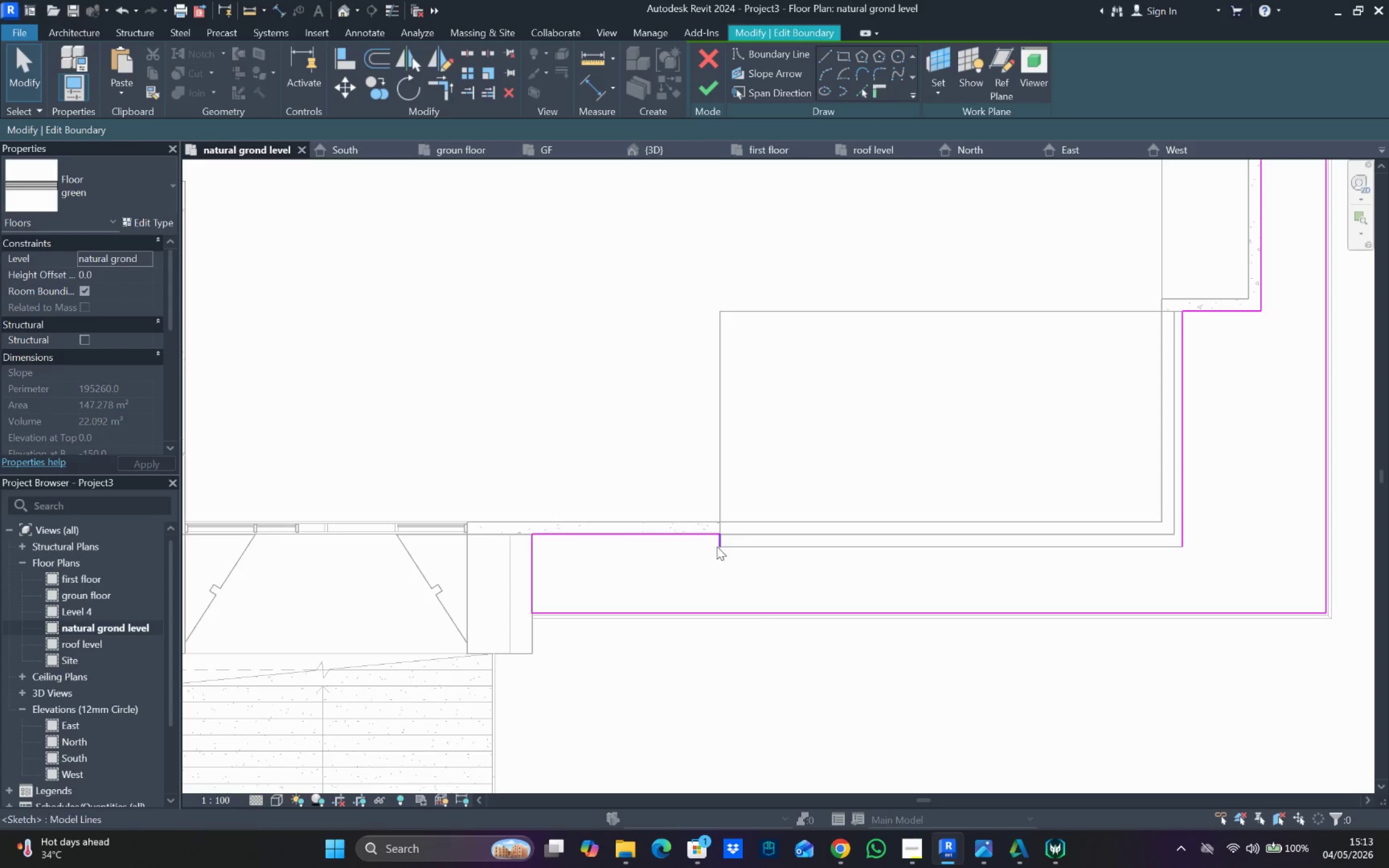 
key(Delete)
 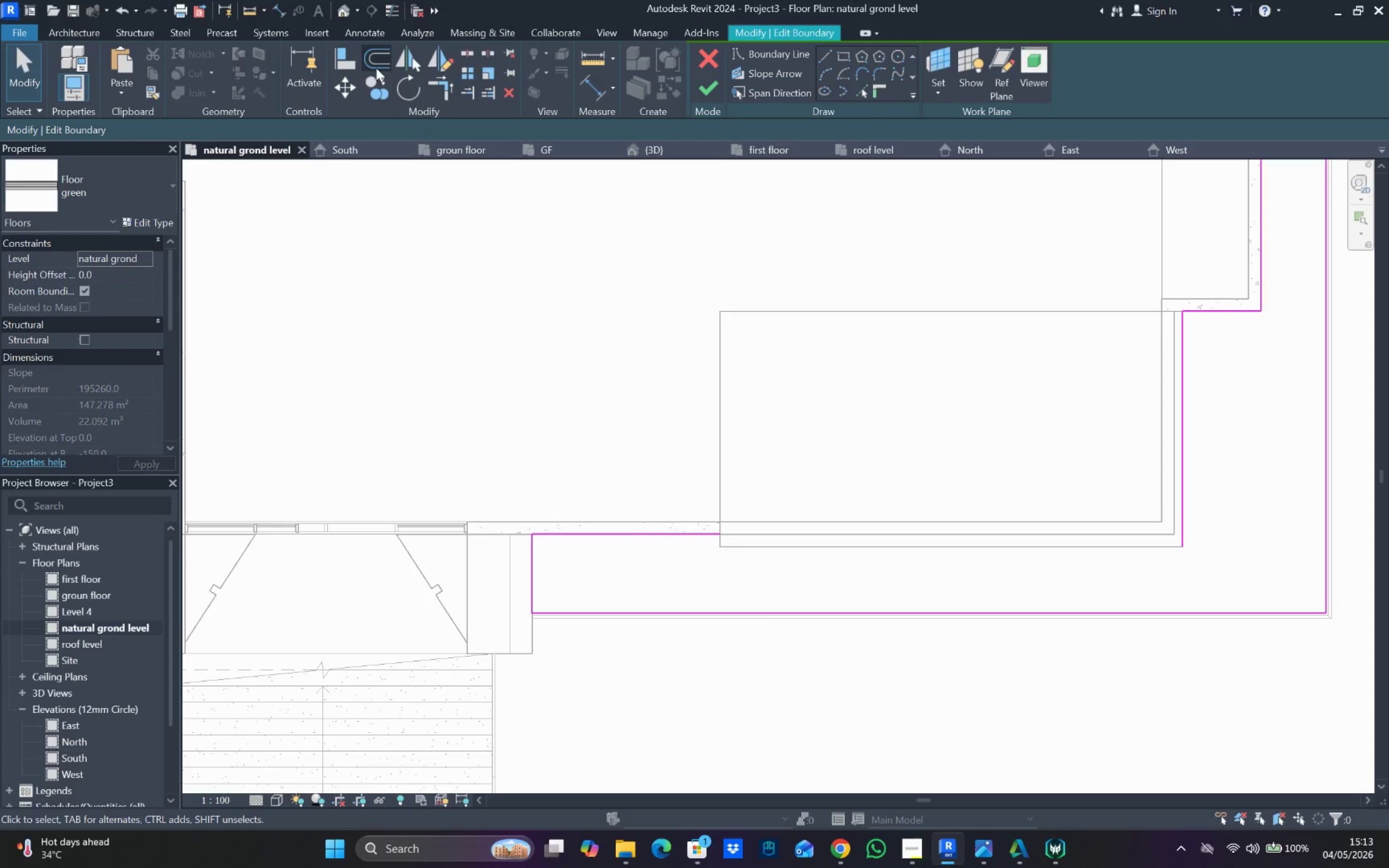 
left_click([349, 59])
 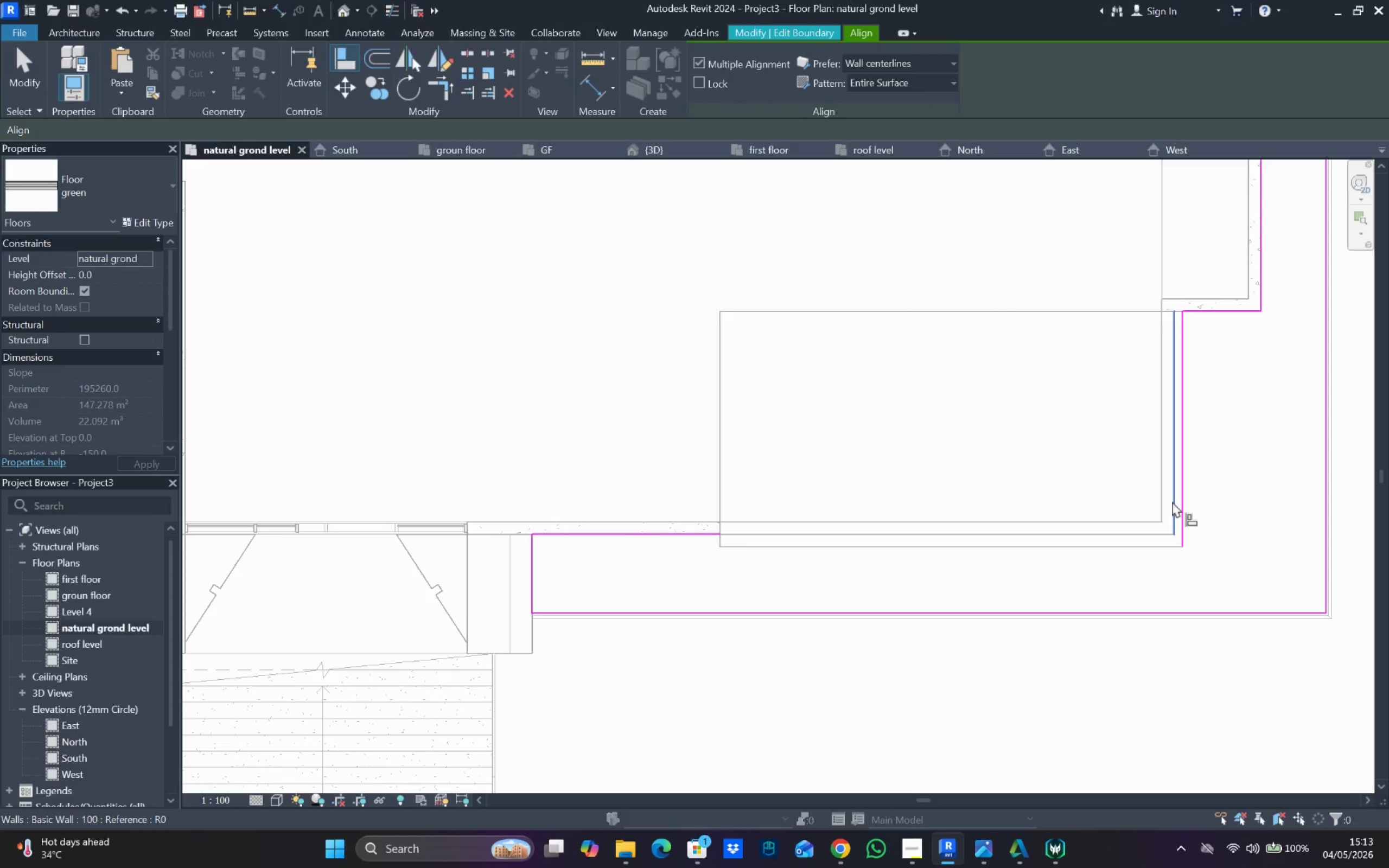 
left_click_drag(start_coordinate=[1173, 501], to_coordinate=[1175, 501])
 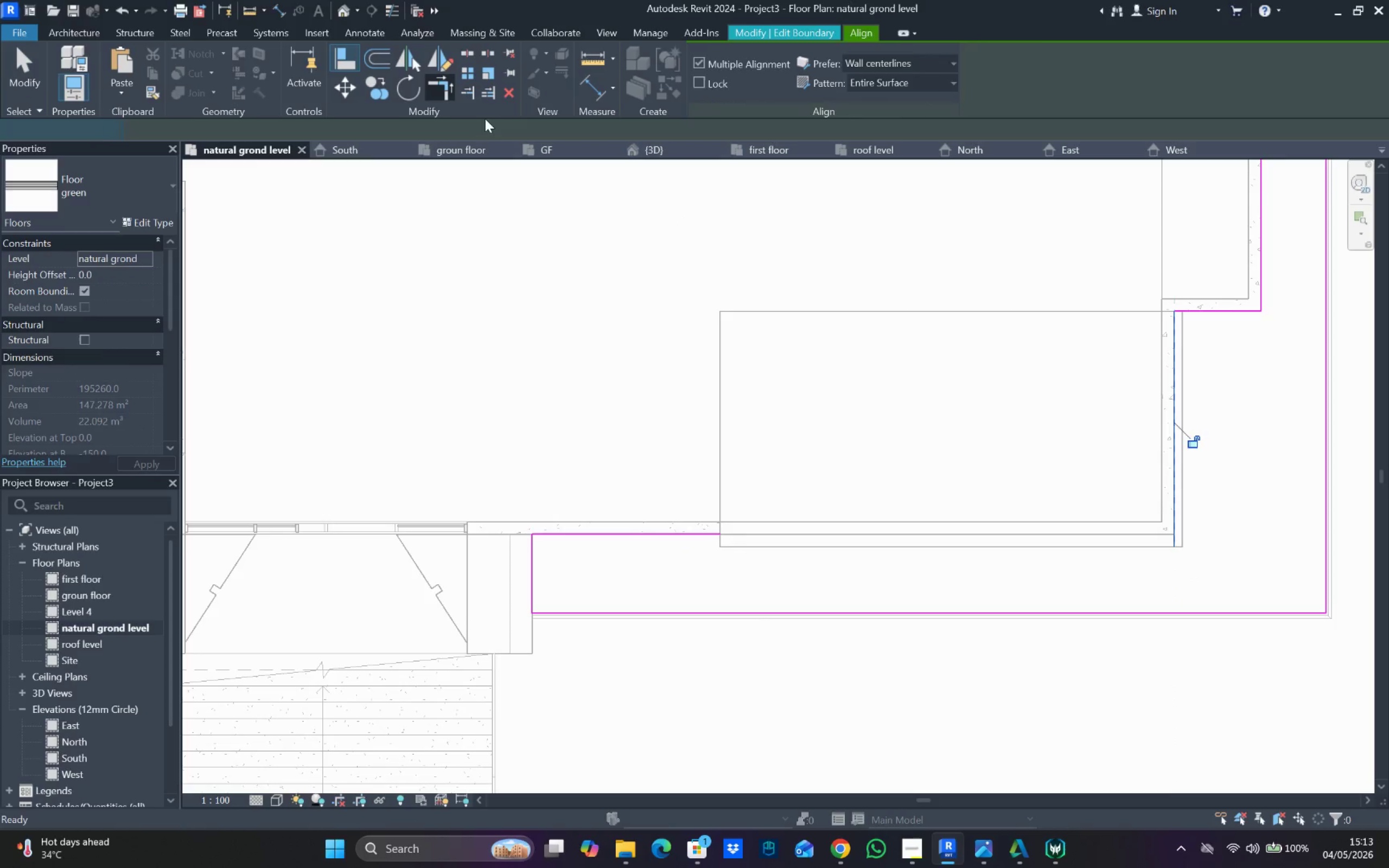 
left_click_drag(start_coordinate=[702, 532], to_coordinate=[712, 538])
 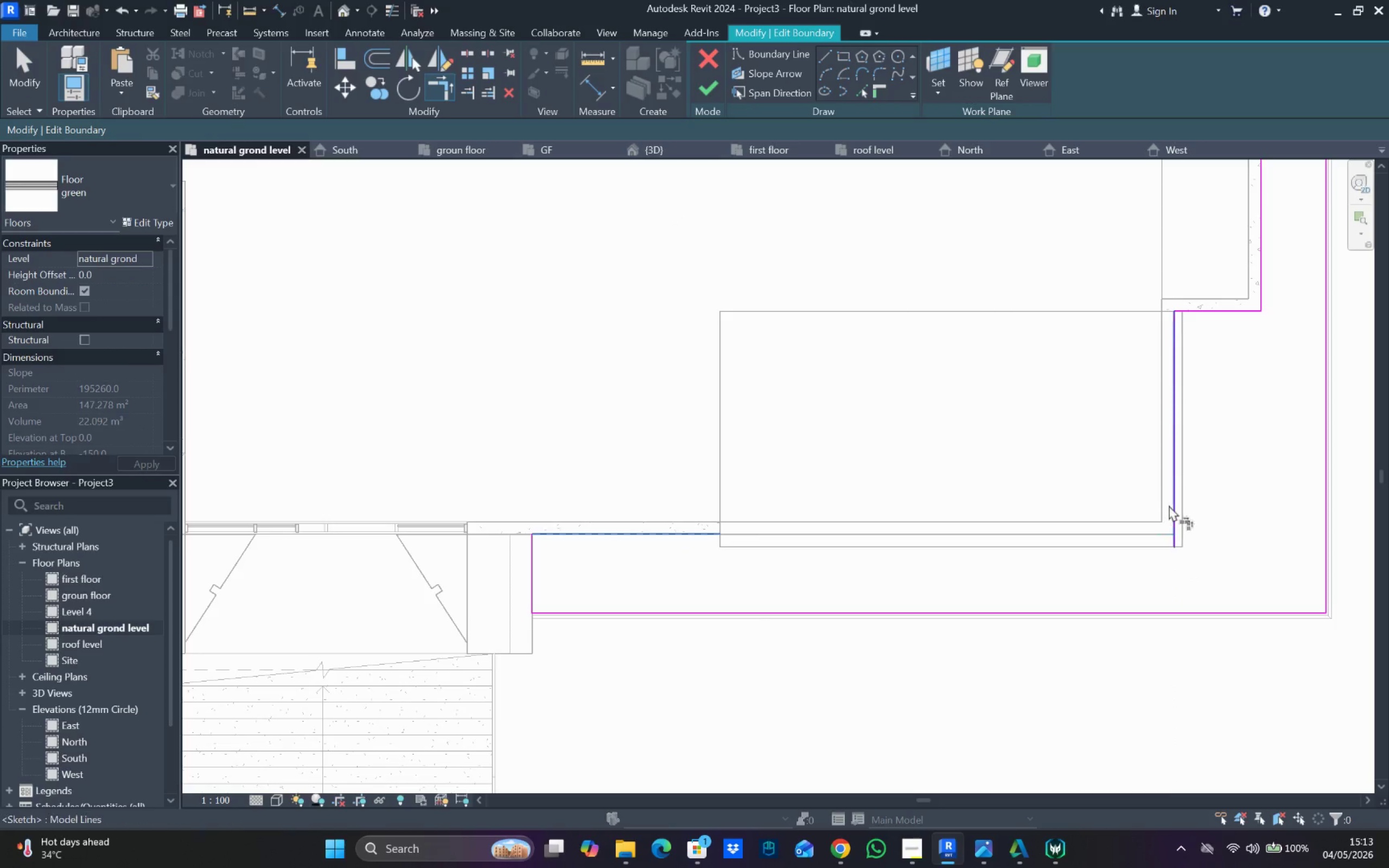 
left_click([1169, 505])
 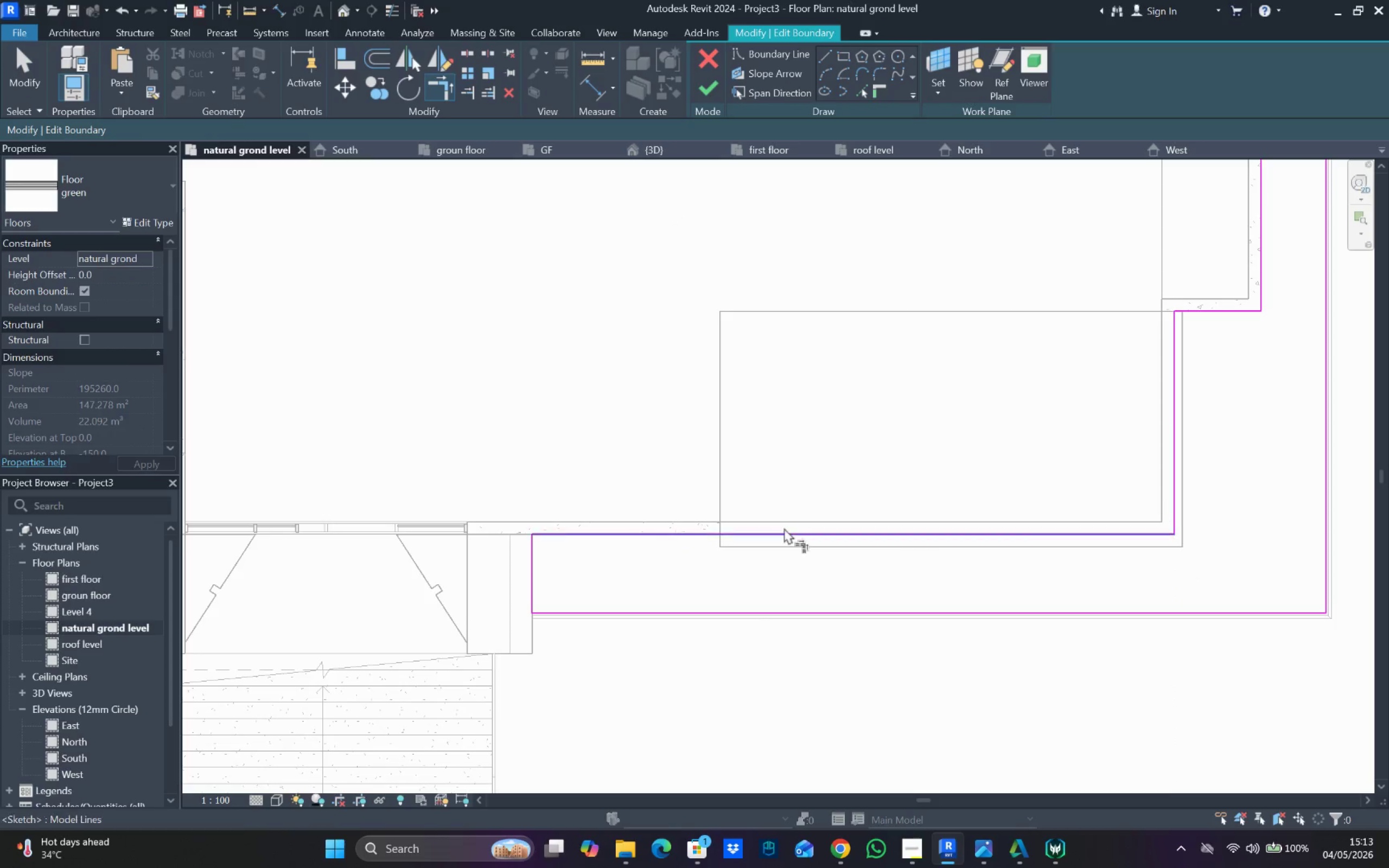 
scroll: coordinate [782, 526], scroll_direction: down, amount: 4.0
 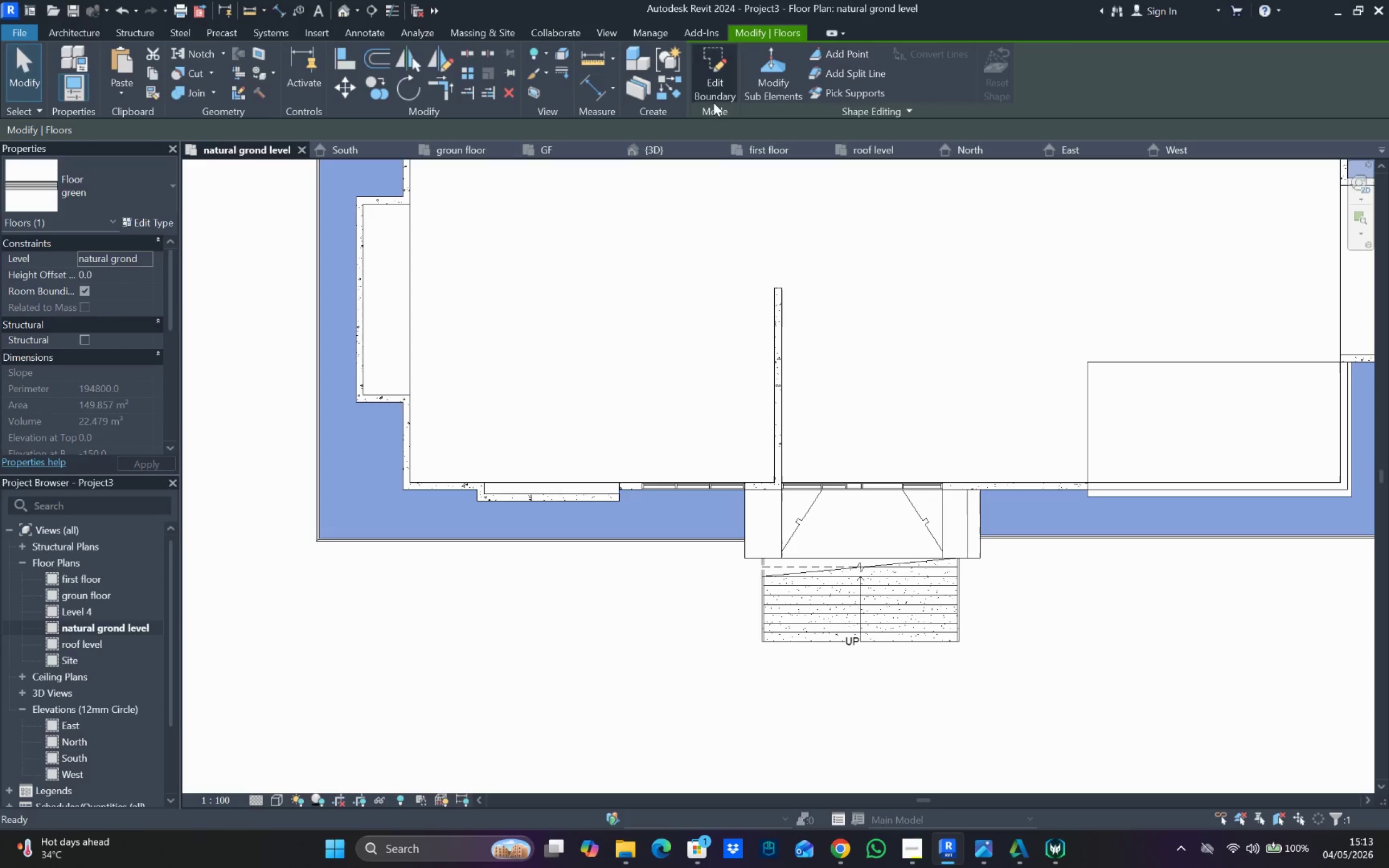 
key(Escape)
 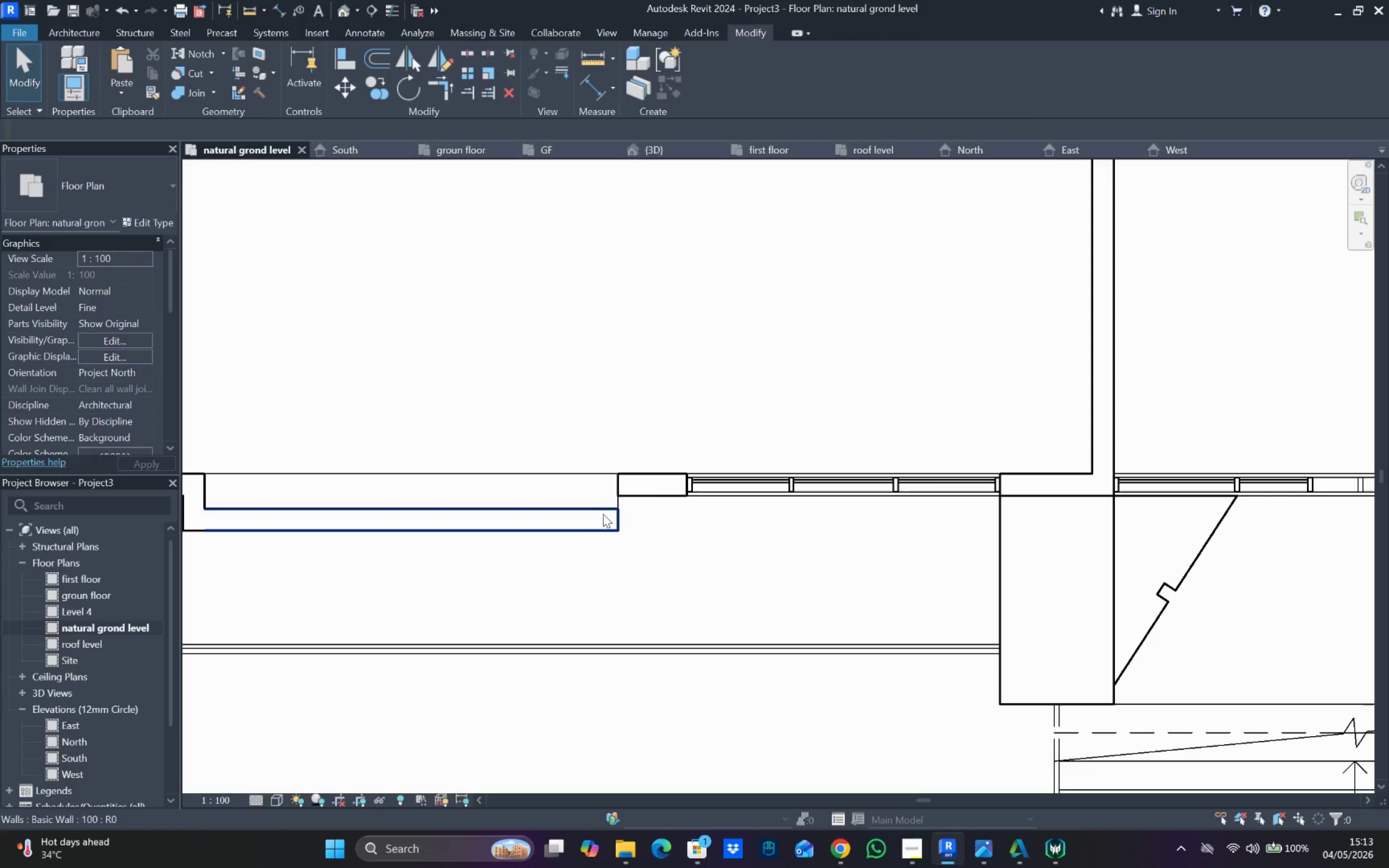 
left_click([594, 515])
 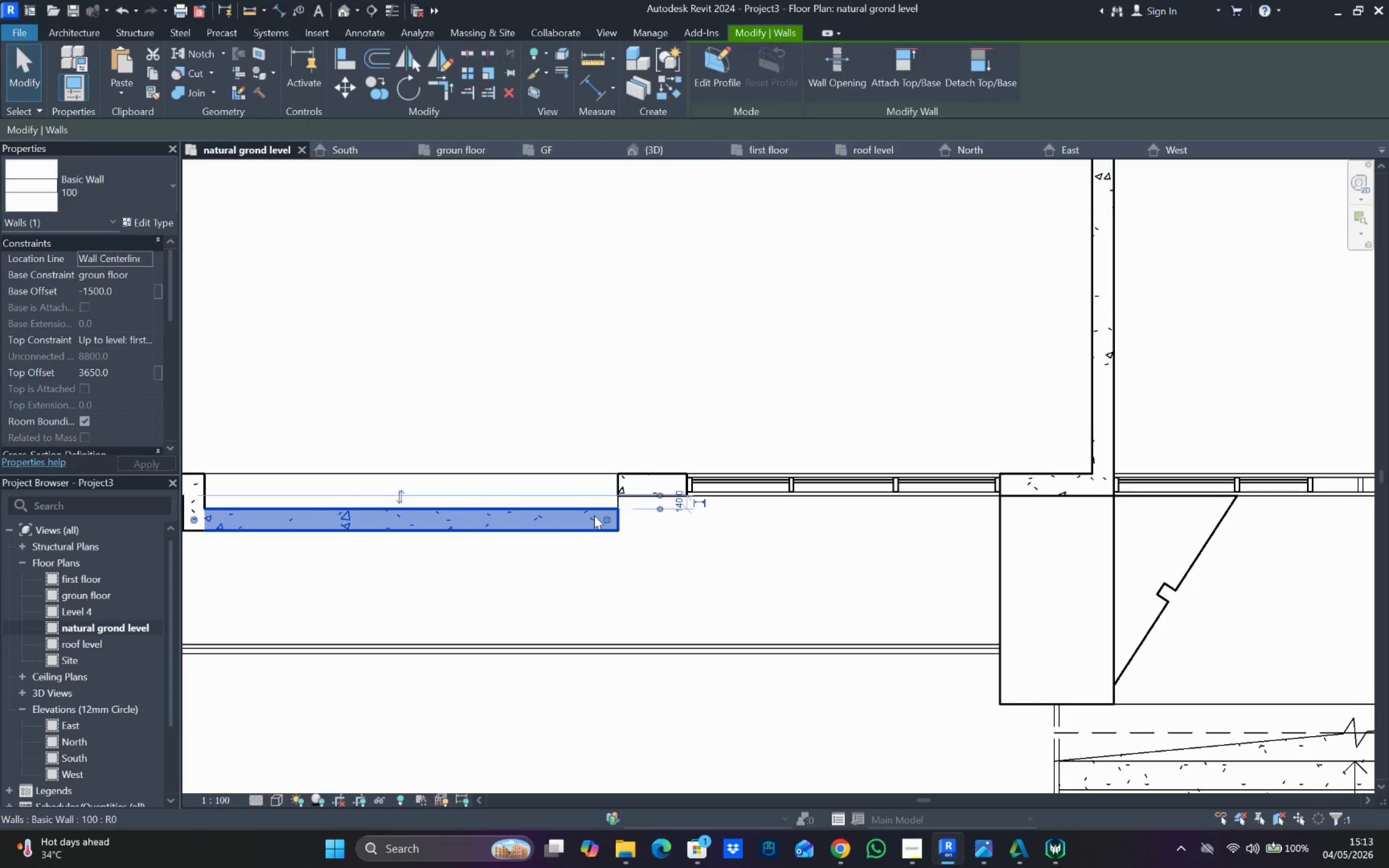 
scroll: coordinate [635, 495], scroll_direction: up, amount: 8.0
 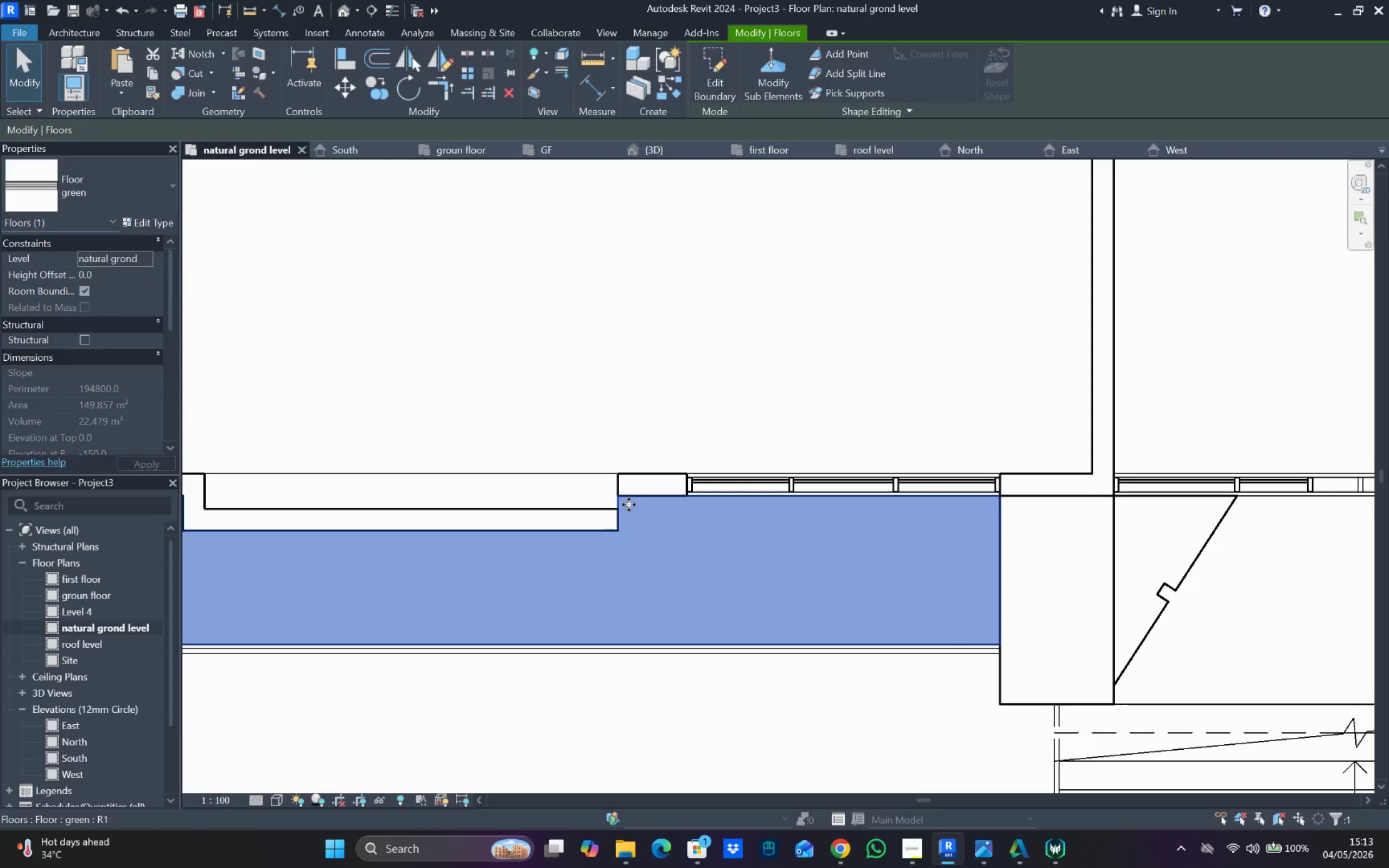 
right_click([594, 516])
 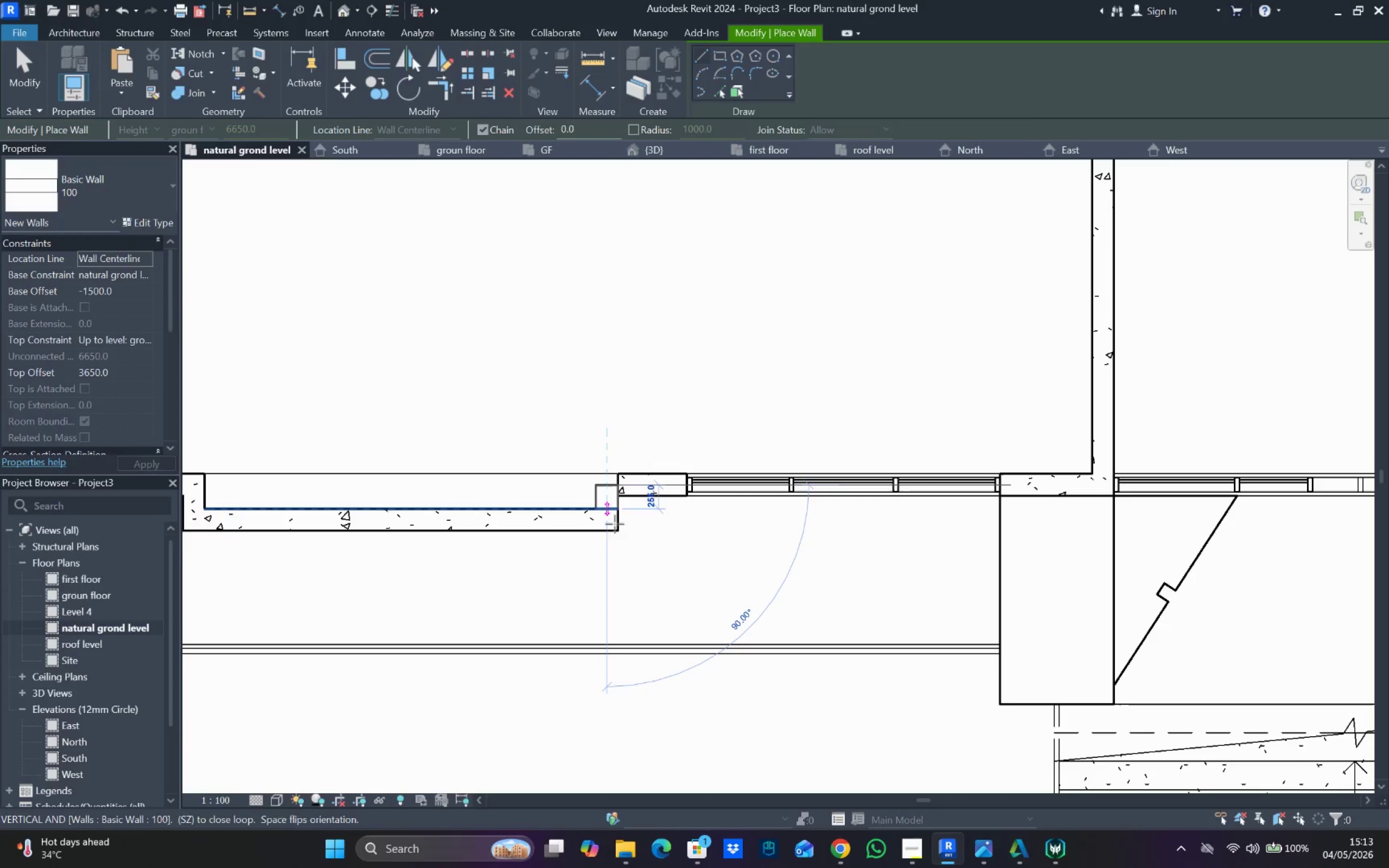 
left_click([615, 525])
 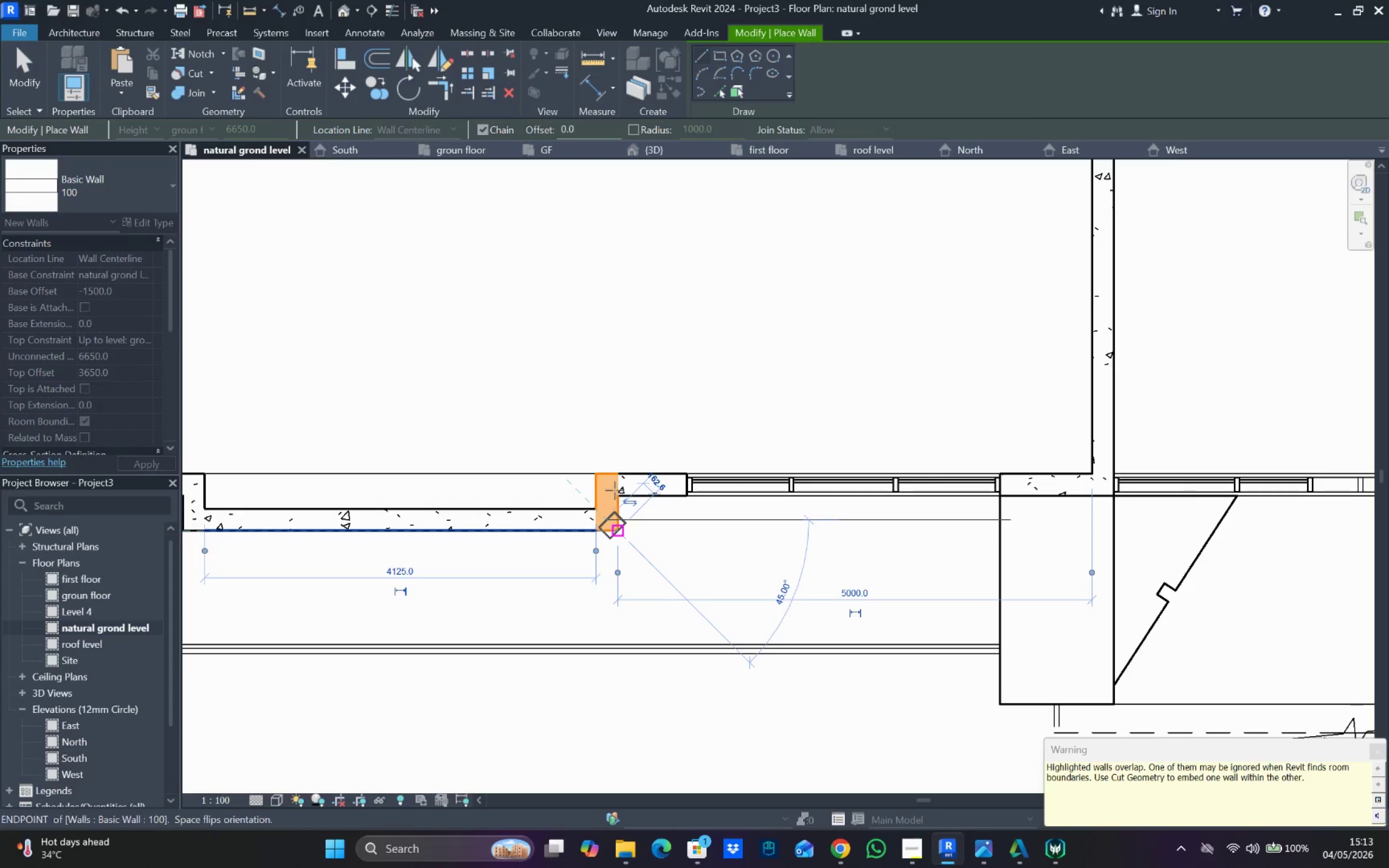 
key(Escape)
 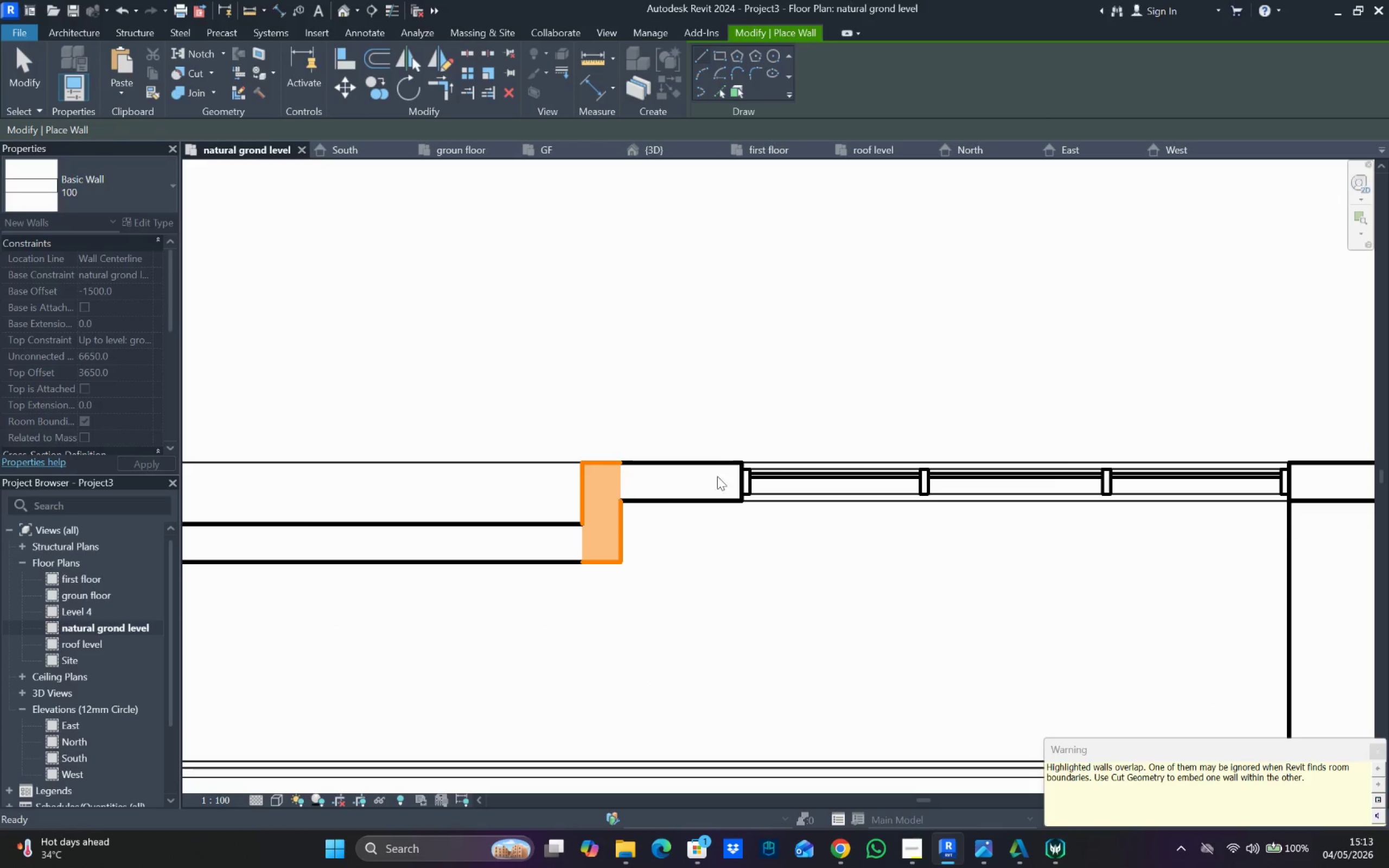 
key(Escape)
 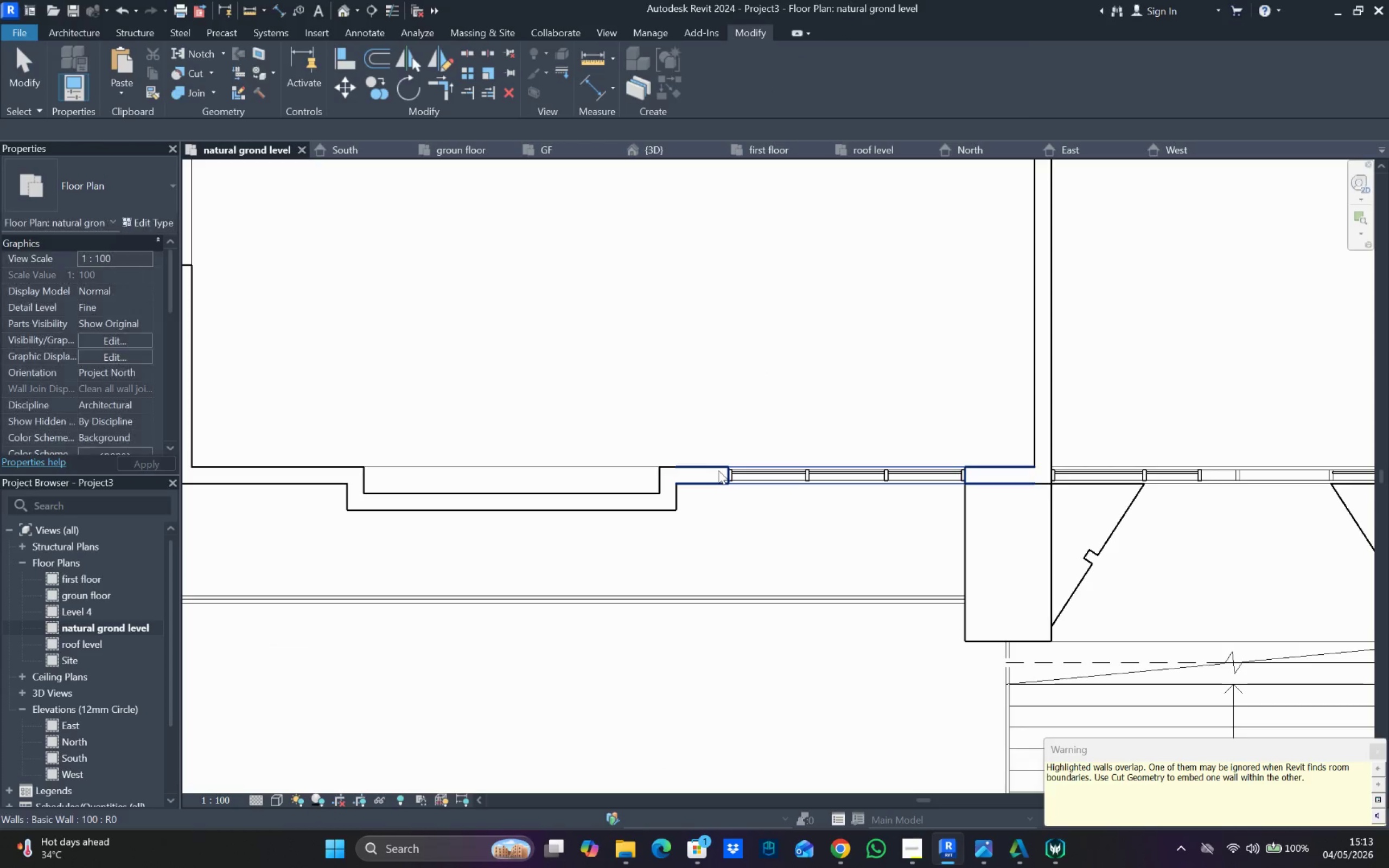 
key(Escape)
 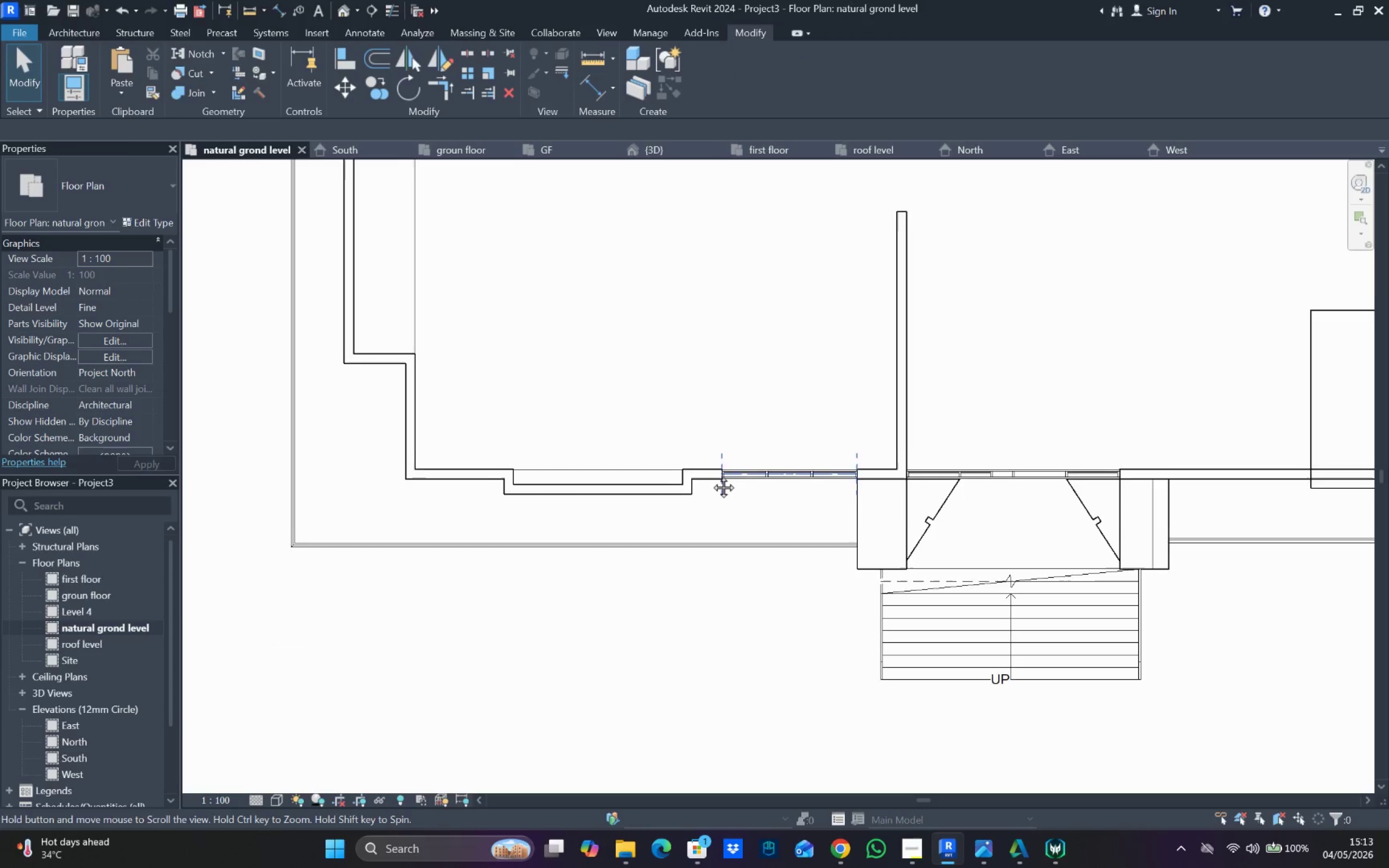 
key(Escape)
 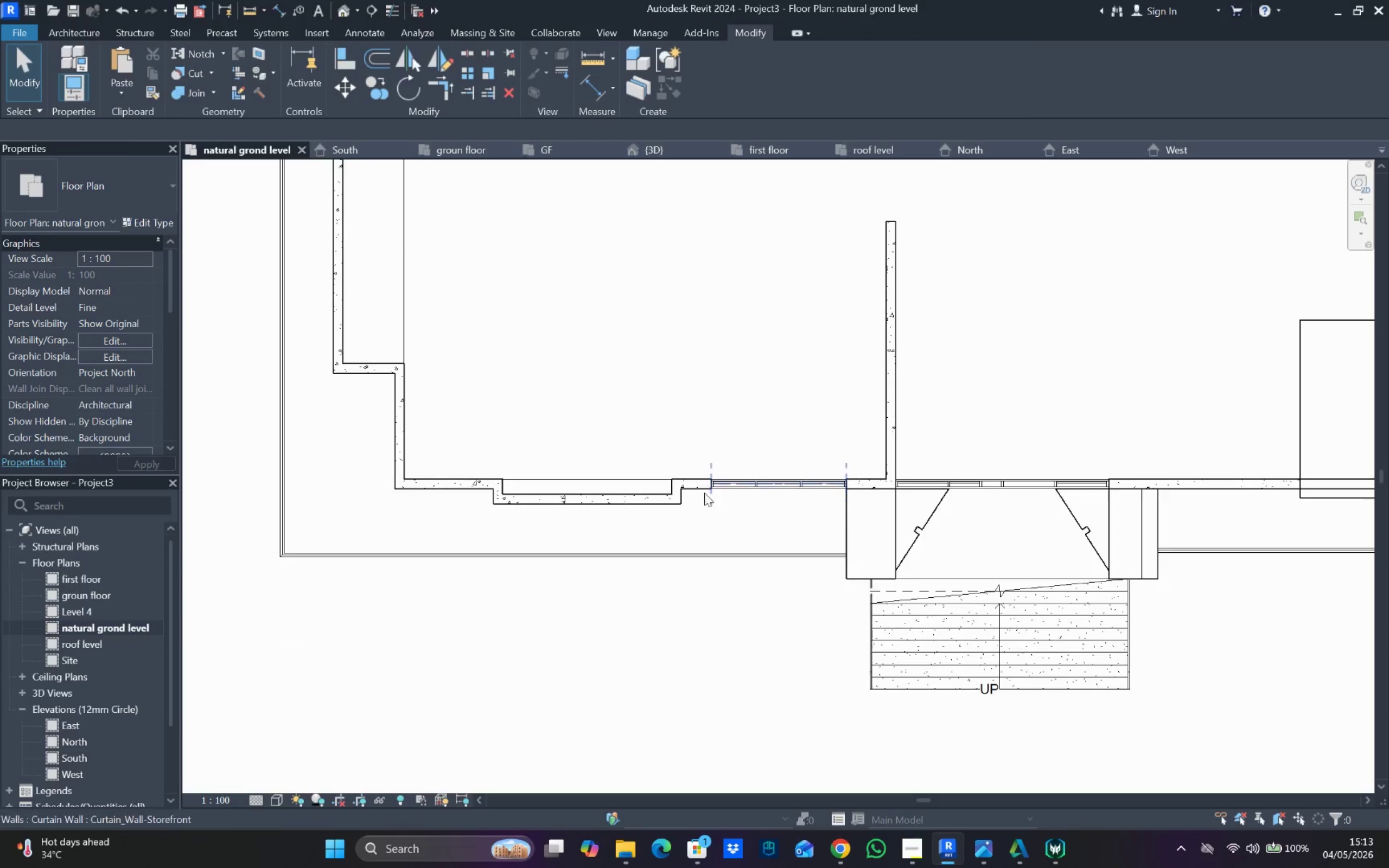 
scroll: coordinate [722, 469], scroll_direction: down, amount: 6.0
 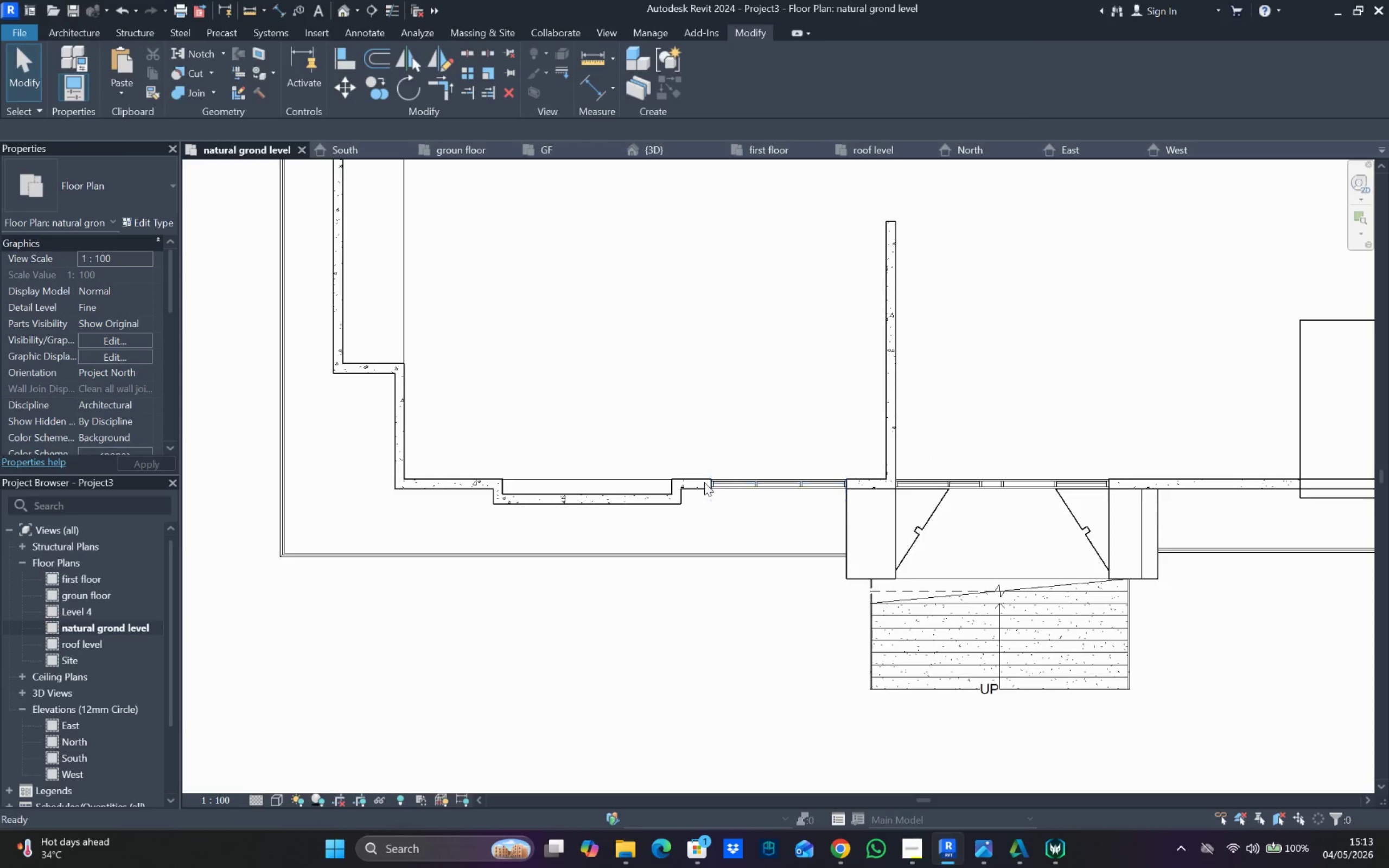 
key(Escape)
 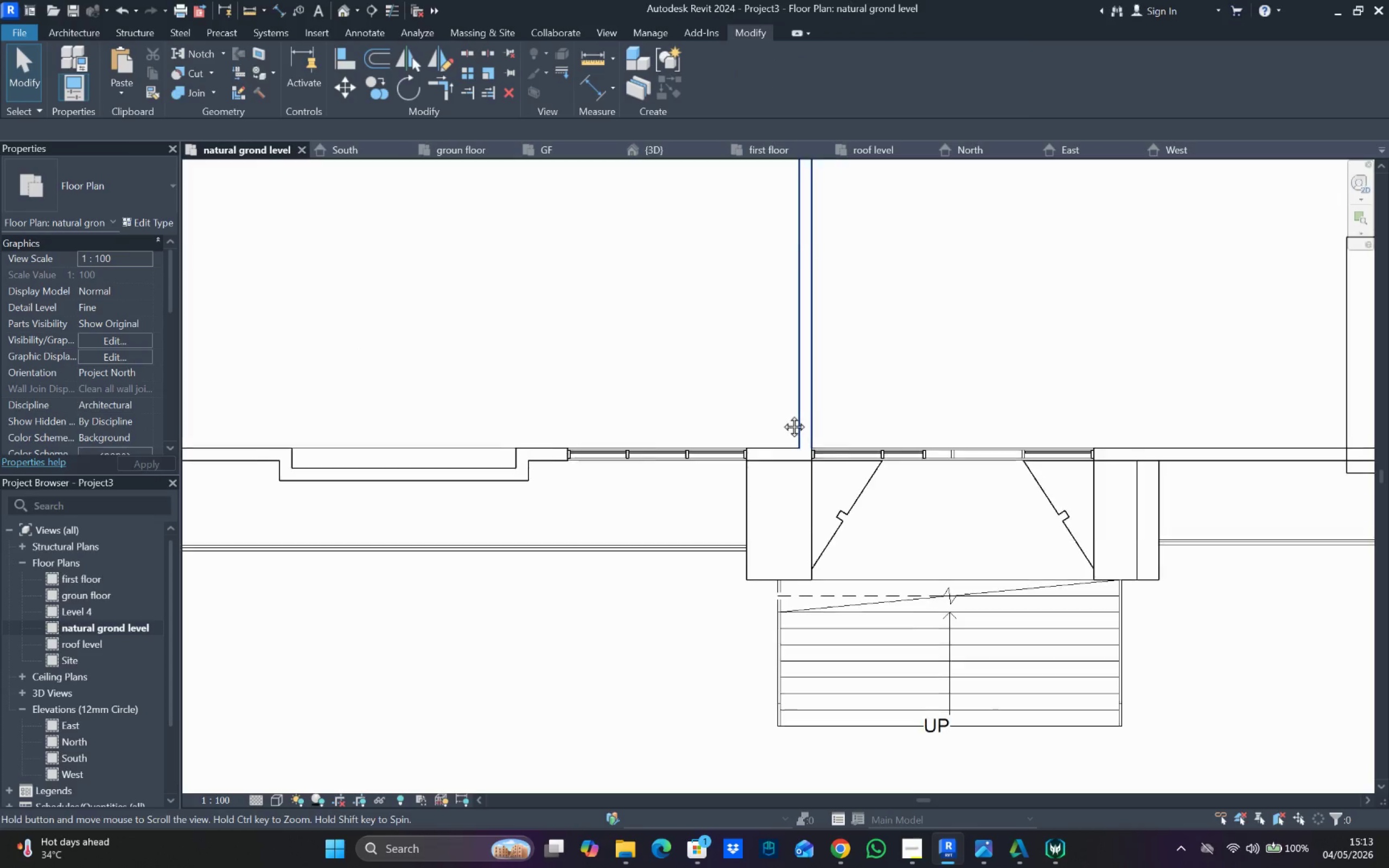 
scroll: coordinate [705, 494], scroll_direction: up, amount: 2.0
 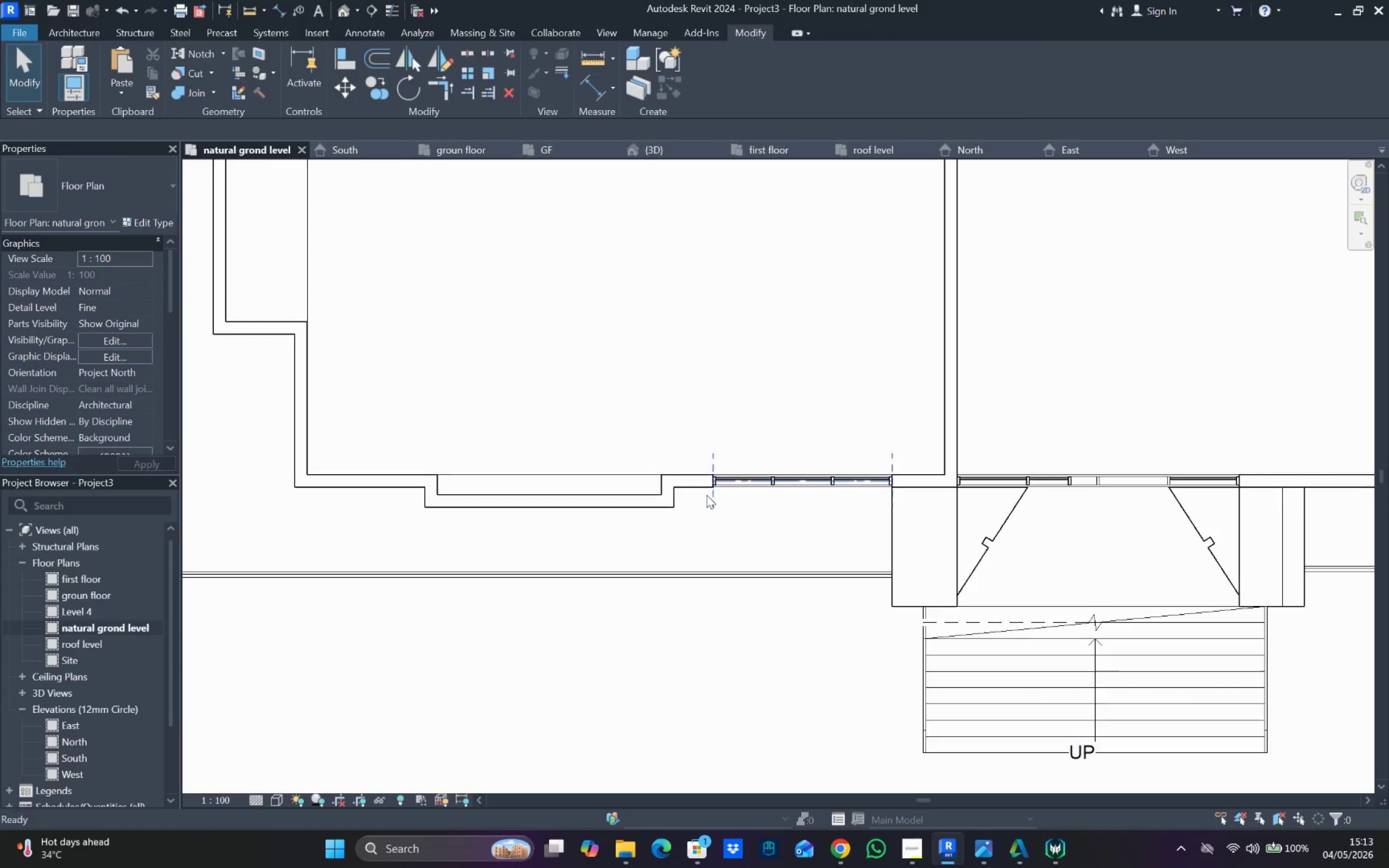 
scroll: coordinate [775, 401], scroll_direction: down, amount: 4.0
 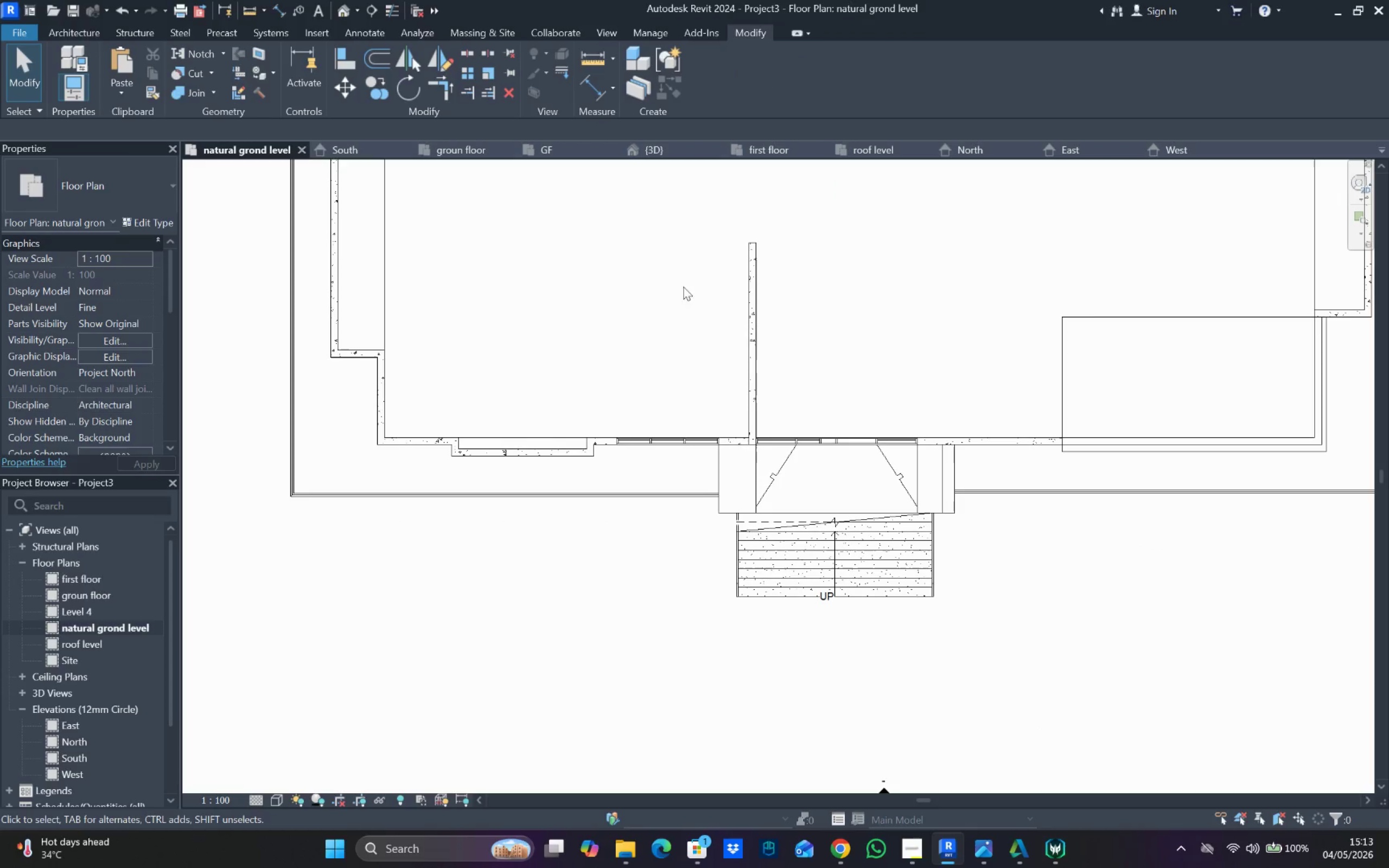 
left_click([869, 436])
 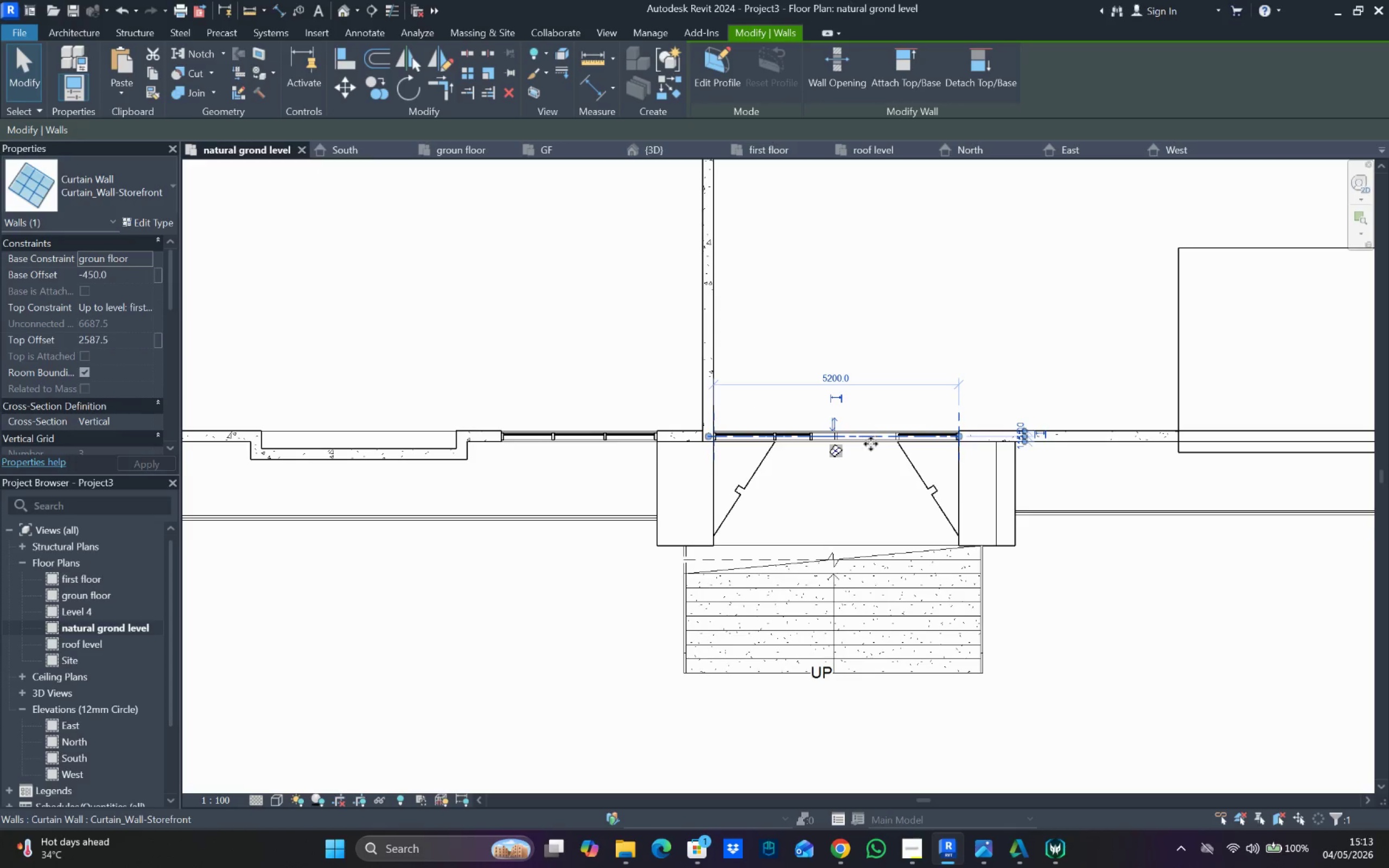 
scroll: coordinate [838, 450], scroll_direction: up, amount: 3.0
 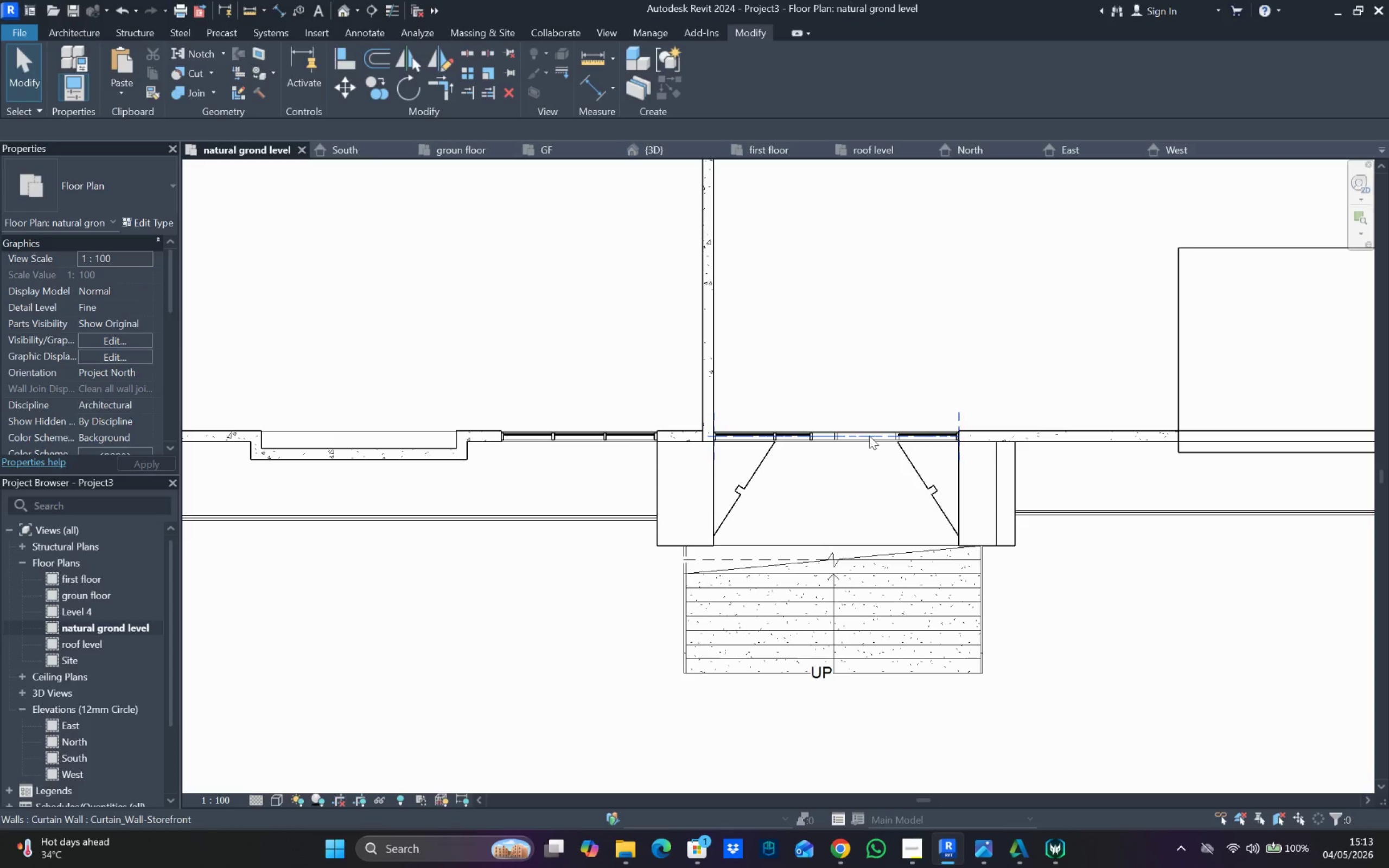 
key(Escape)
 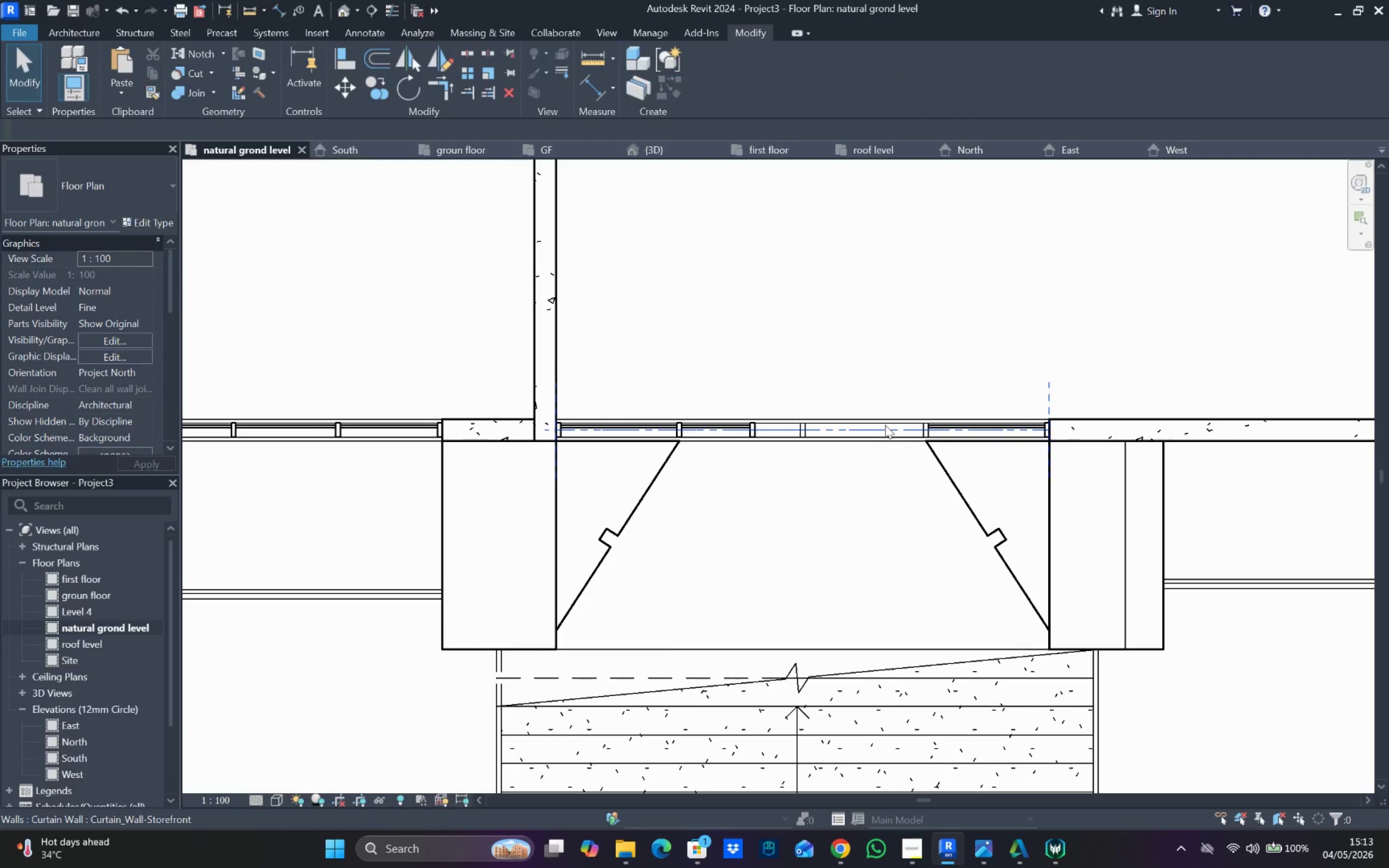 
scroll: coordinate [869, 443], scroll_direction: up, amount: 5.0
 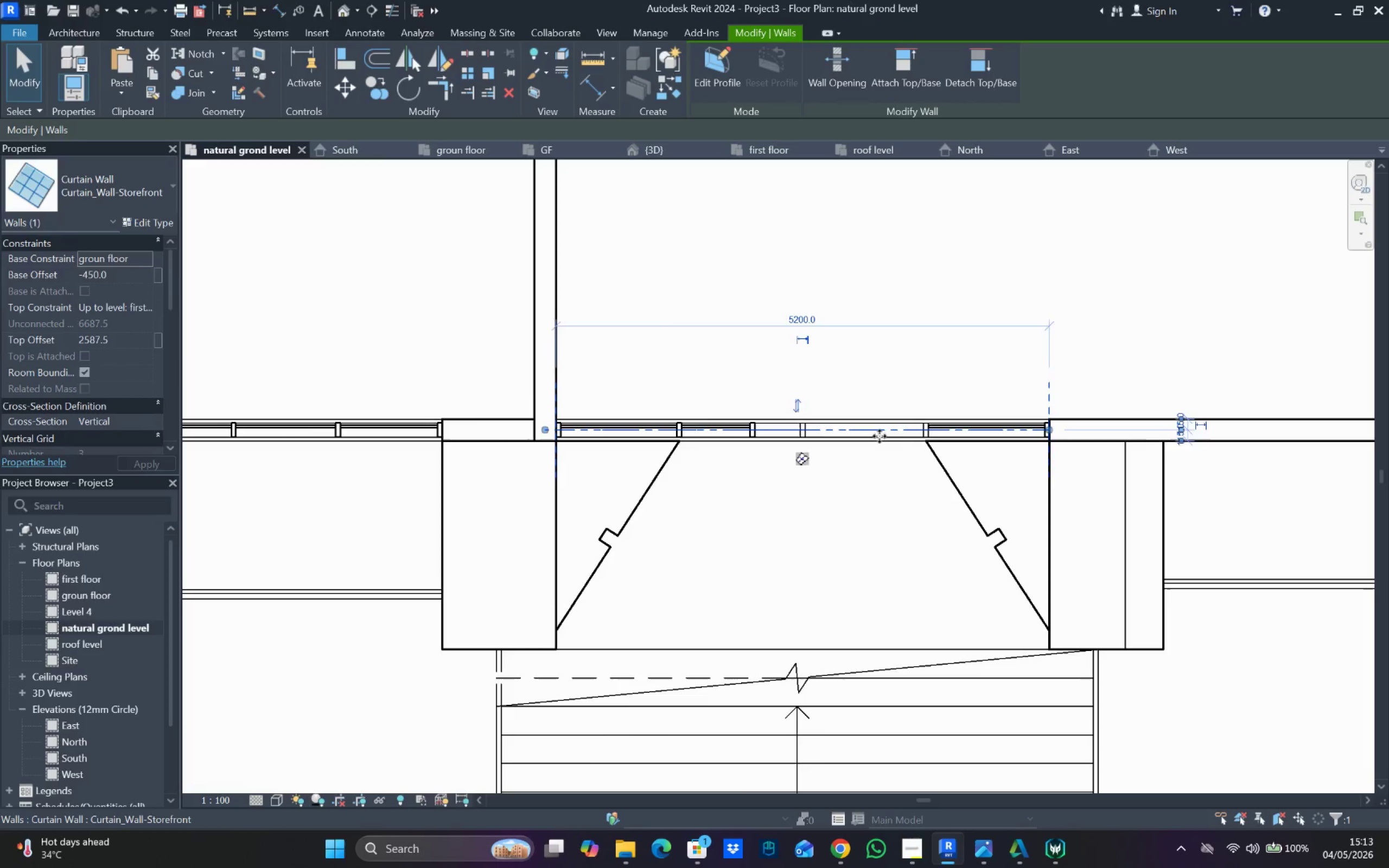 
key(Escape)
 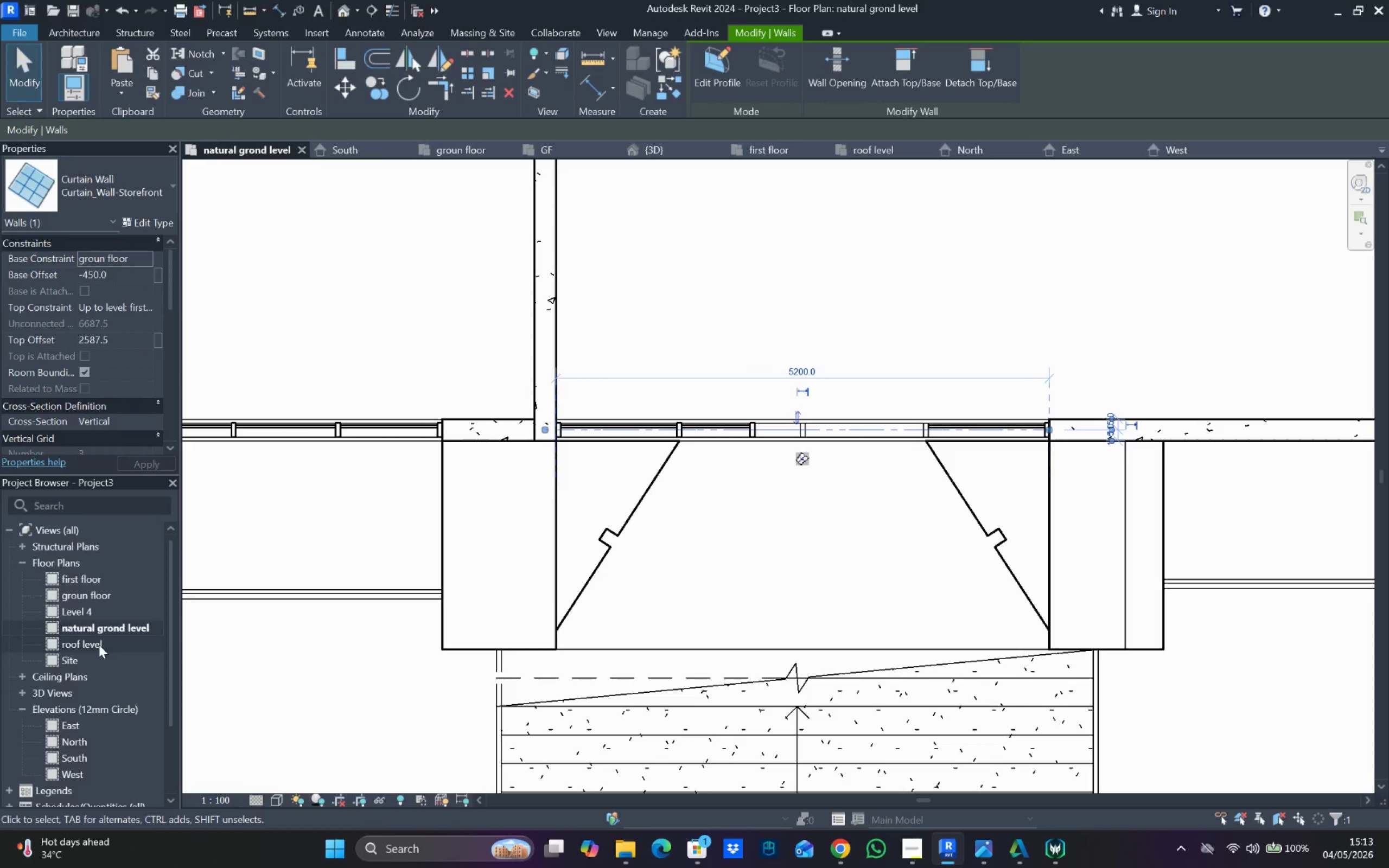 
left_click([111, 595])
 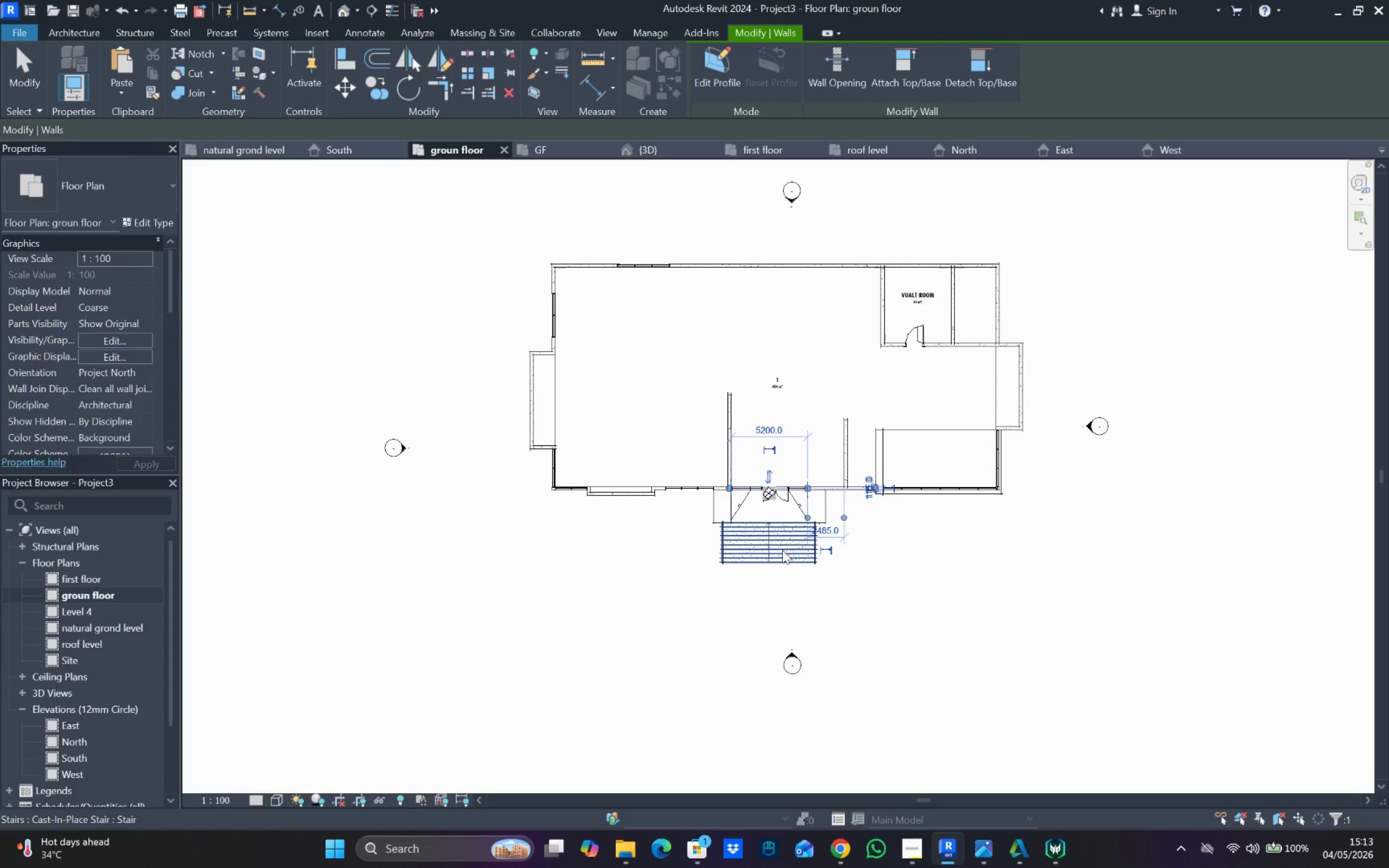 
key(Escape)
 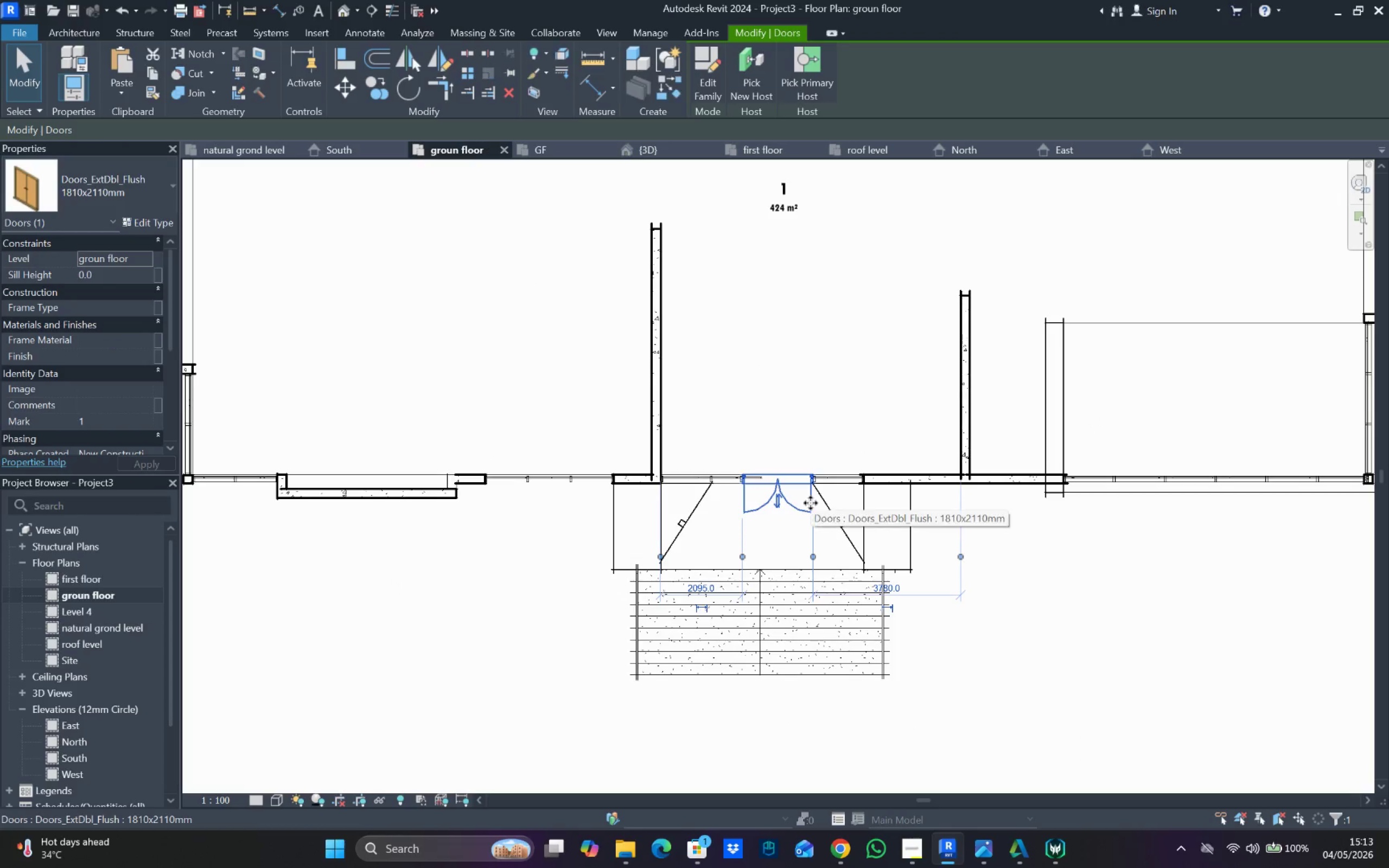 
scroll: coordinate [751, 459], scroll_direction: up, amount: 7.0
 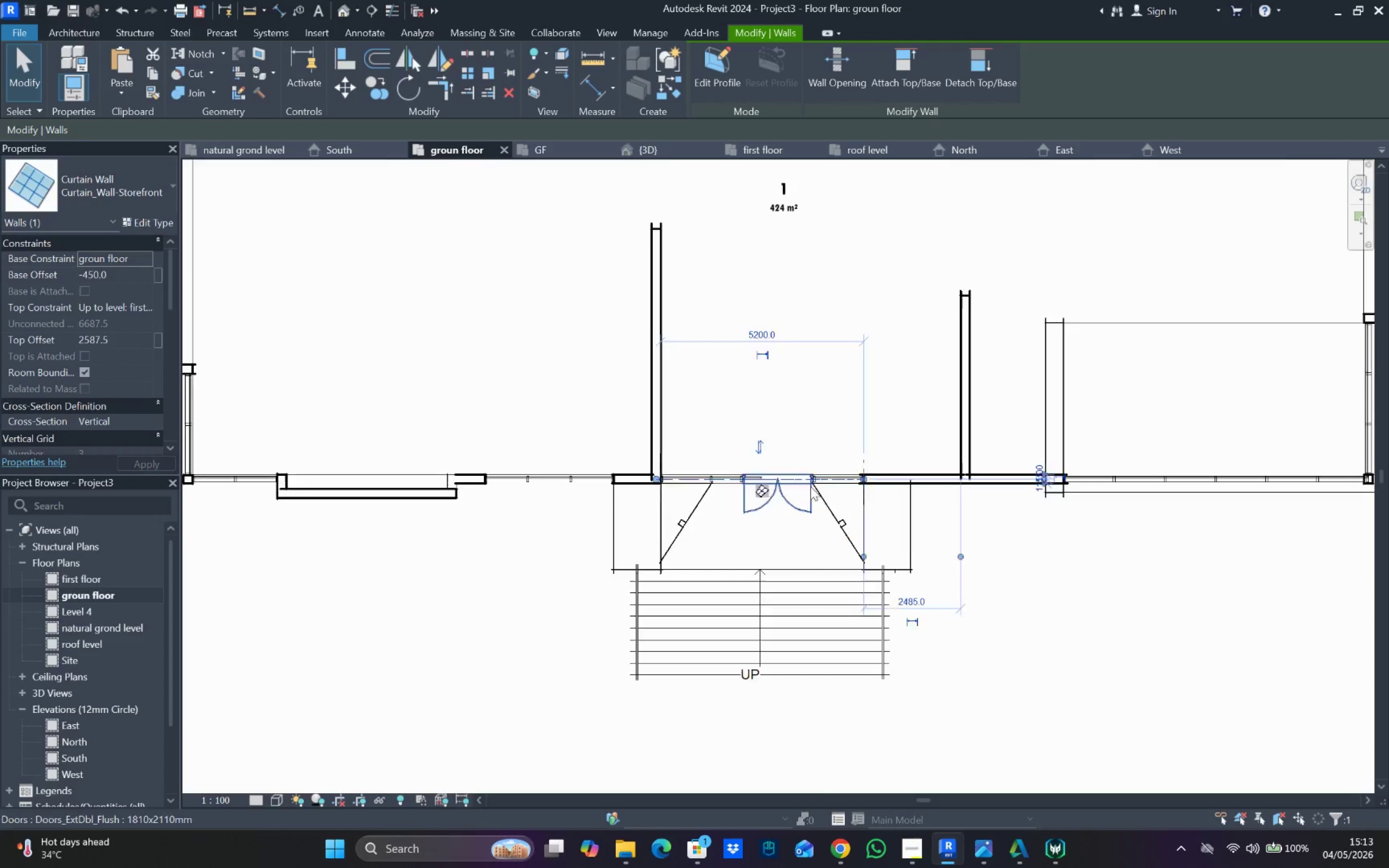 
key(ArrowLeft)
 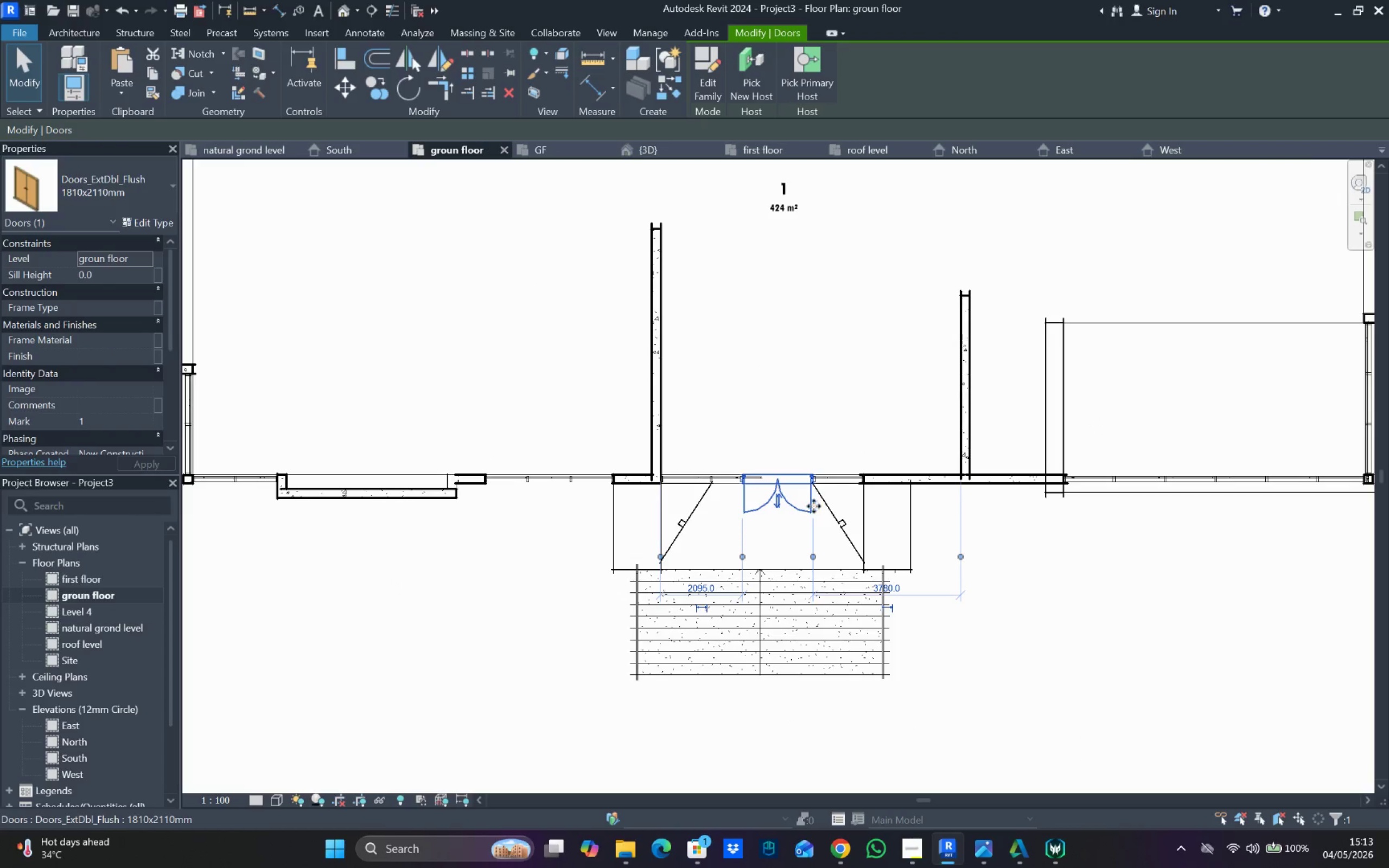 
key(ArrowLeft)
 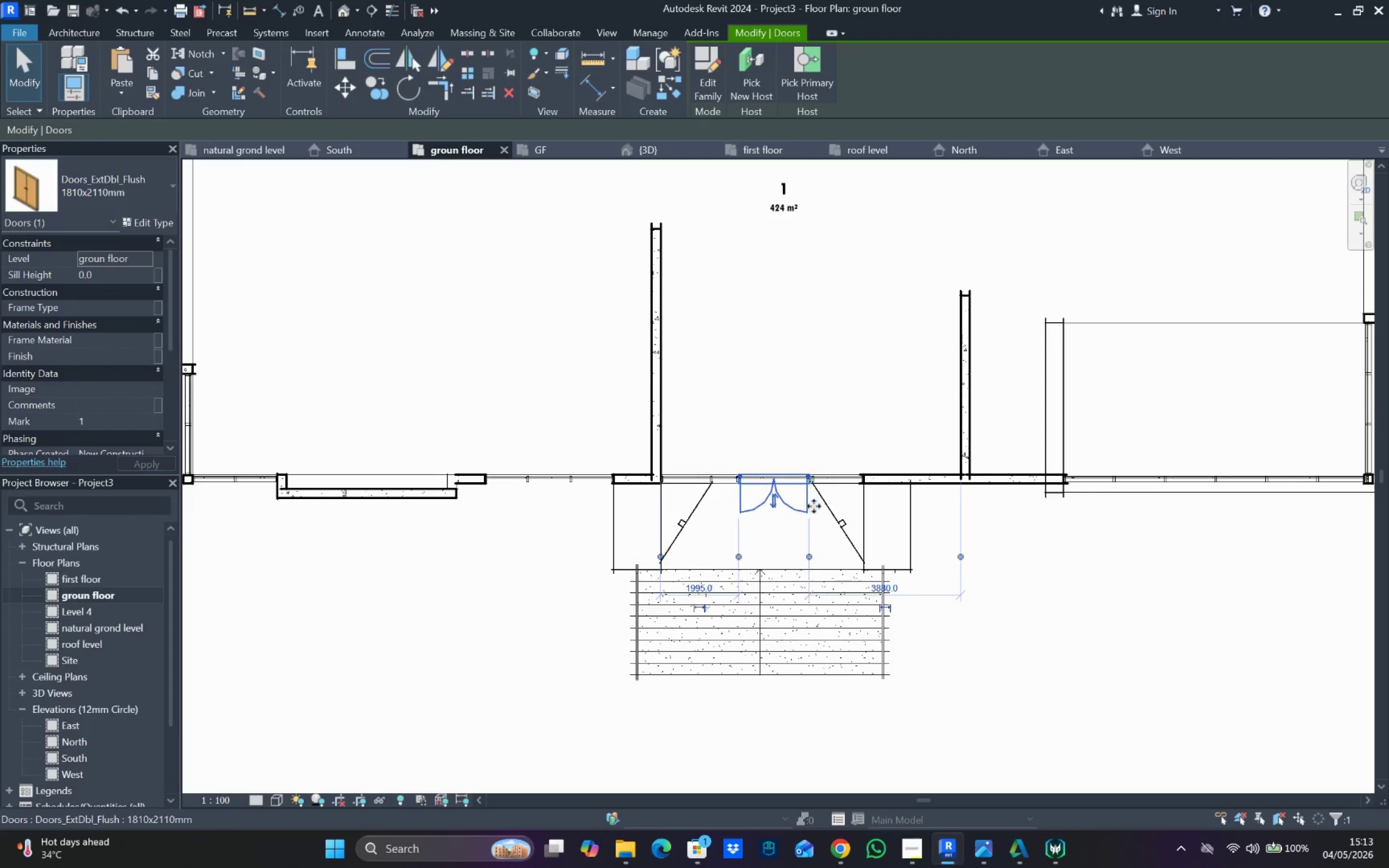 
key(ArrowLeft)
 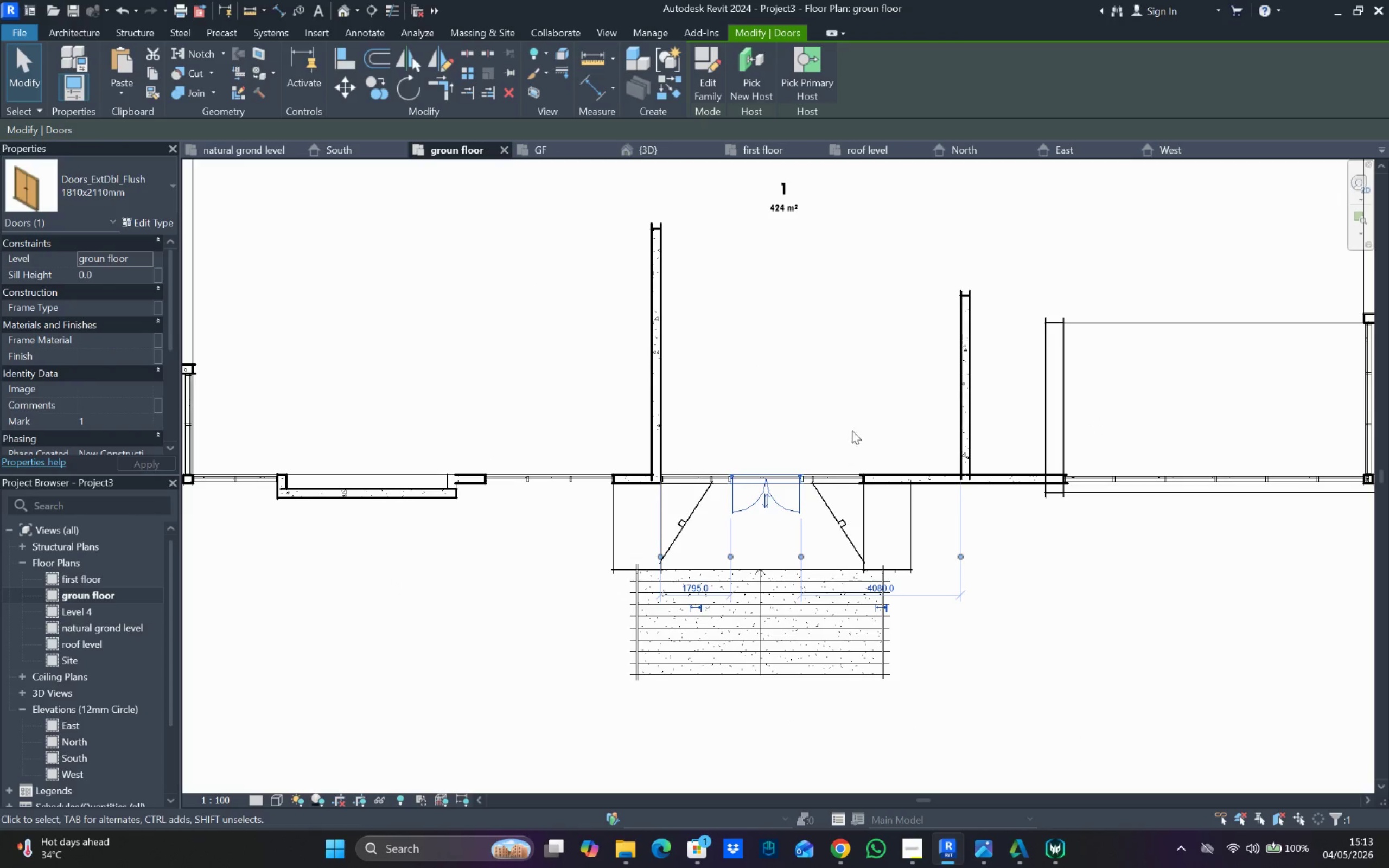 
left_click([852, 417])
 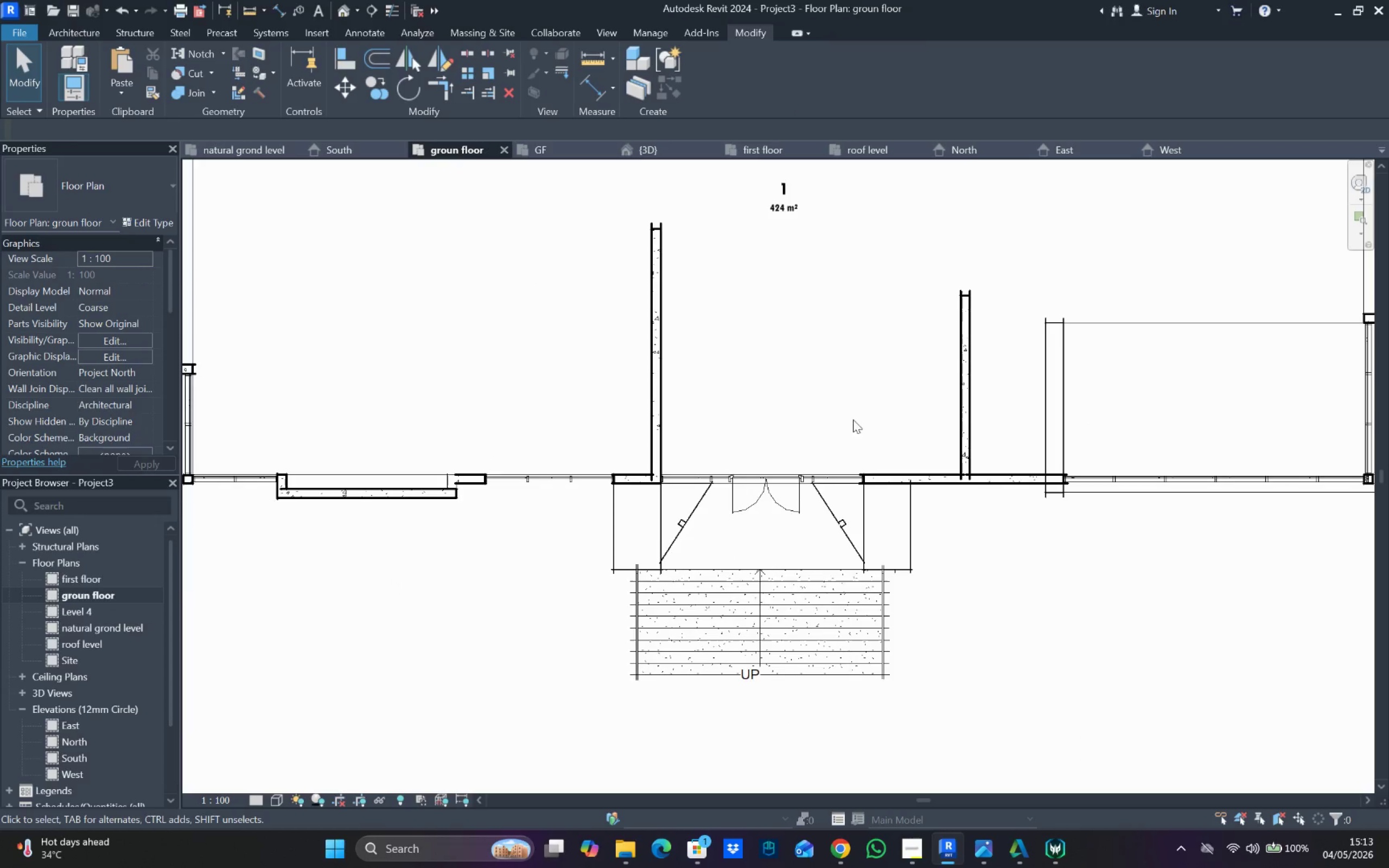 
scroll: coordinate [853, 443], scroll_direction: down, amount: 4.0
 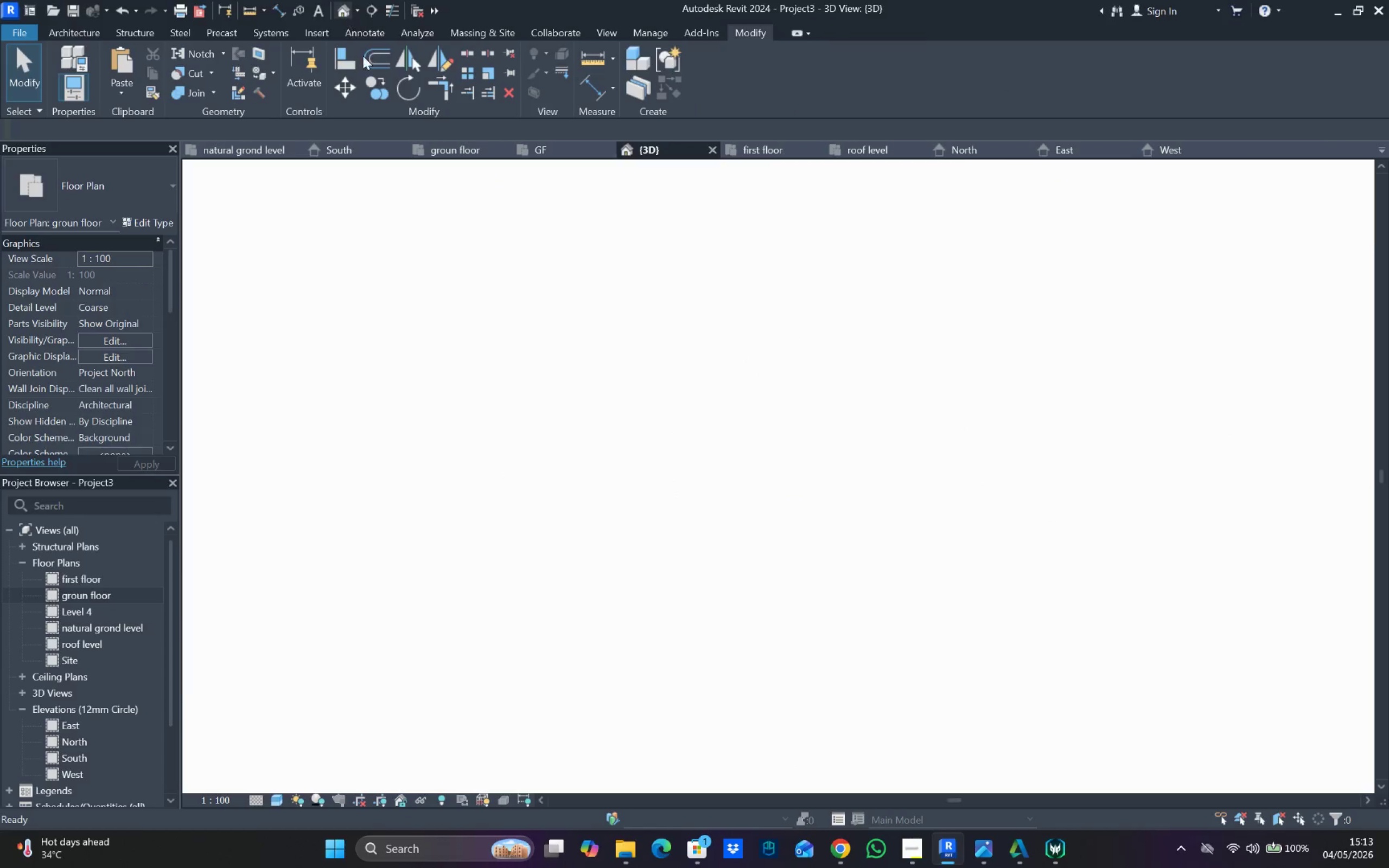 
hold_key(key=ShiftLeft, duration=0.77)
 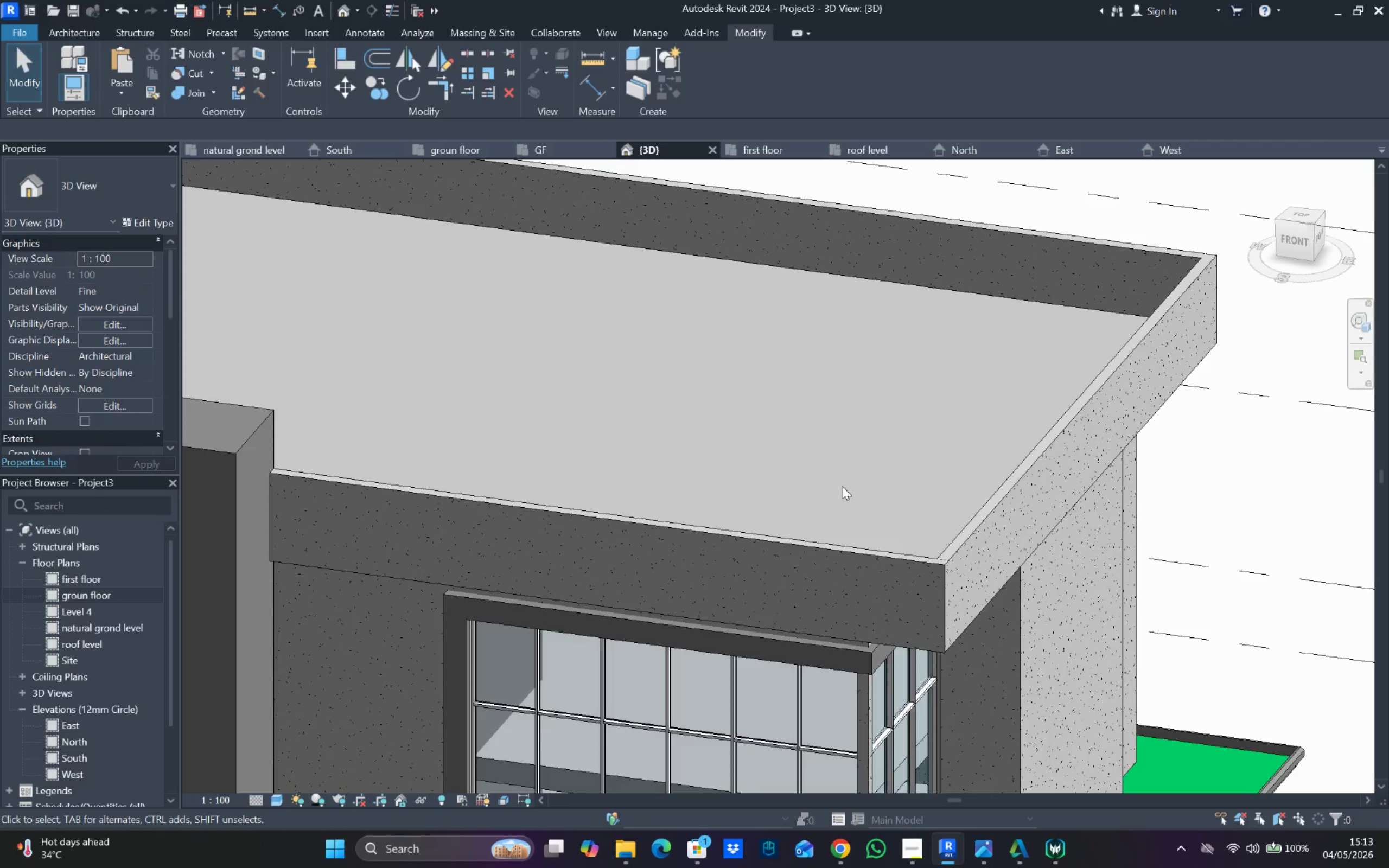 
scroll: coordinate [843, 486], scroll_direction: down, amount: 4.0
 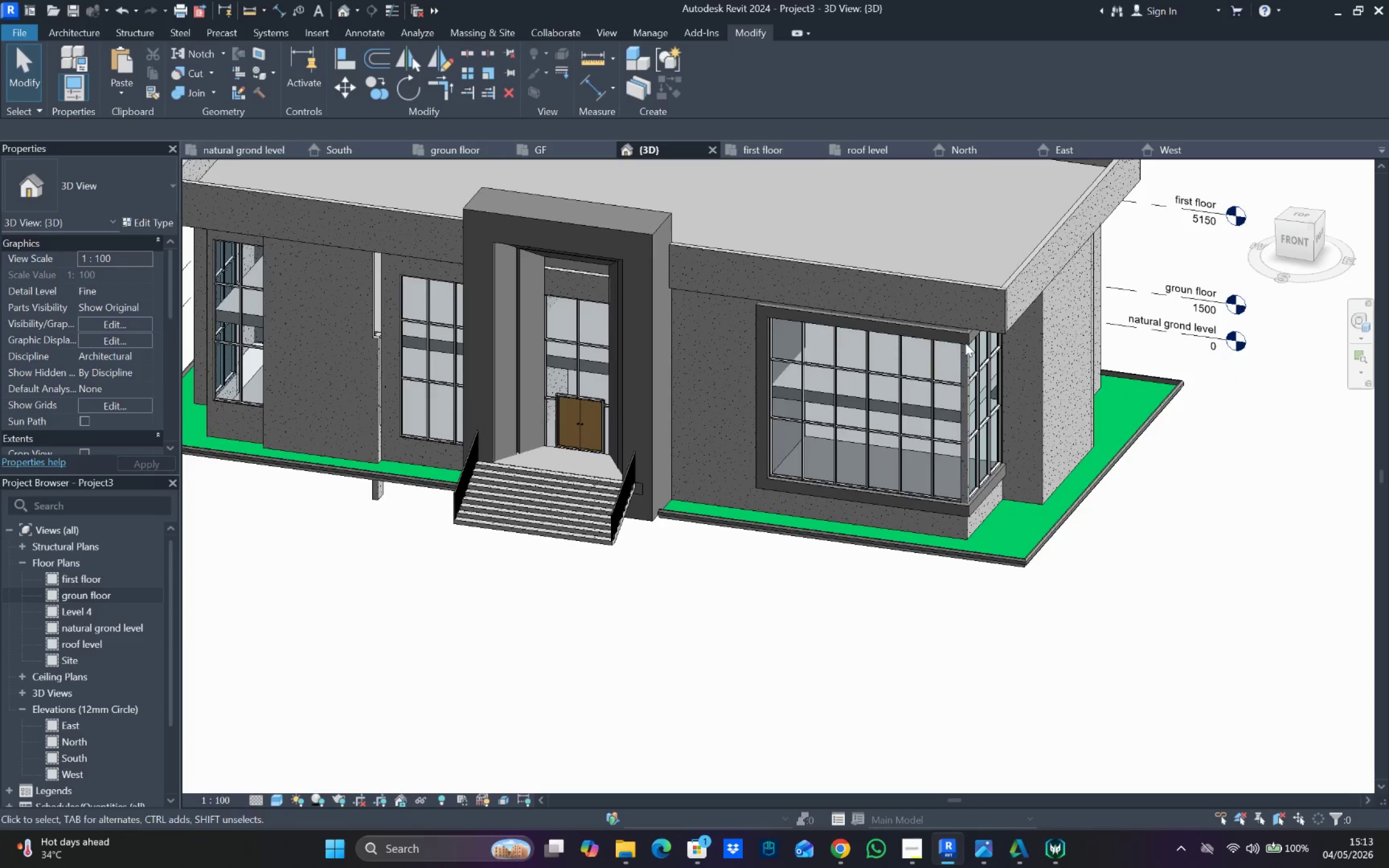 
hold_key(key=ShiftLeft, duration=1.64)
 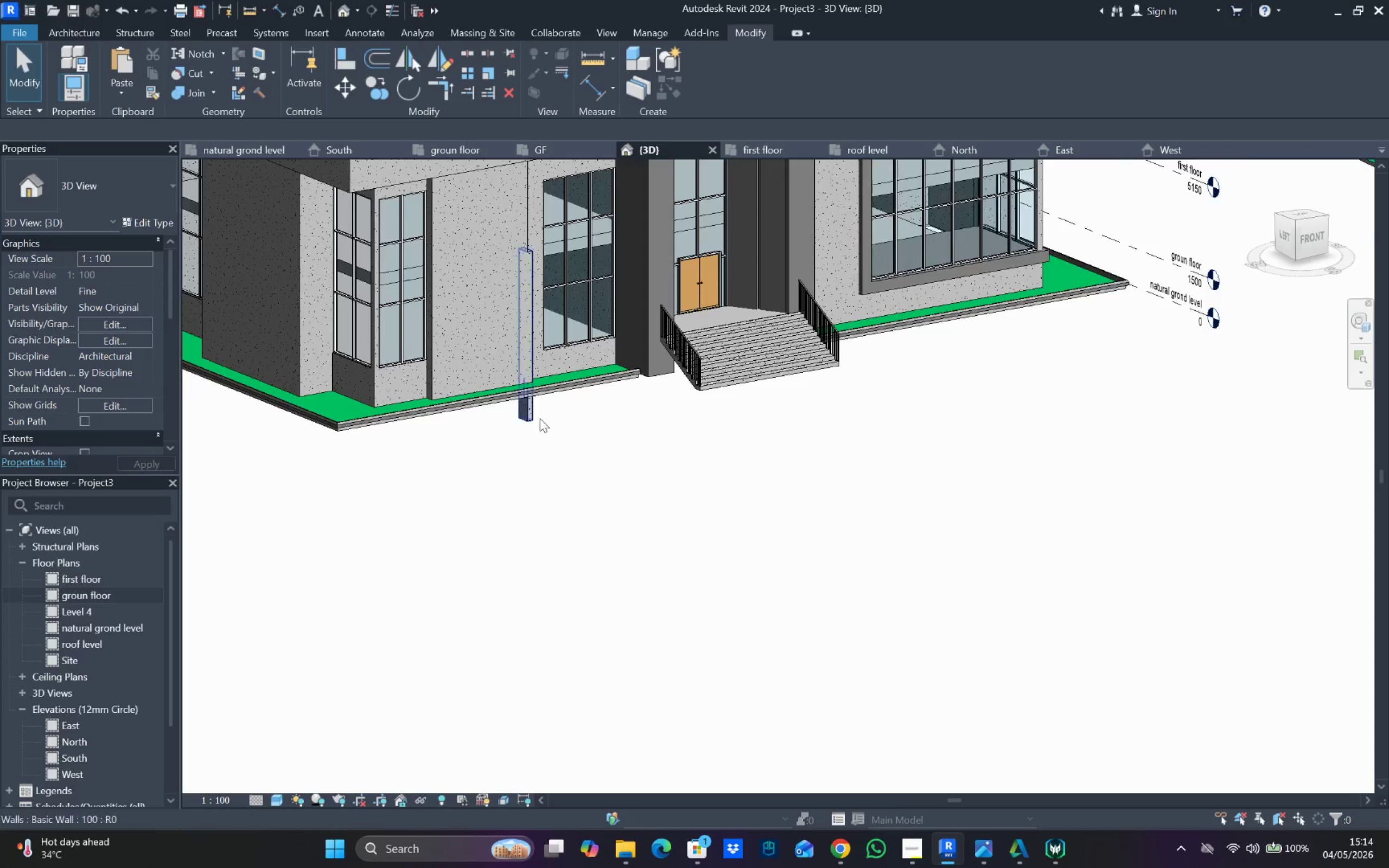 
left_click([528, 419])
 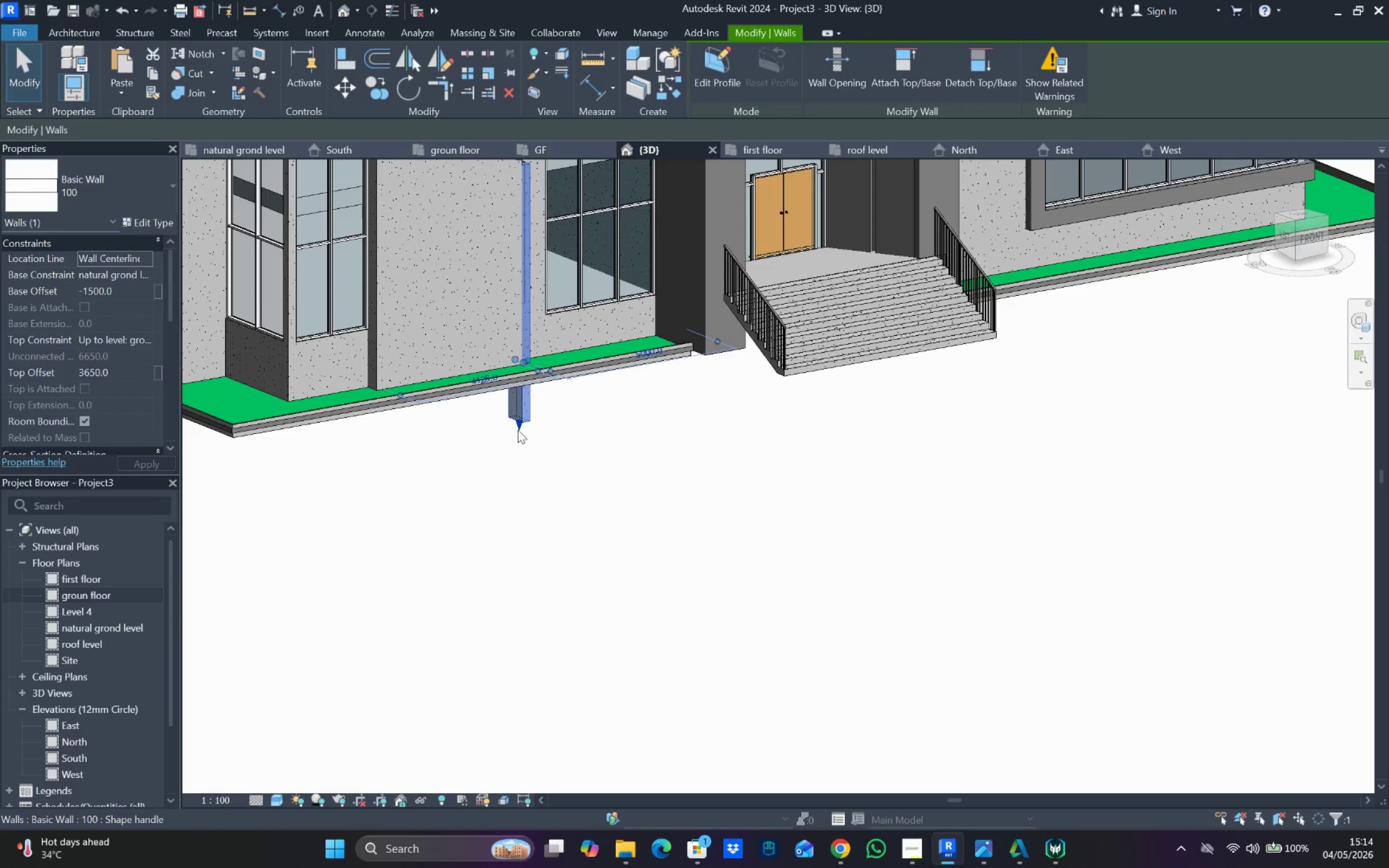 
scroll: coordinate [536, 419], scroll_direction: up, amount: 3.0
 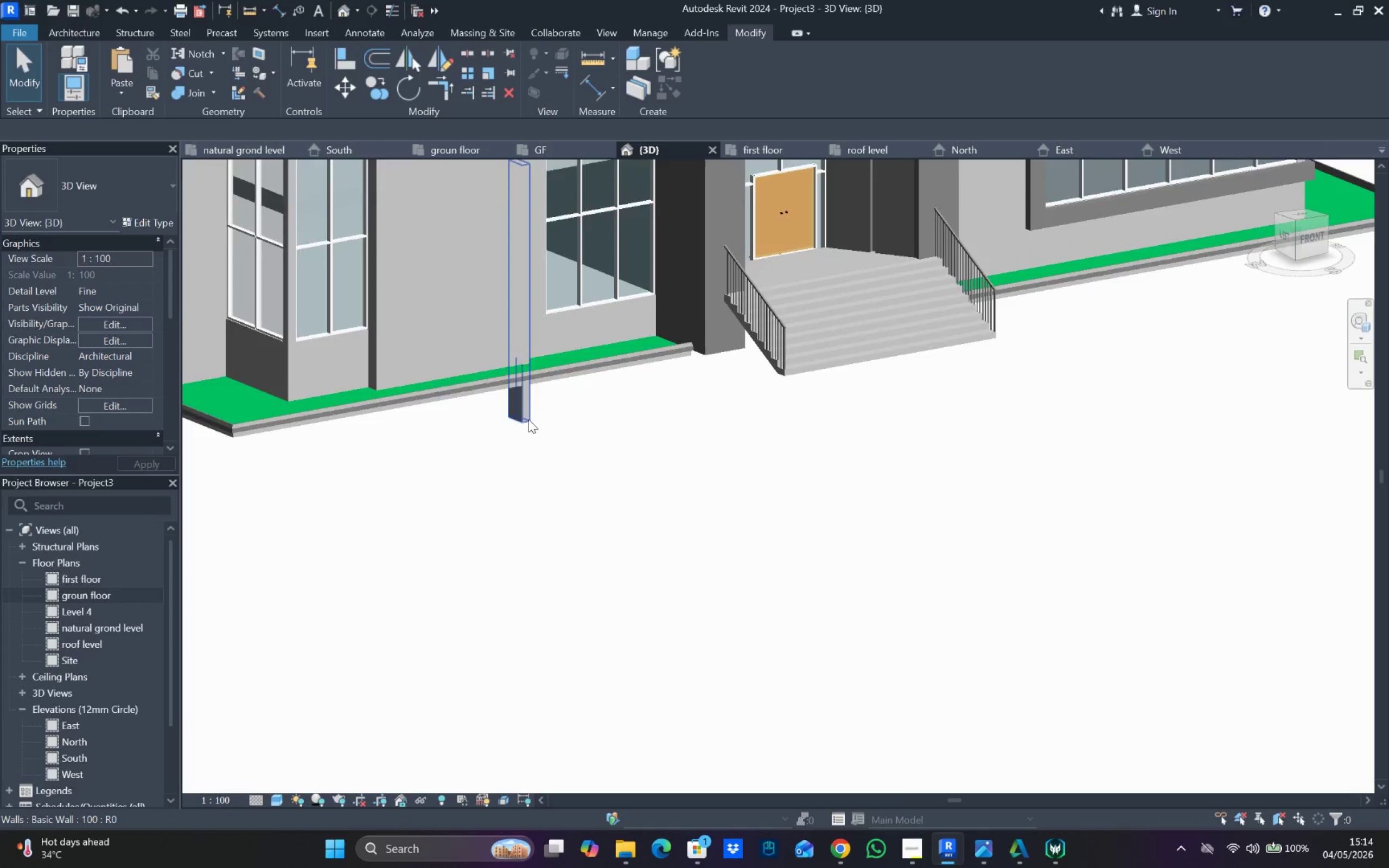 
left_click_drag(start_coordinate=[519, 429], to_coordinate=[525, 370])
 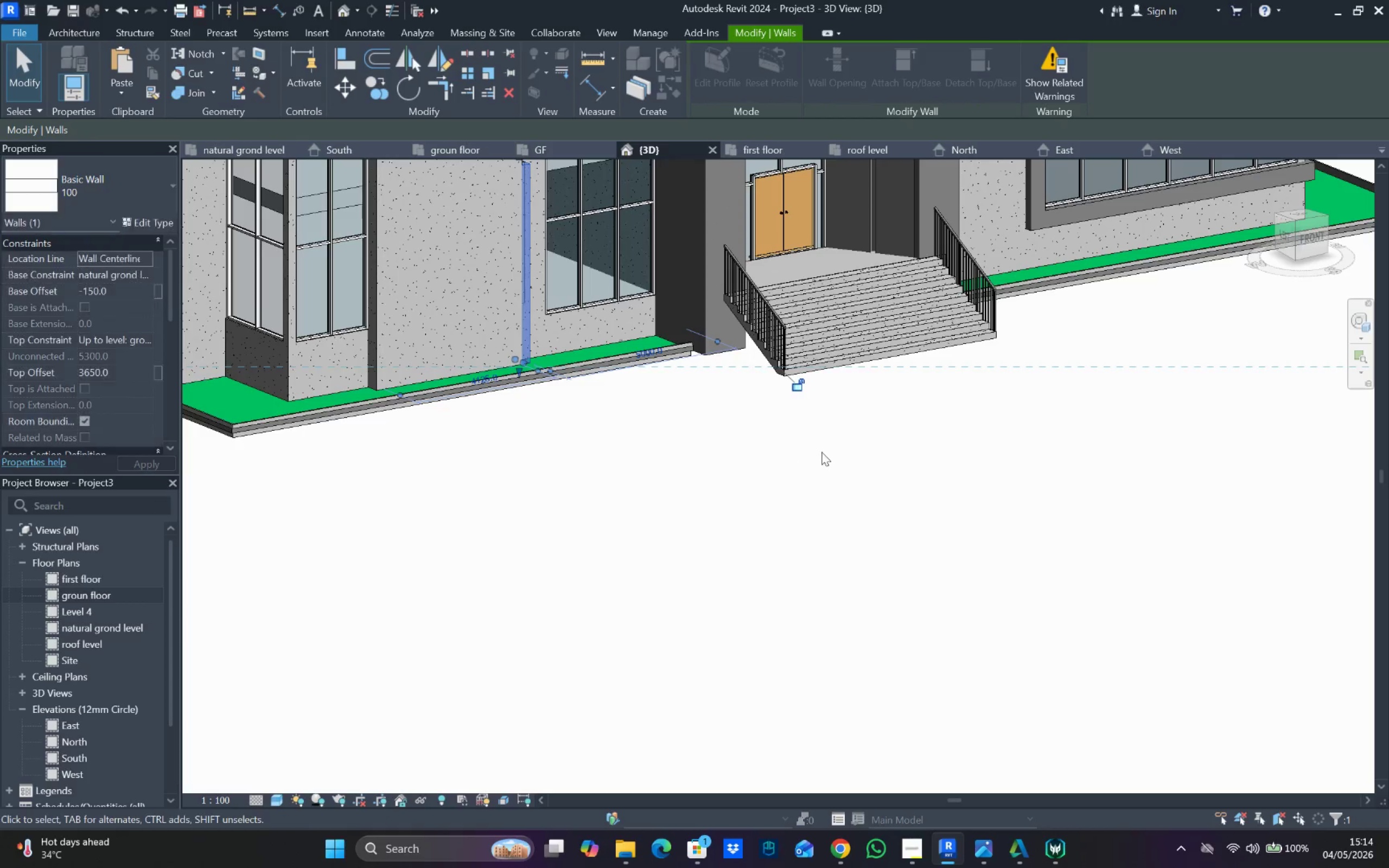 
hold_key(key=ShiftLeft, duration=0.66)
 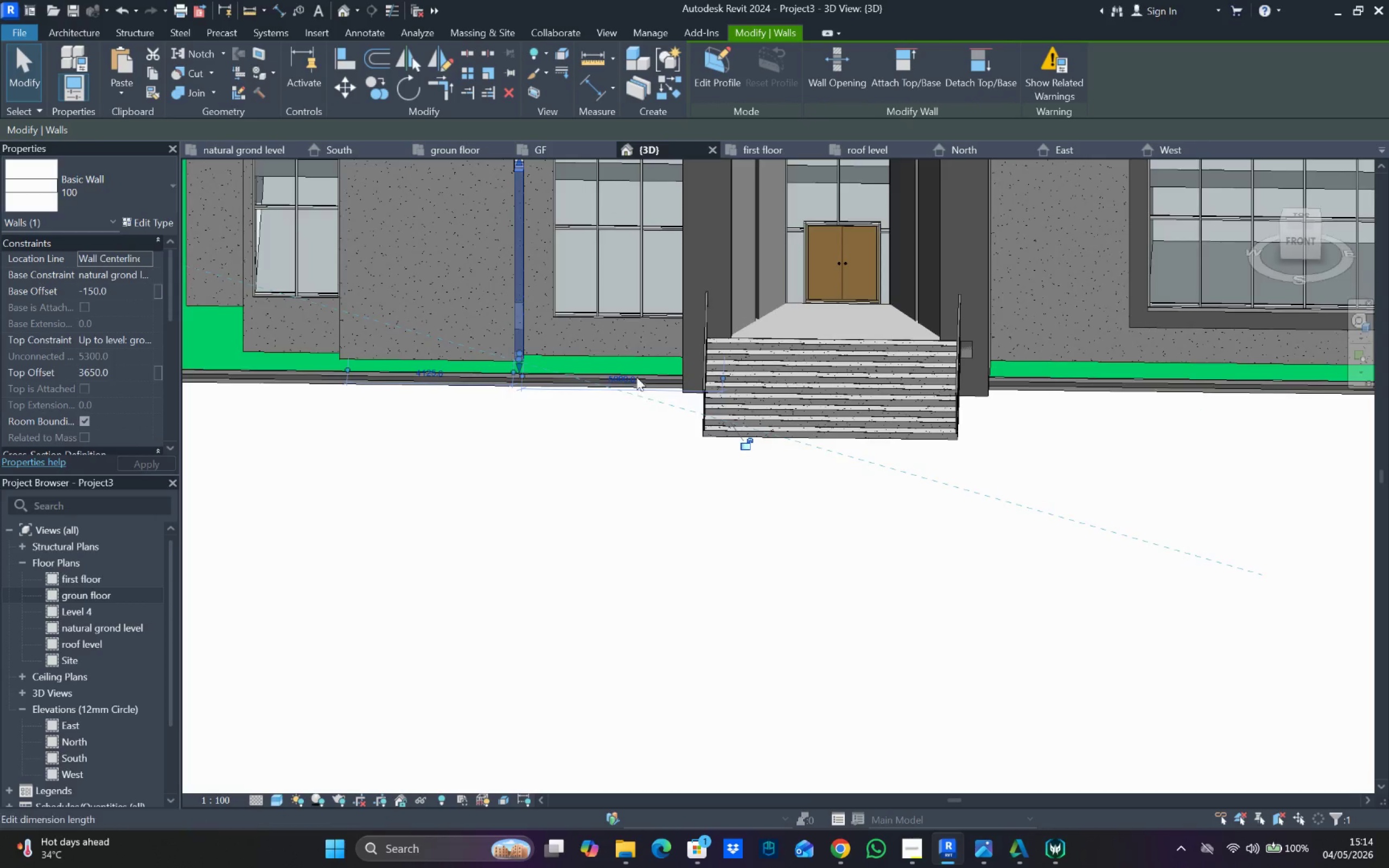 
scroll: coordinate [636, 377], scroll_direction: down, amount: 3.0
 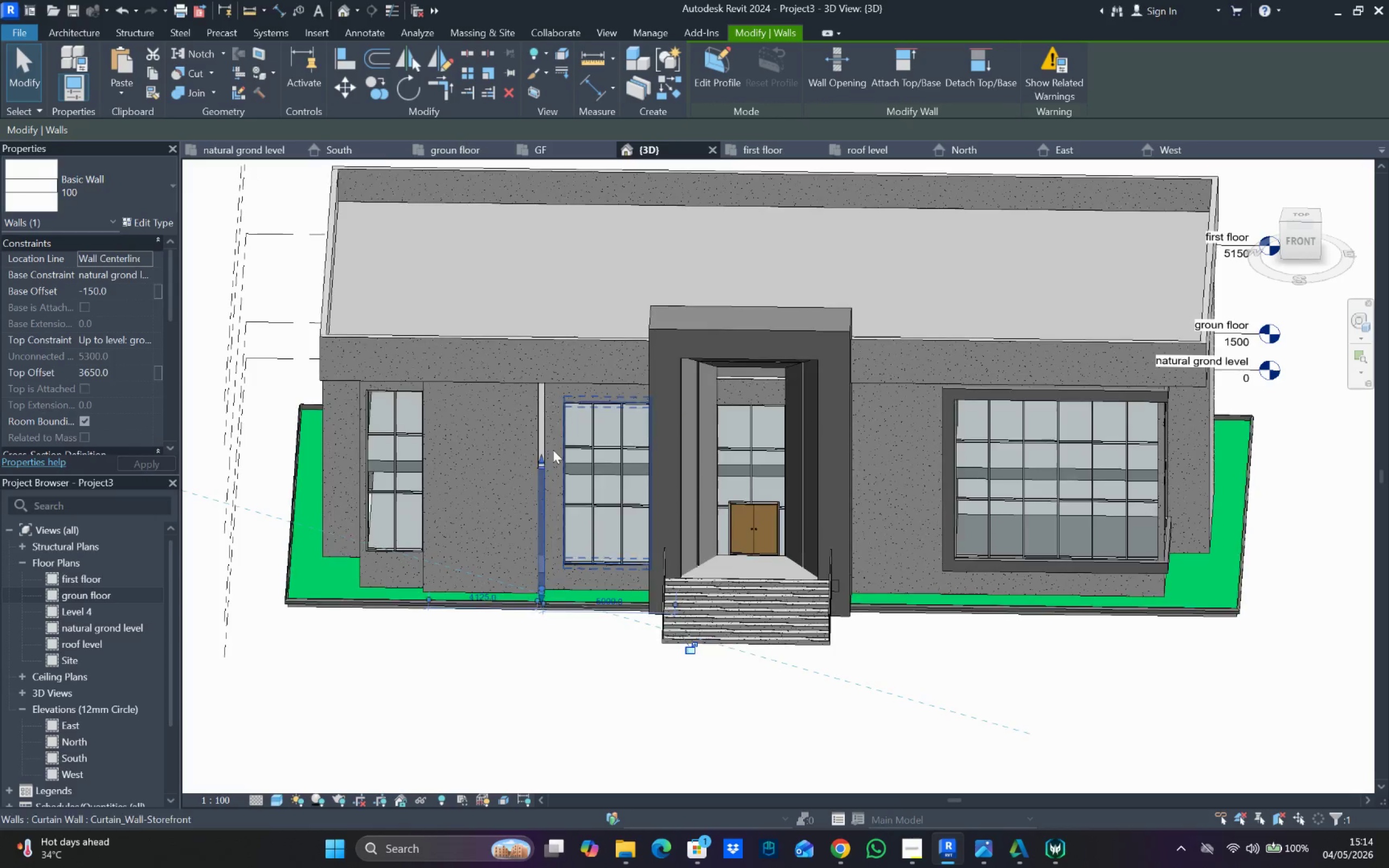 
hold_key(key=ShiftLeft, duration=0.88)
 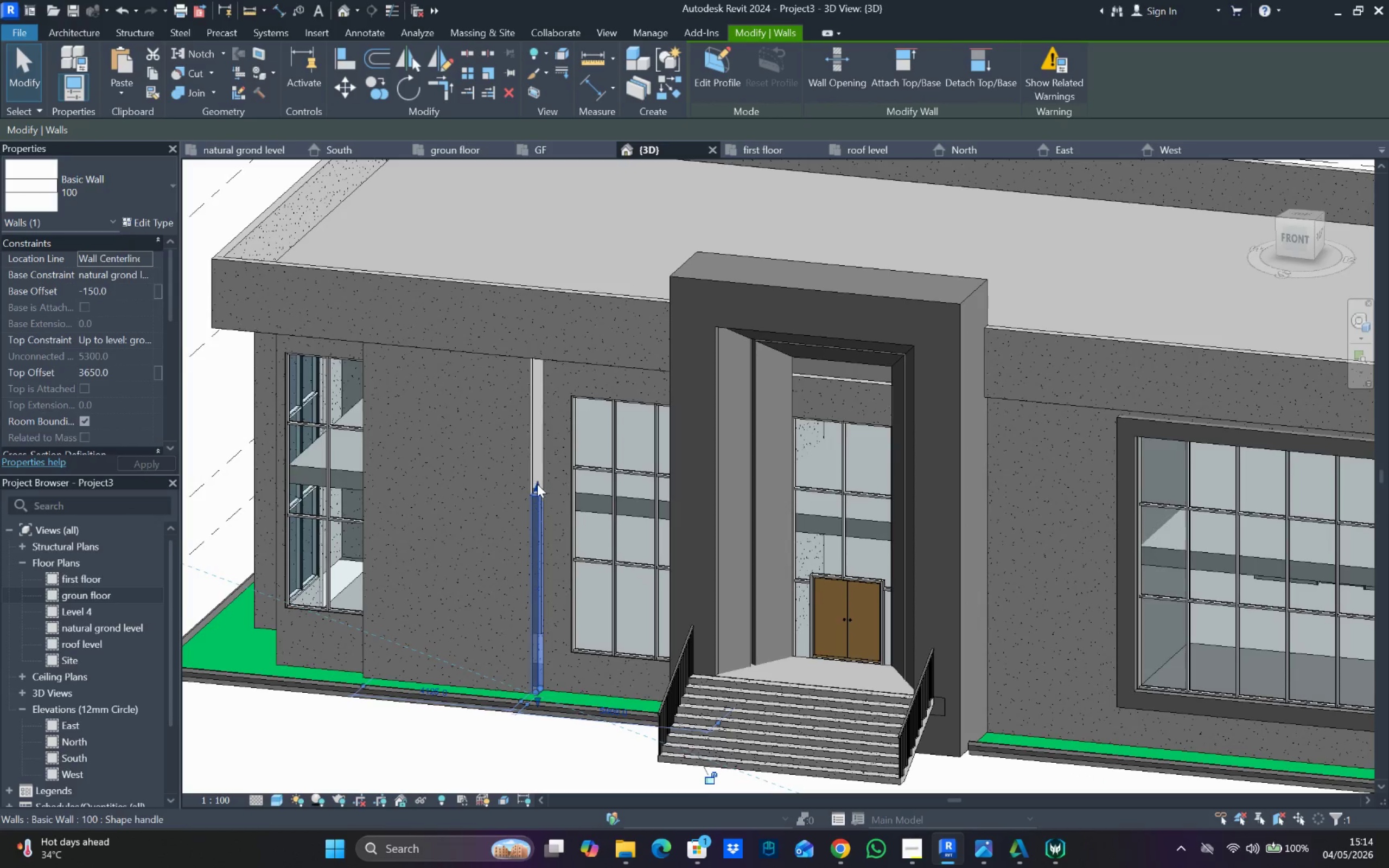 
scroll: coordinate [548, 407], scroll_direction: up, amount: 3.0
 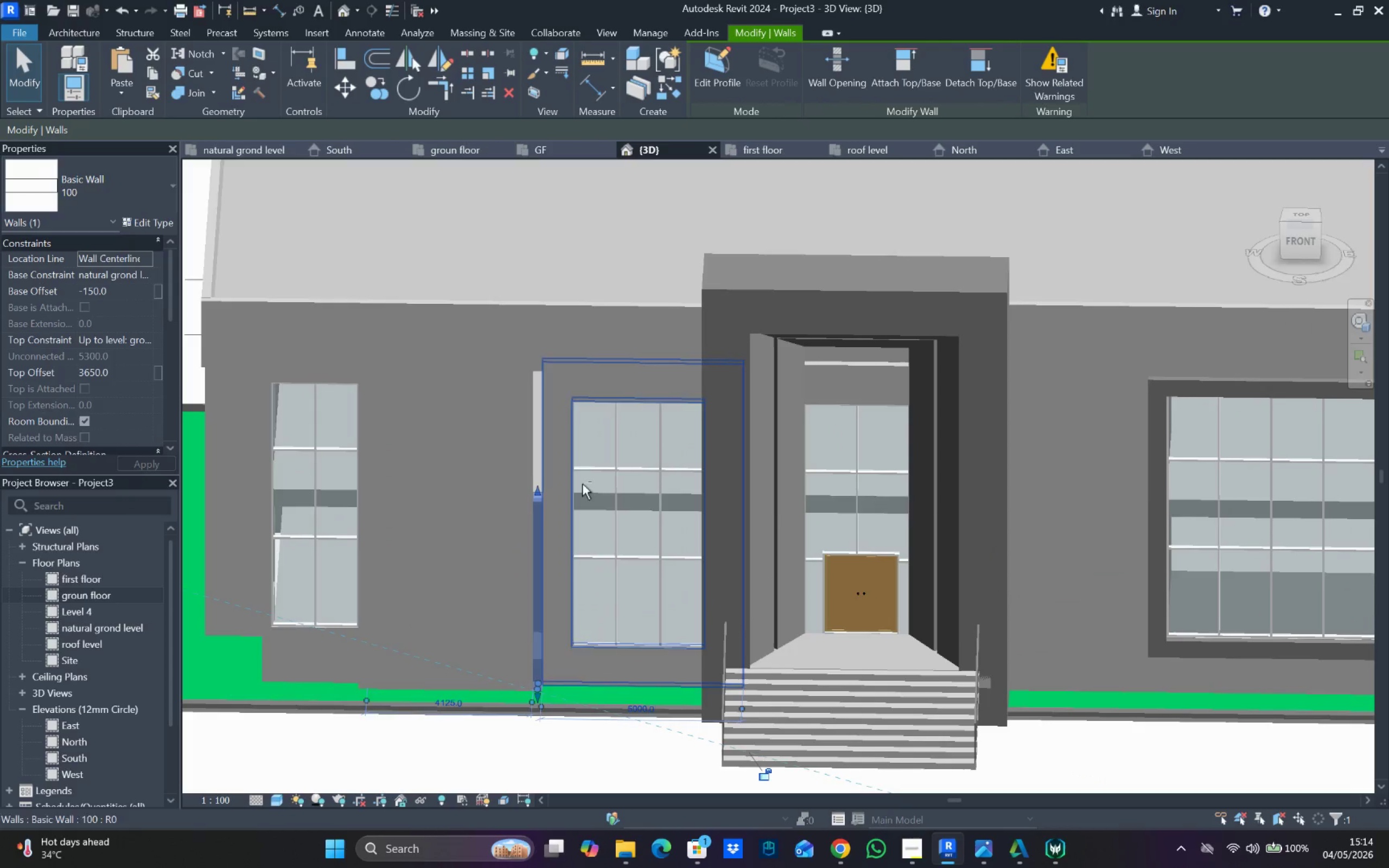 
left_click_drag(start_coordinate=[537, 484], to_coordinate=[553, 358])
 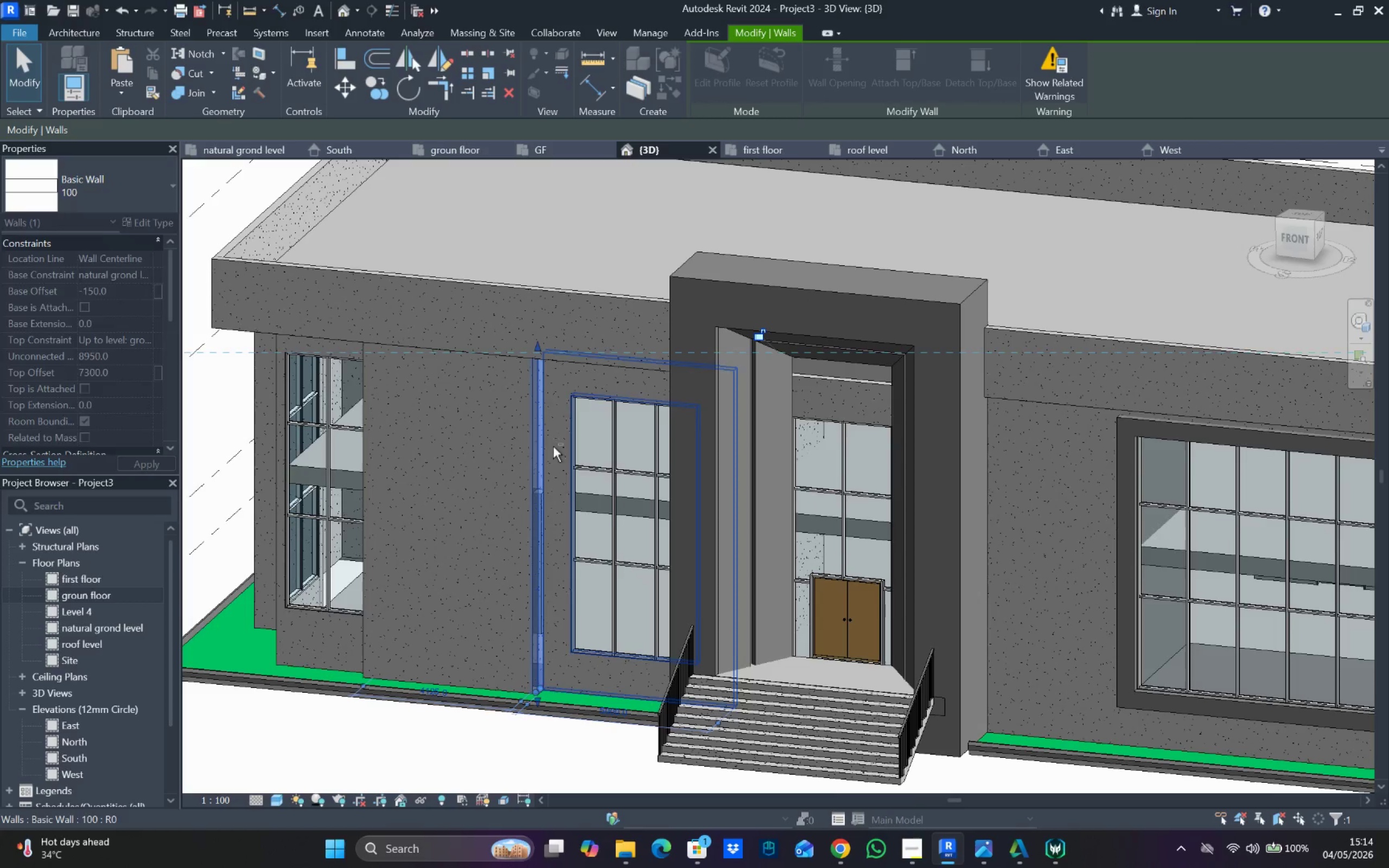 
hold_key(key=ShiftLeft, duration=0.92)
scroll: coordinate [582, 505], scroll_direction: down, amount: 1.0
 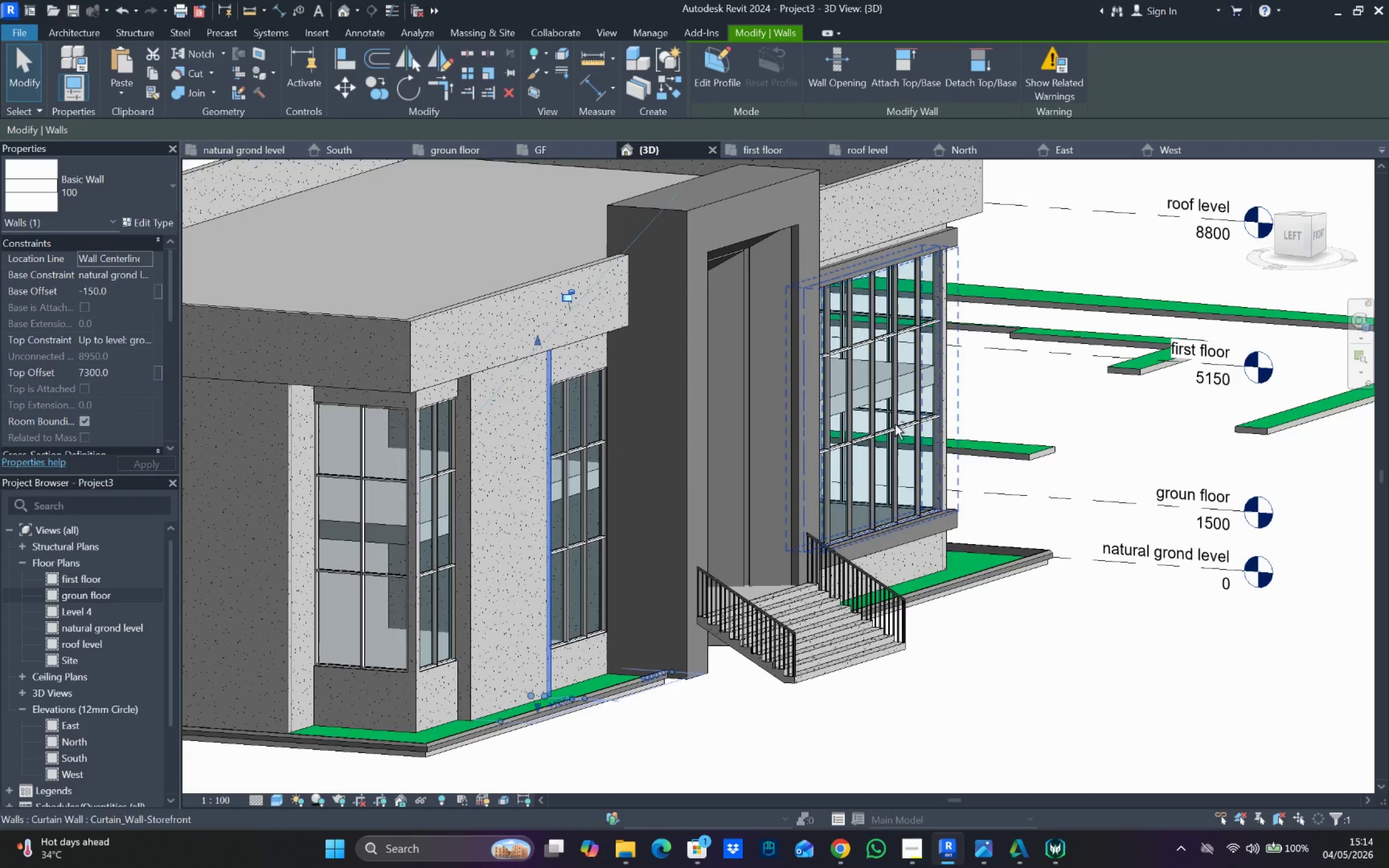 
hold_key(key=ShiftLeft, duration=1.19)
 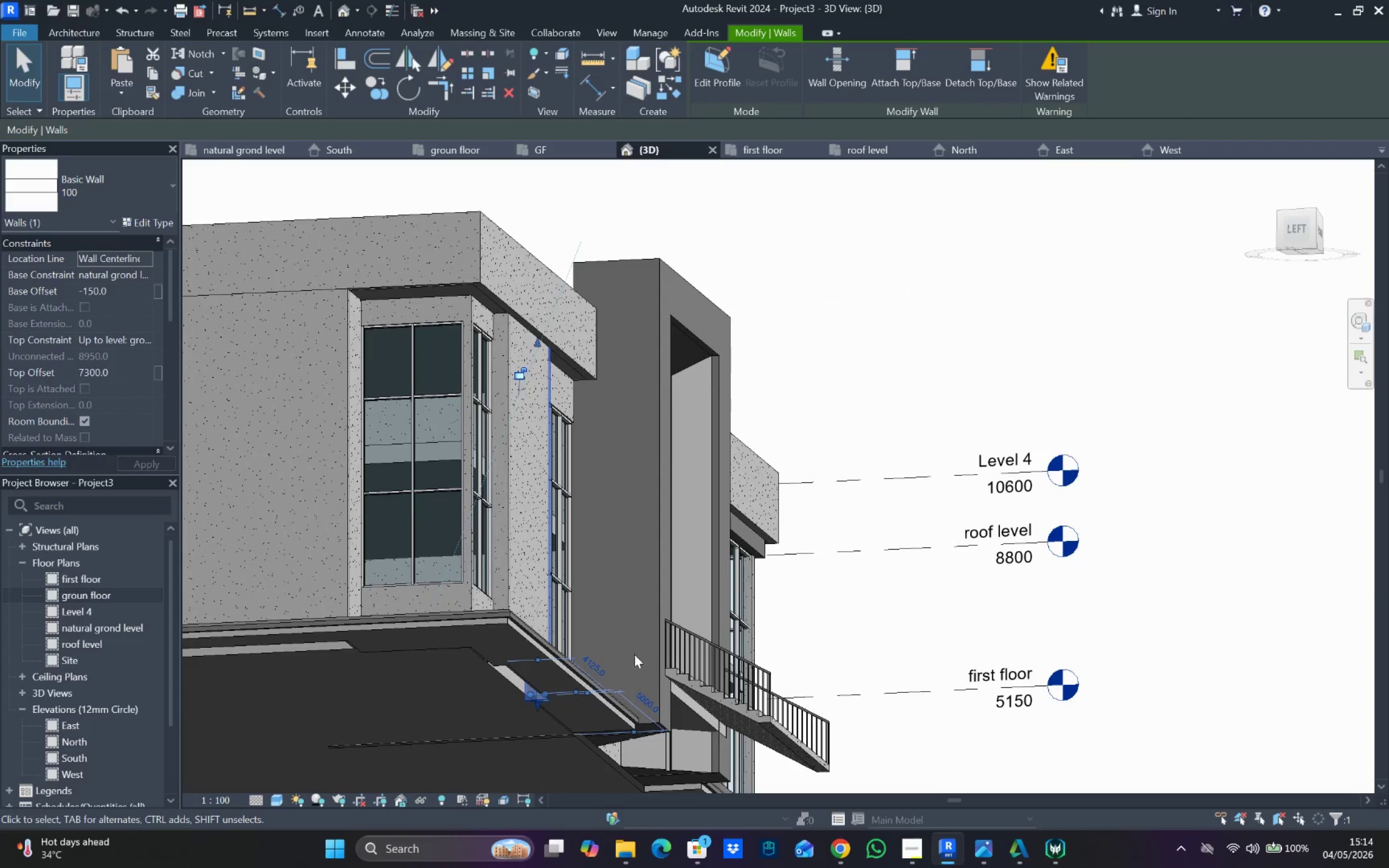 
hold_key(key=ShiftLeft, duration=0.77)
 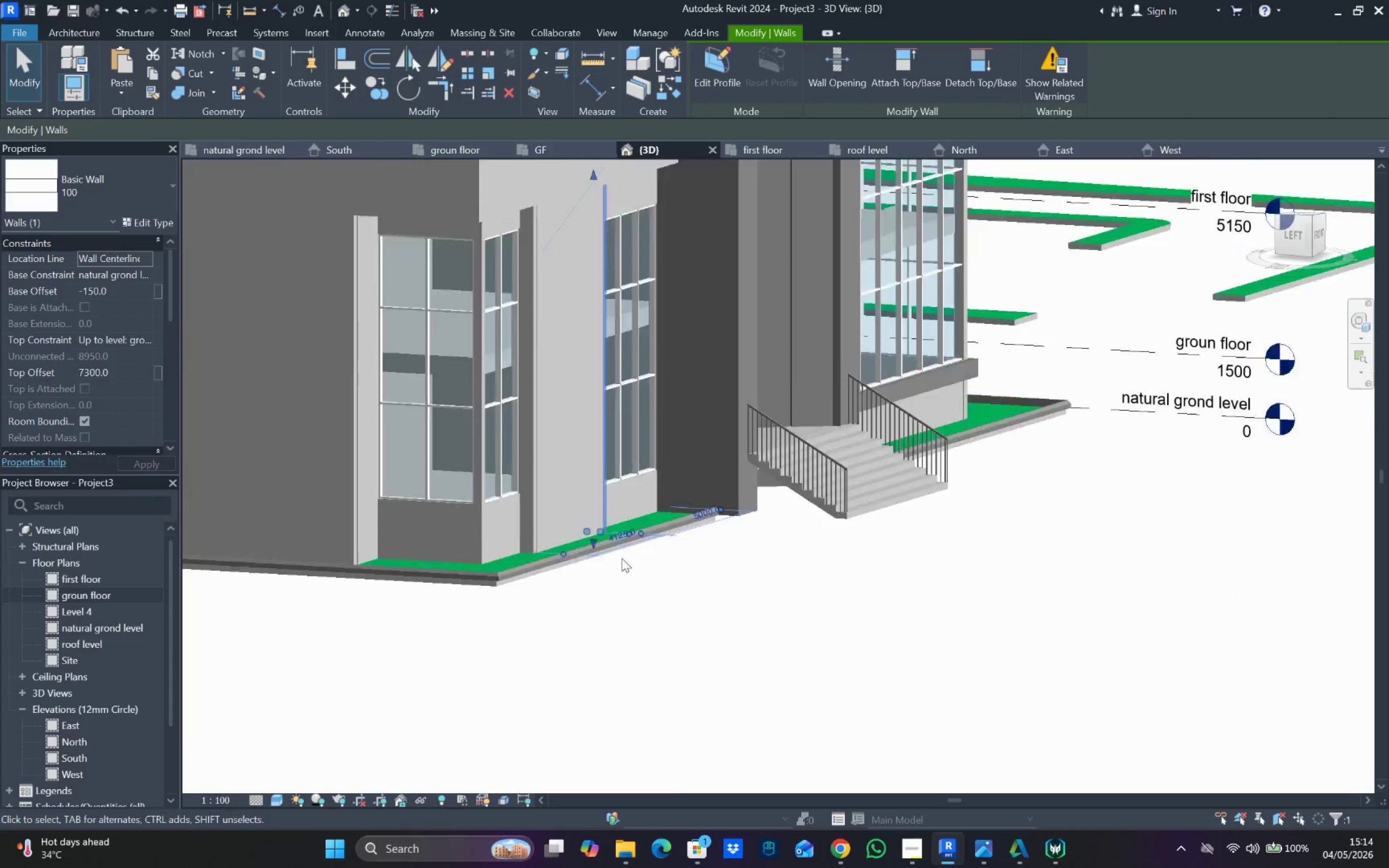 
hold_key(key=ShiftLeft, duration=0.72)
 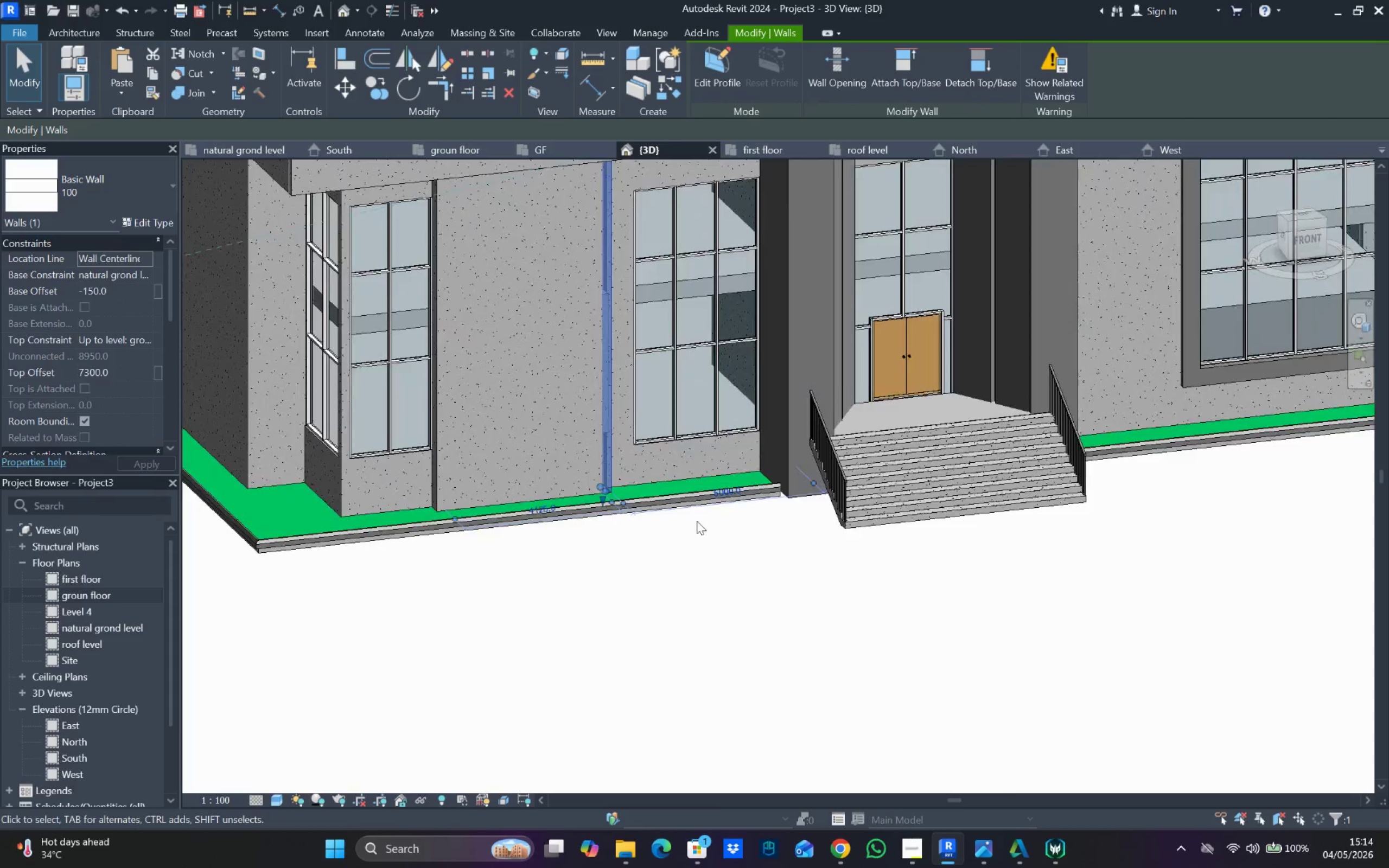 
scroll: coordinate [698, 521], scroll_direction: down, amount: 6.0
 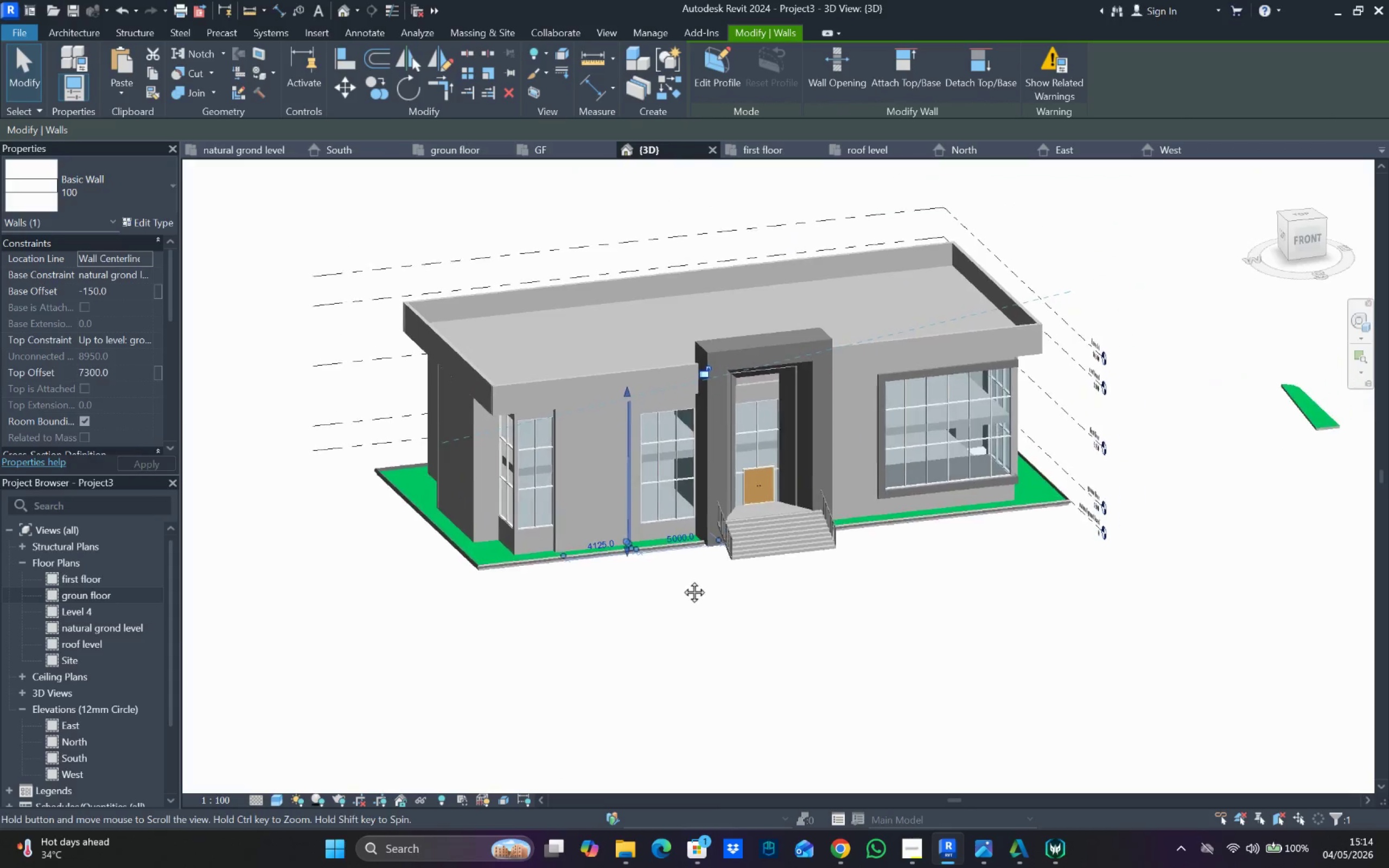 
hold_key(key=ShiftLeft, duration=0.92)
 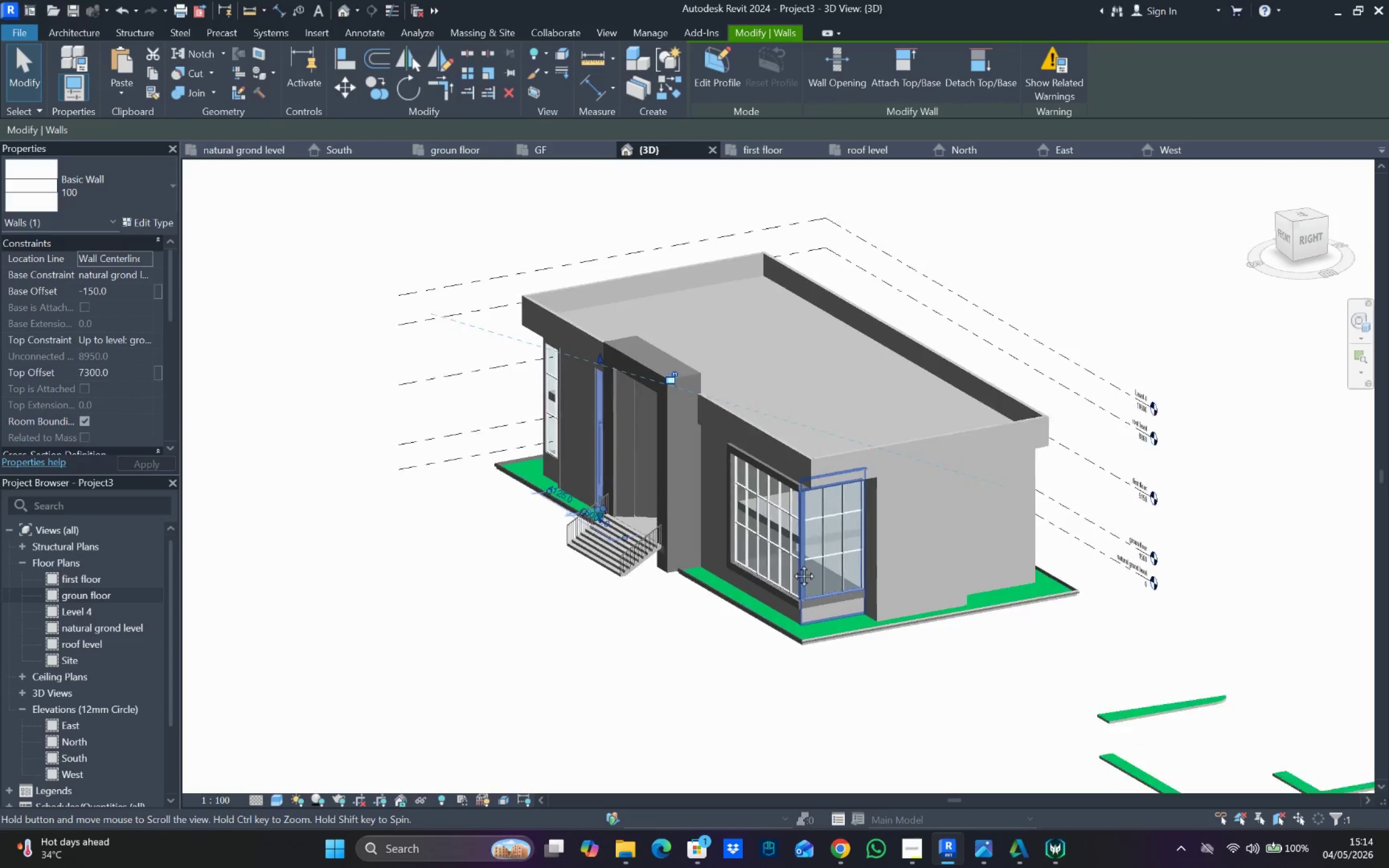 
hold_key(key=ShiftLeft, duration=0.66)
scroll: coordinate [705, 622], scroll_direction: up, amount: 1.0
 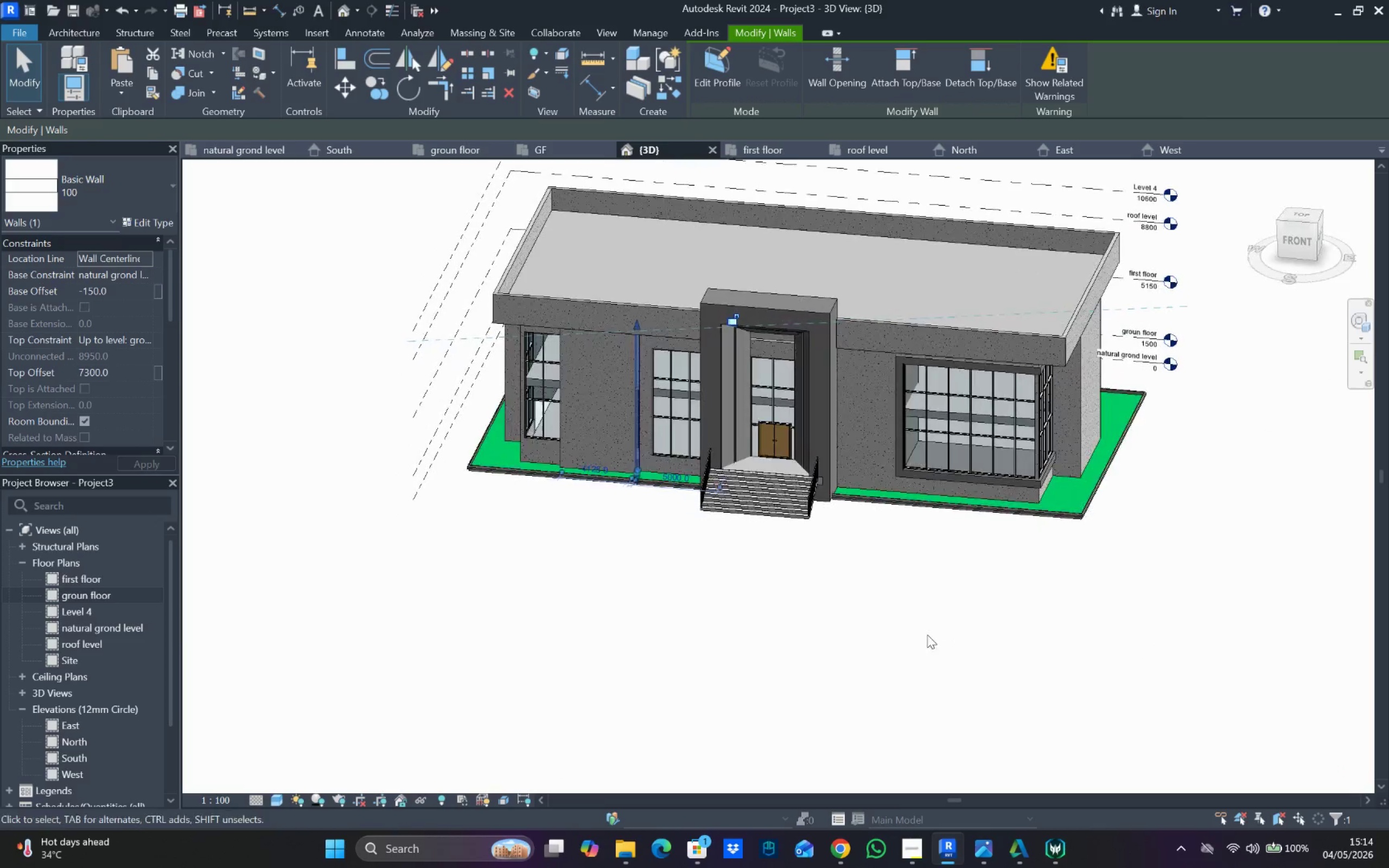 
left_click([927, 631])
 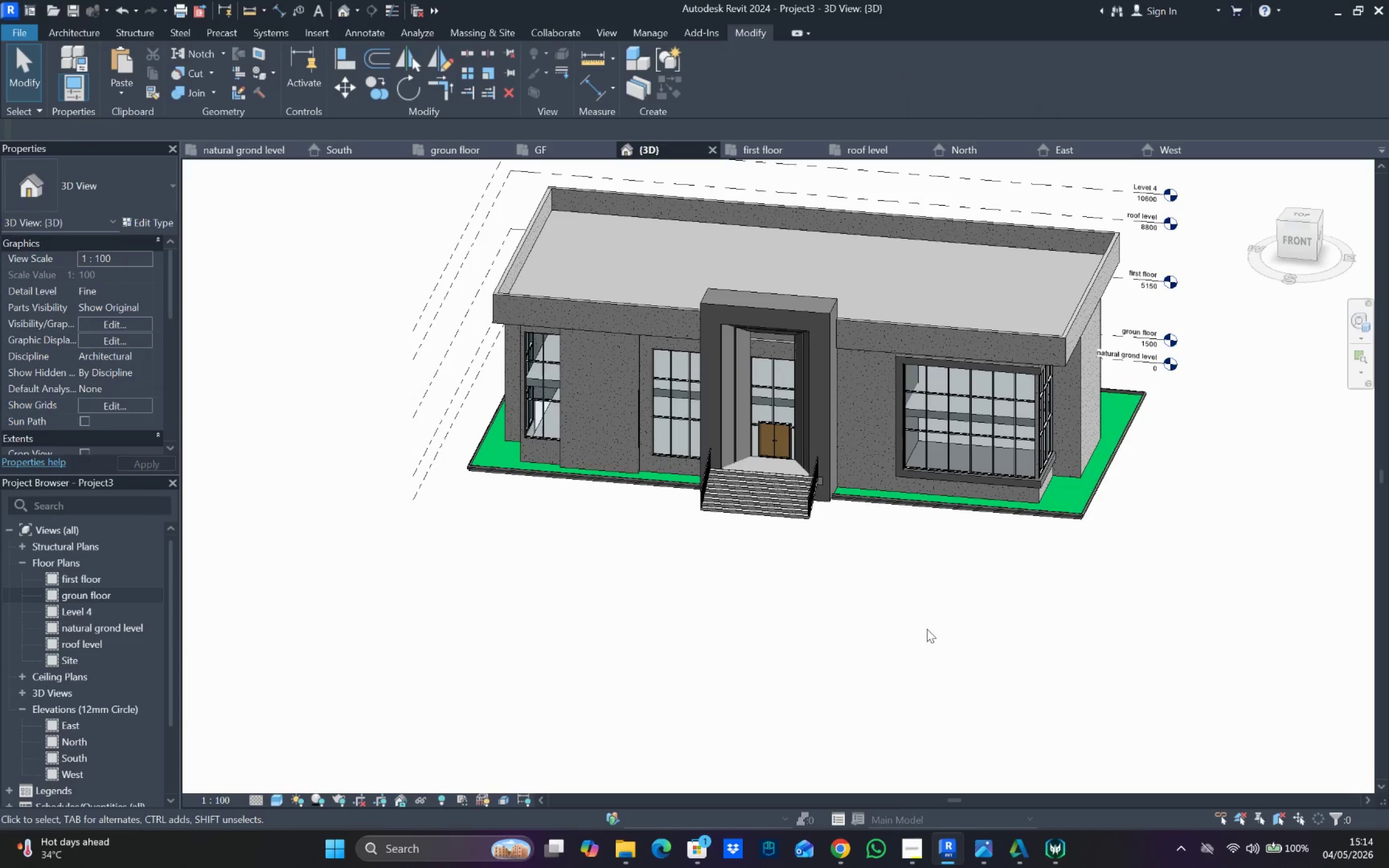 
hold_key(key=ShiftLeft, duration=0.45)
 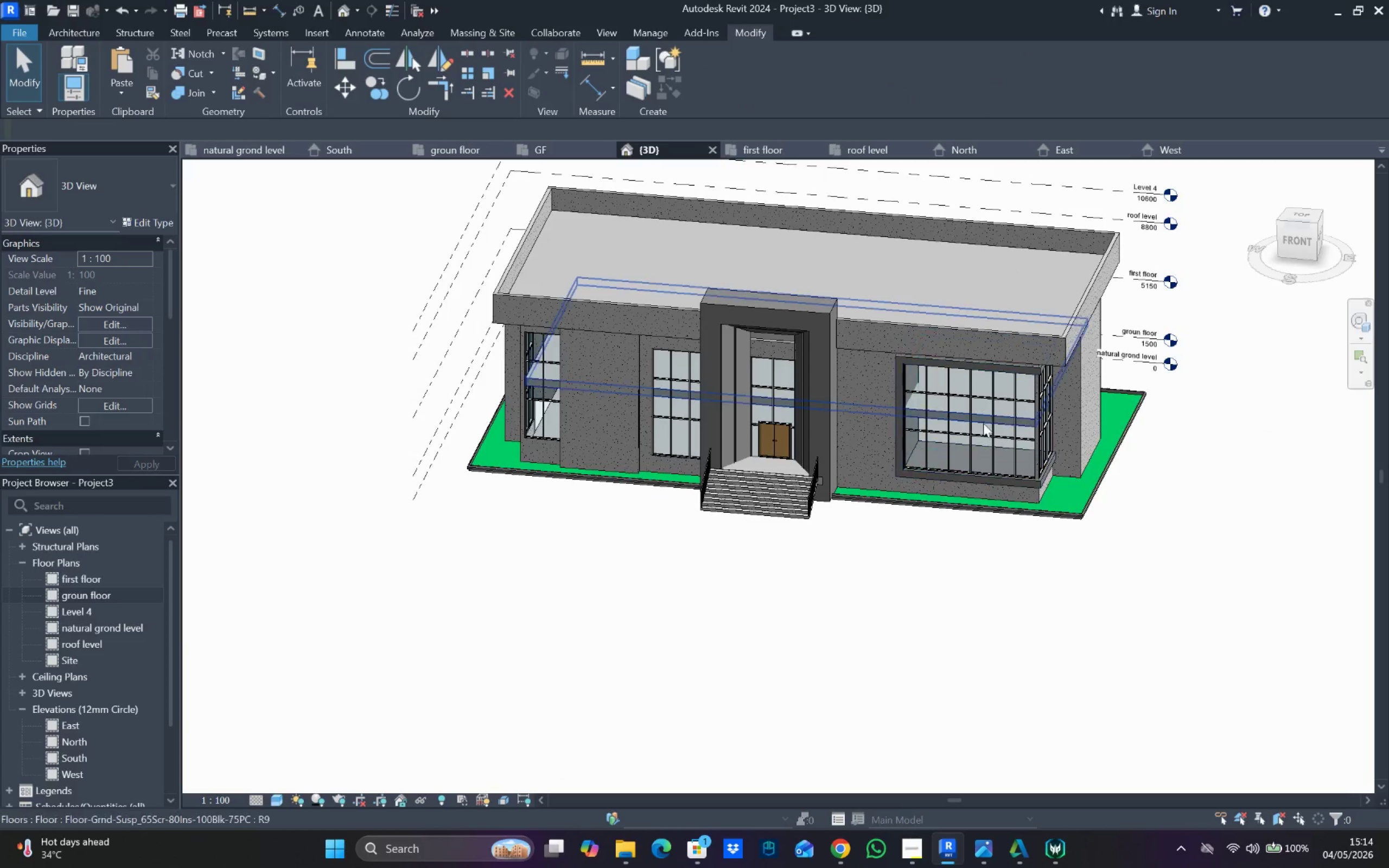 
left_click([984, 422])
 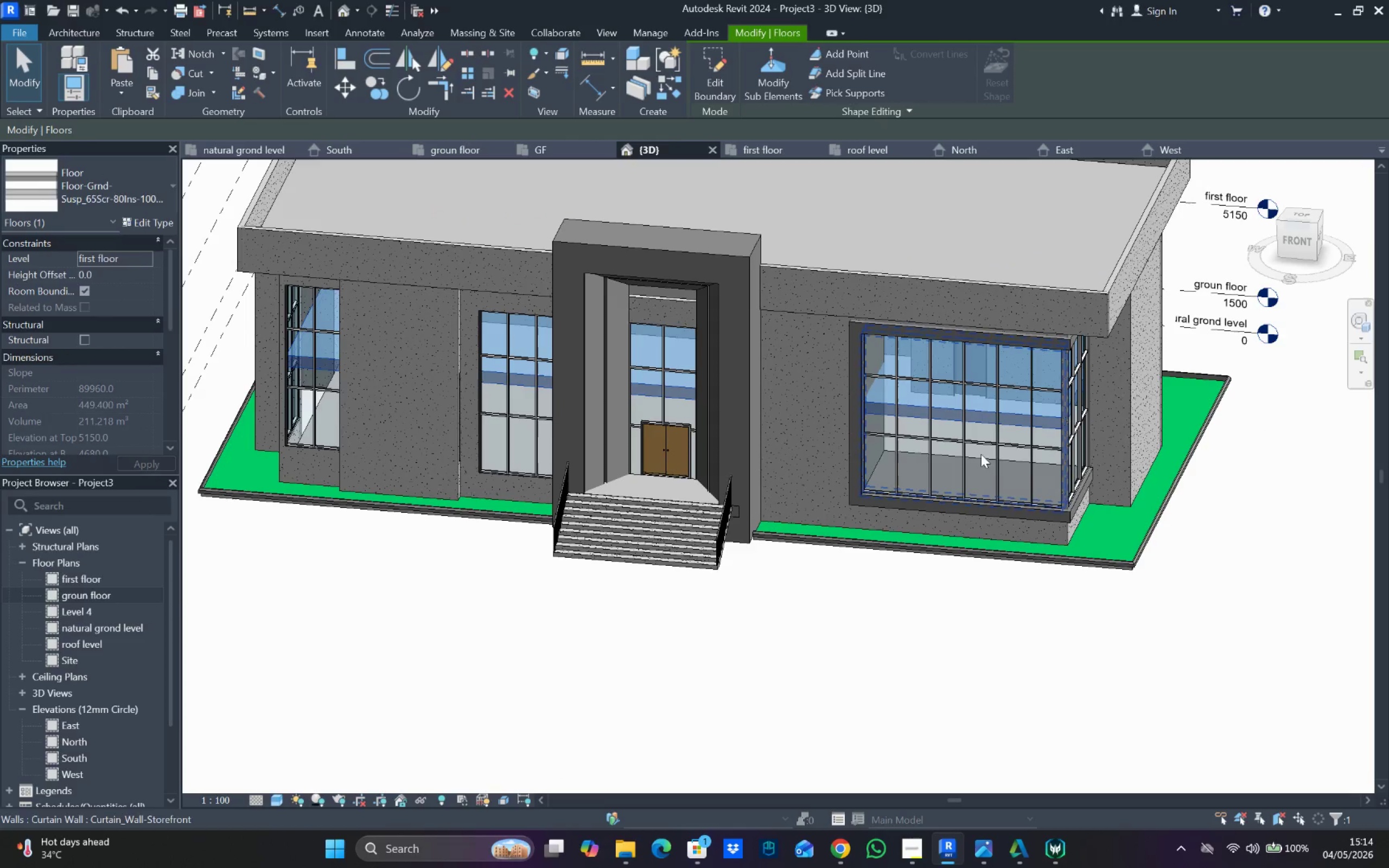 
scroll: coordinate [984, 422], scroll_direction: up, amount: 3.0
 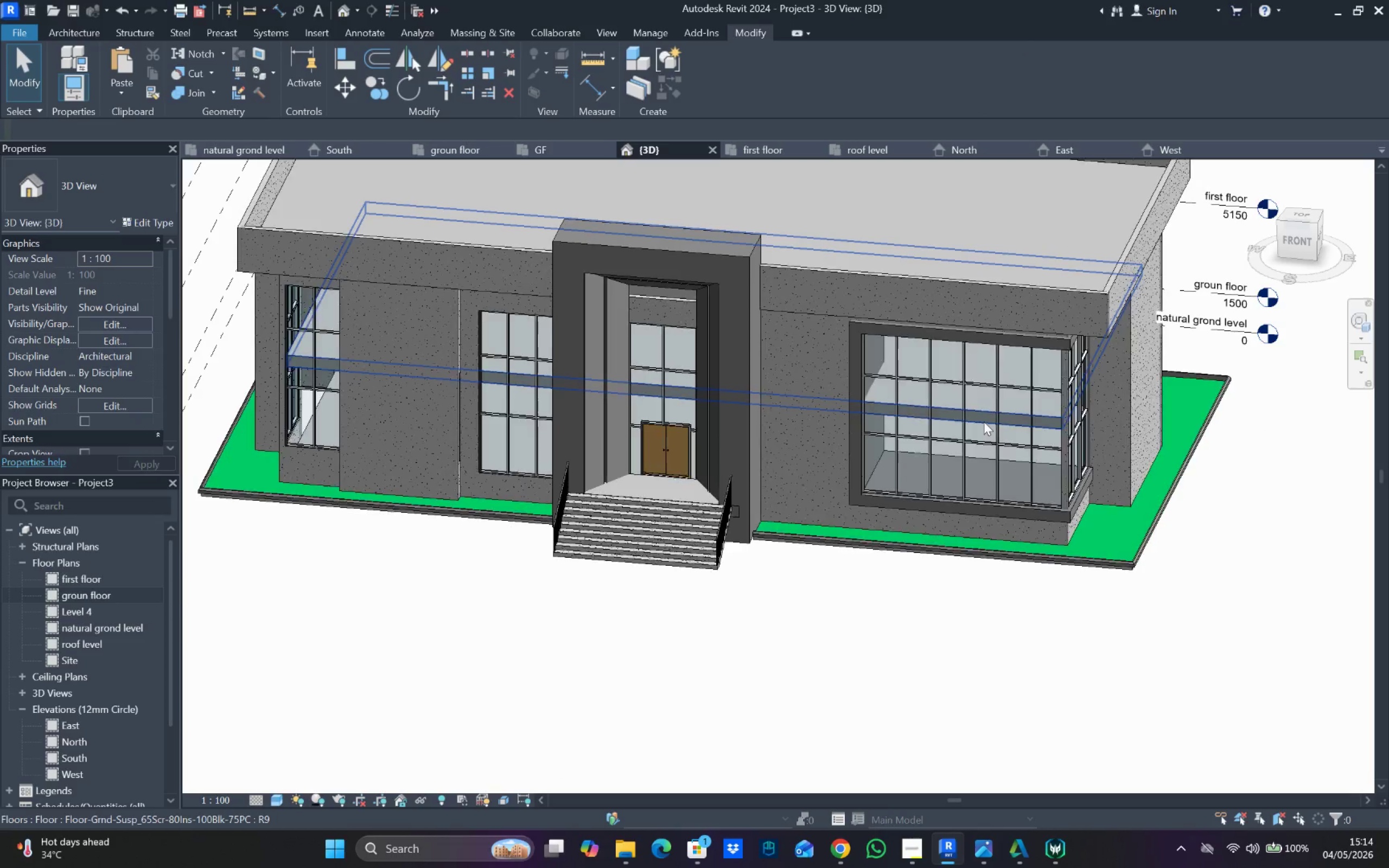 
hold_key(key=ShiftLeft, duration=1.31)
scroll: coordinate [932, 545], scroll_direction: up, amount: 1.0
 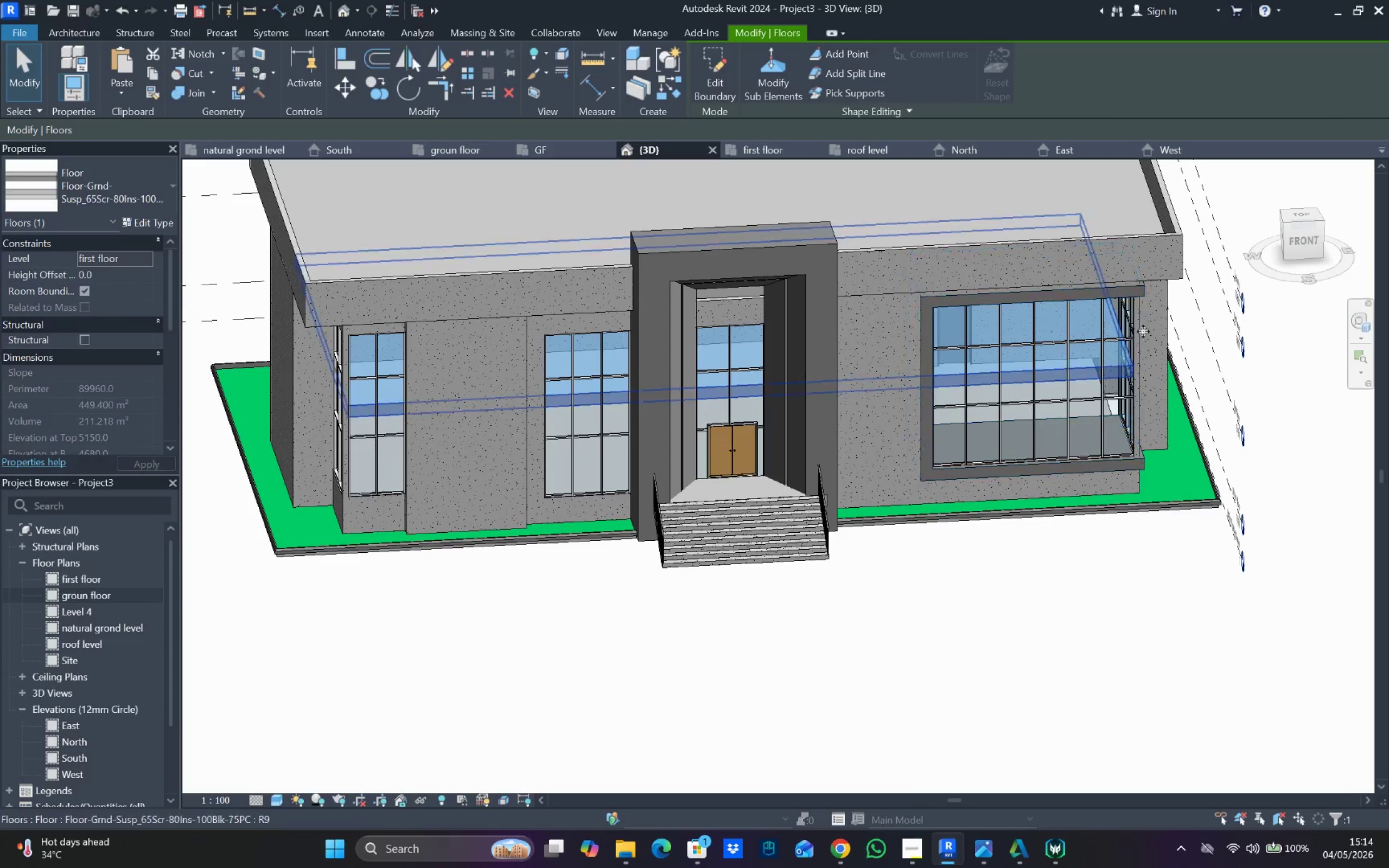 
hold_key(key=ShiftLeft, duration=0.95)
 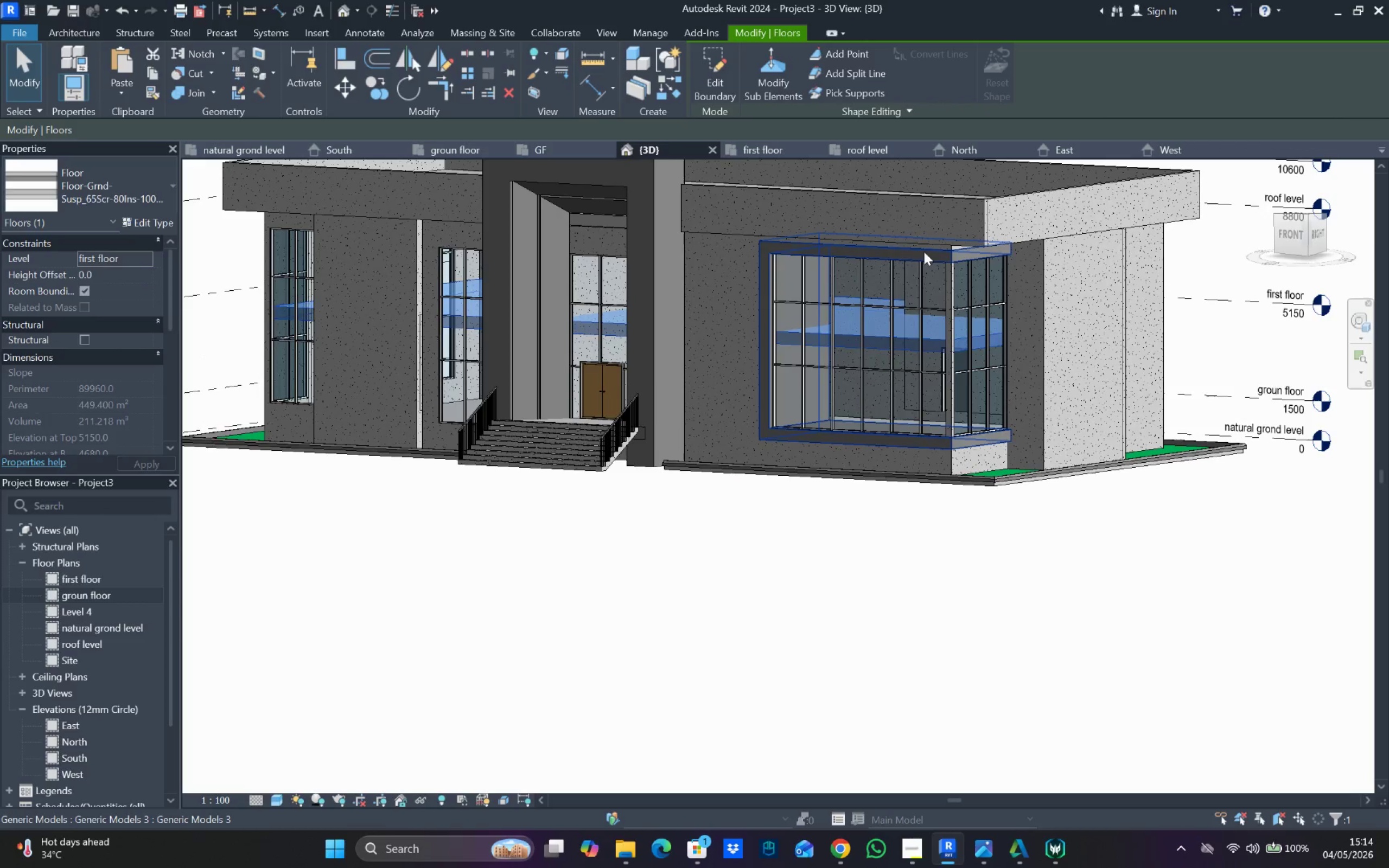 
left_click([924, 252])
 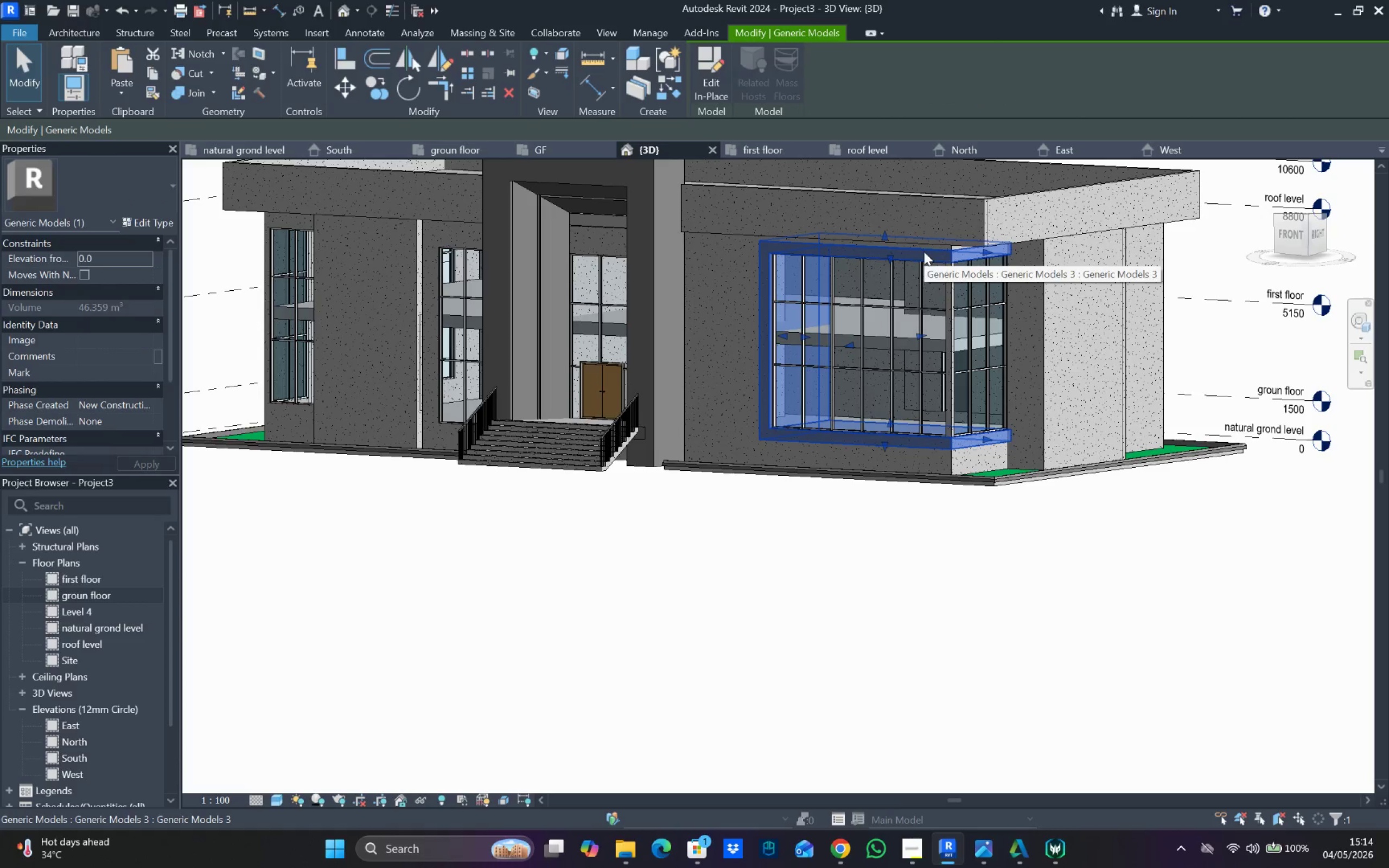 
hold_key(key=ShiftLeft, duration=1.45)
 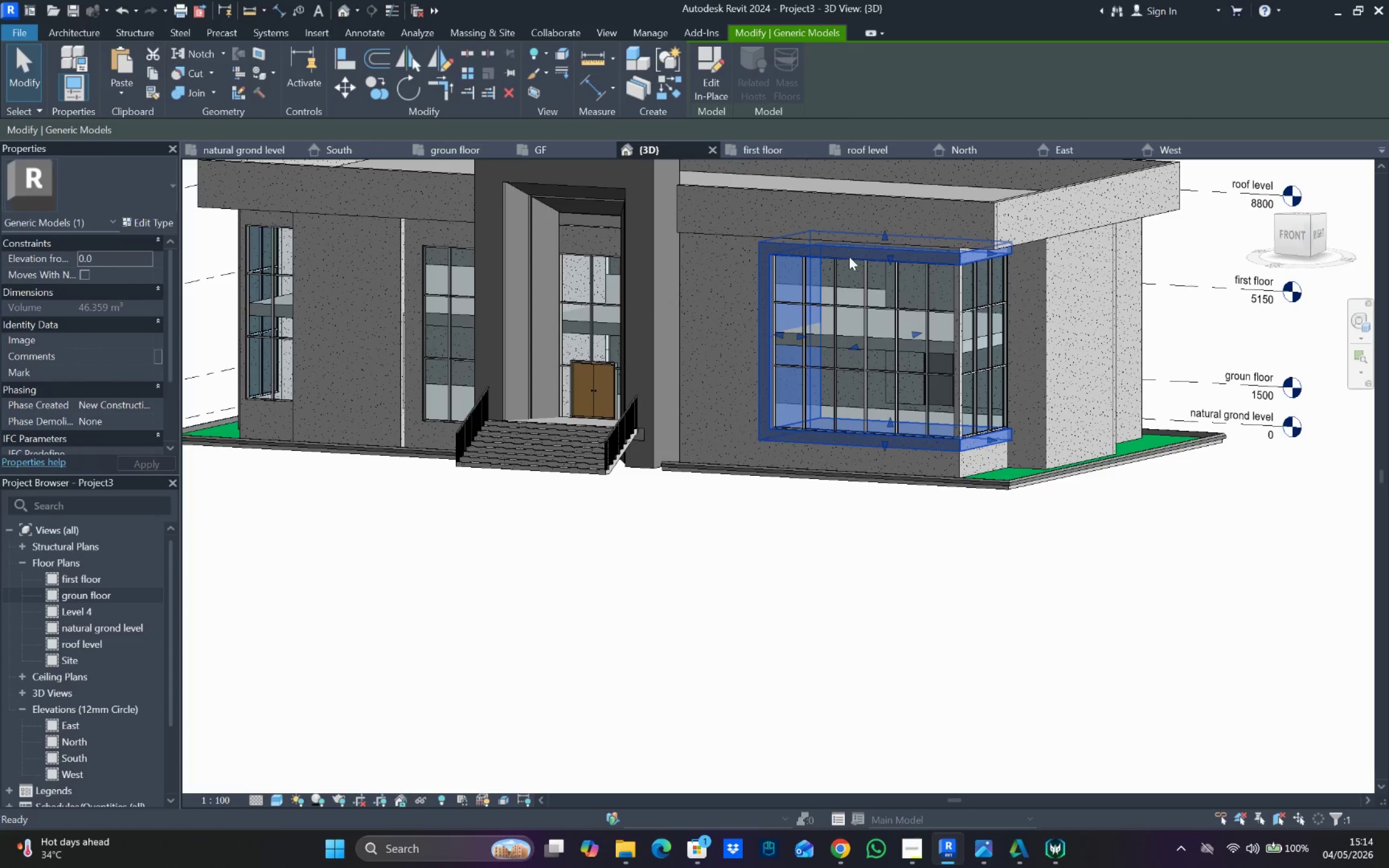 
double_click([849, 257])
 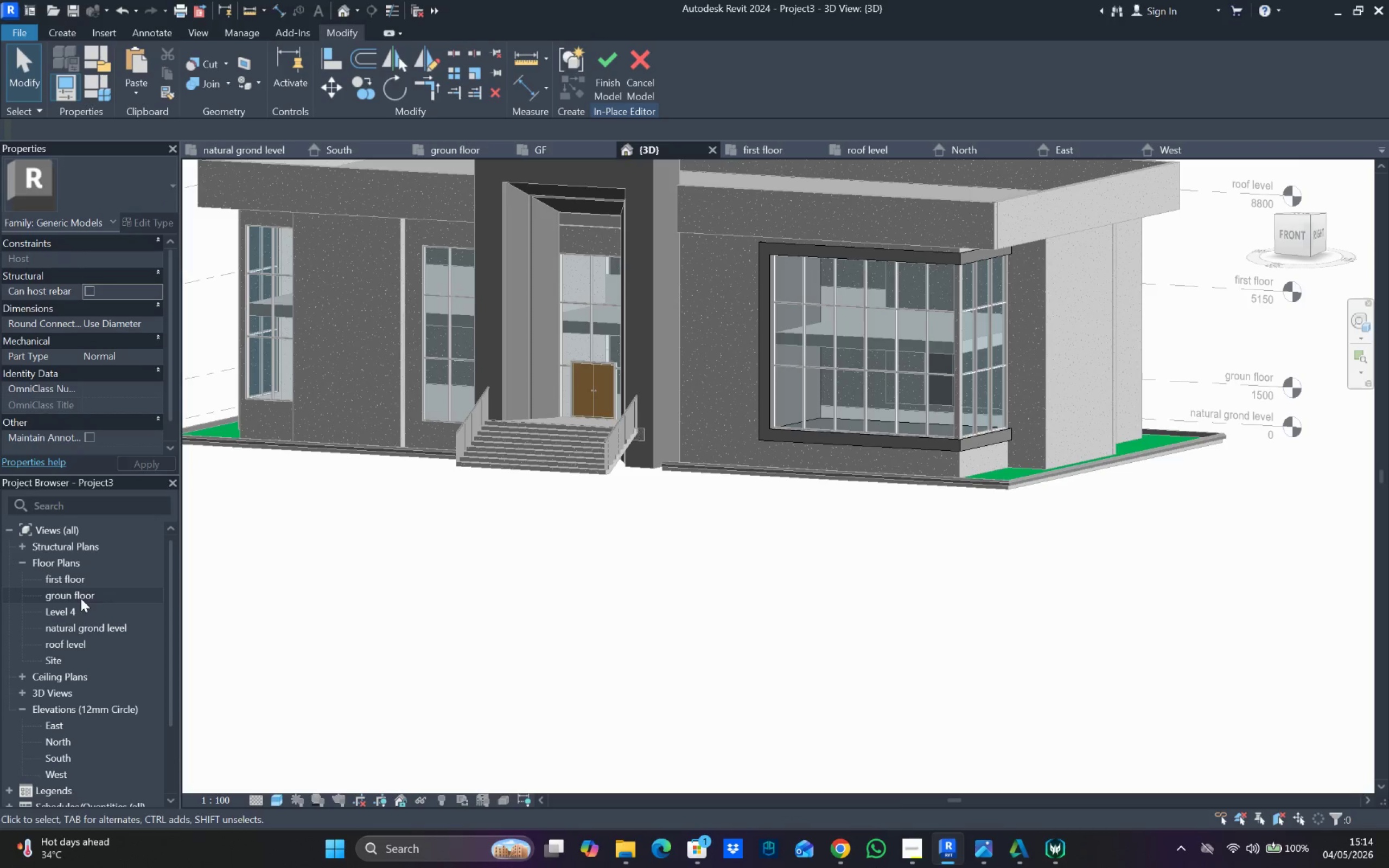 
double_click([81, 598])
 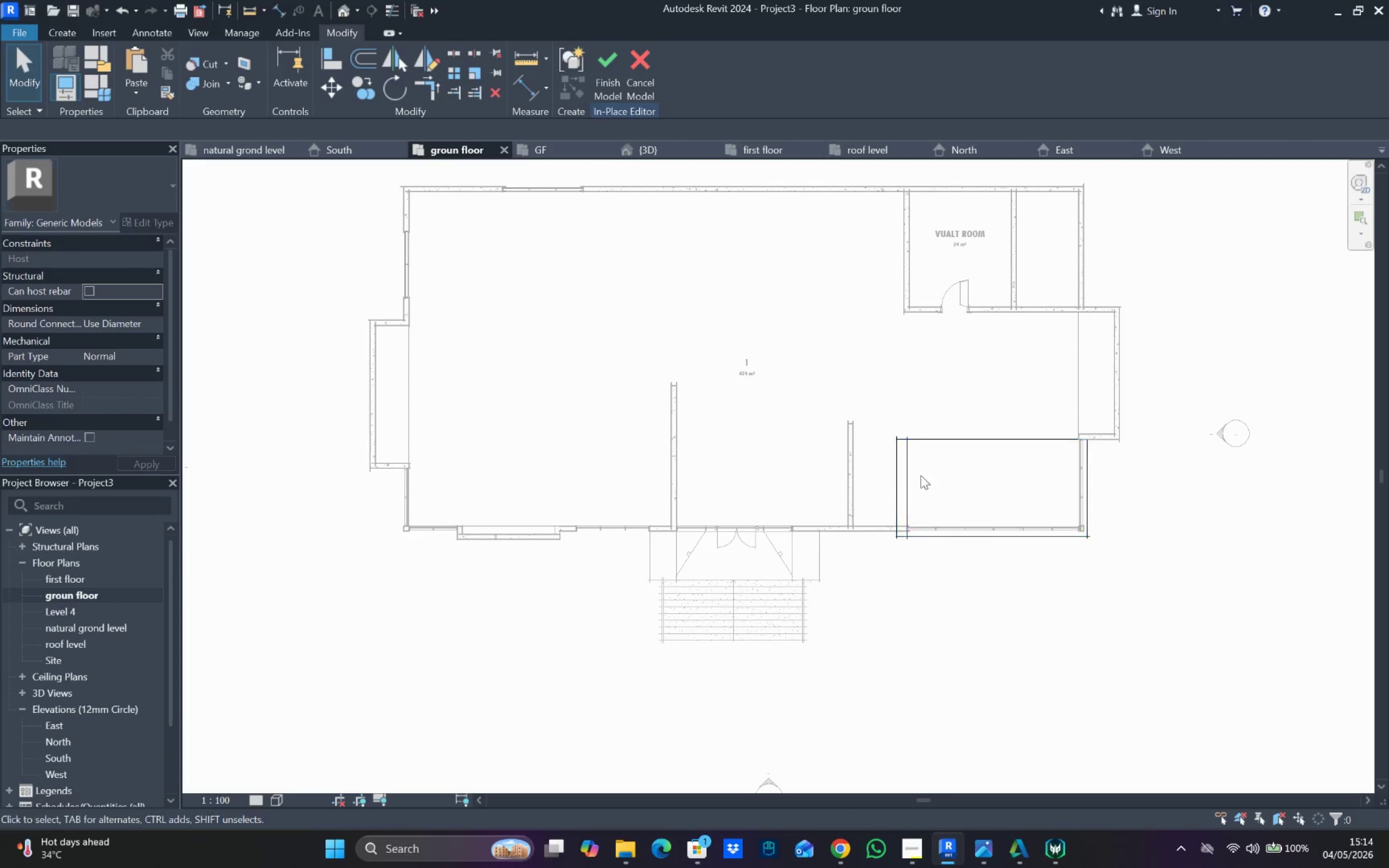 
left_click([931, 445])
 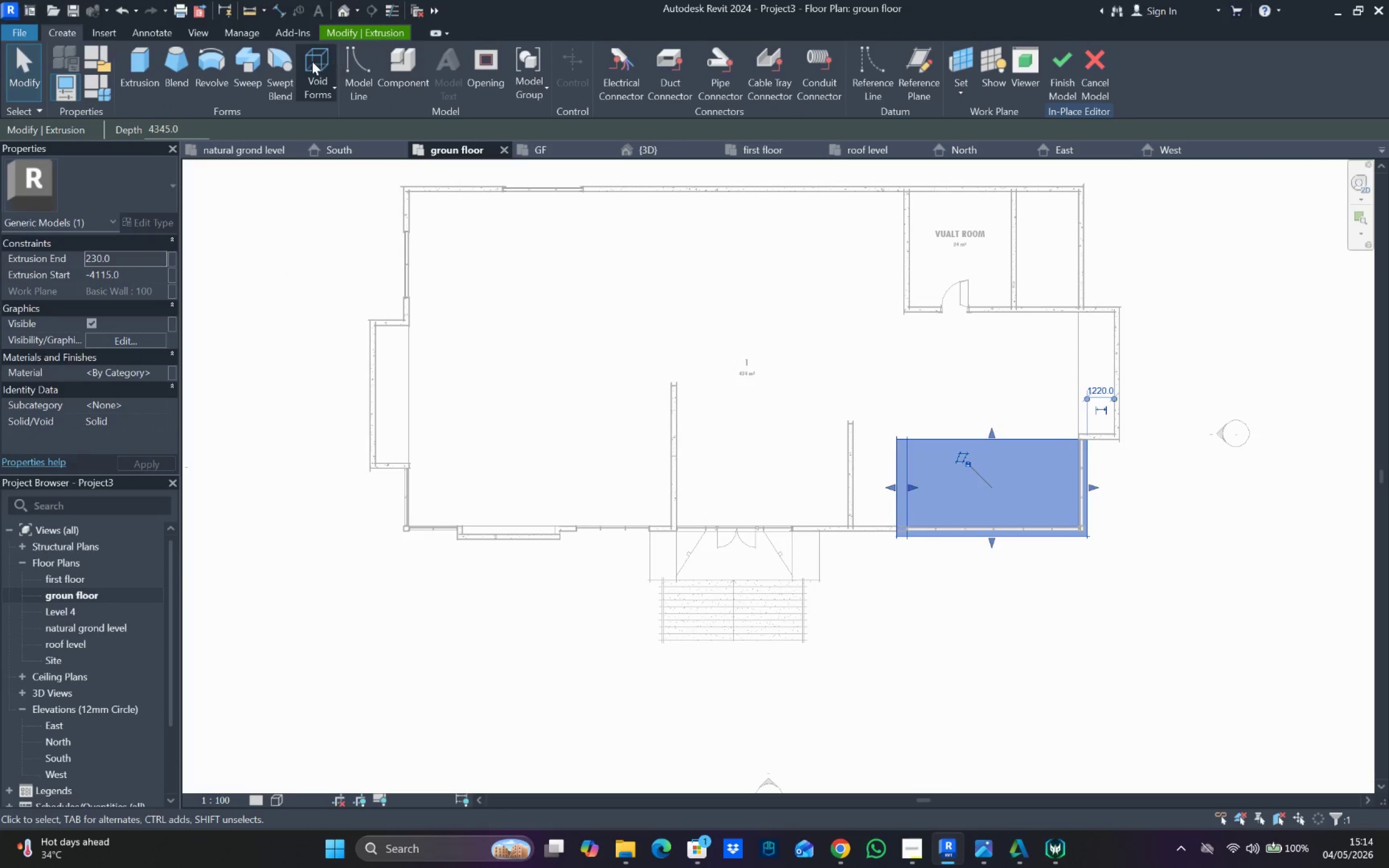 
left_click([318, 58])
 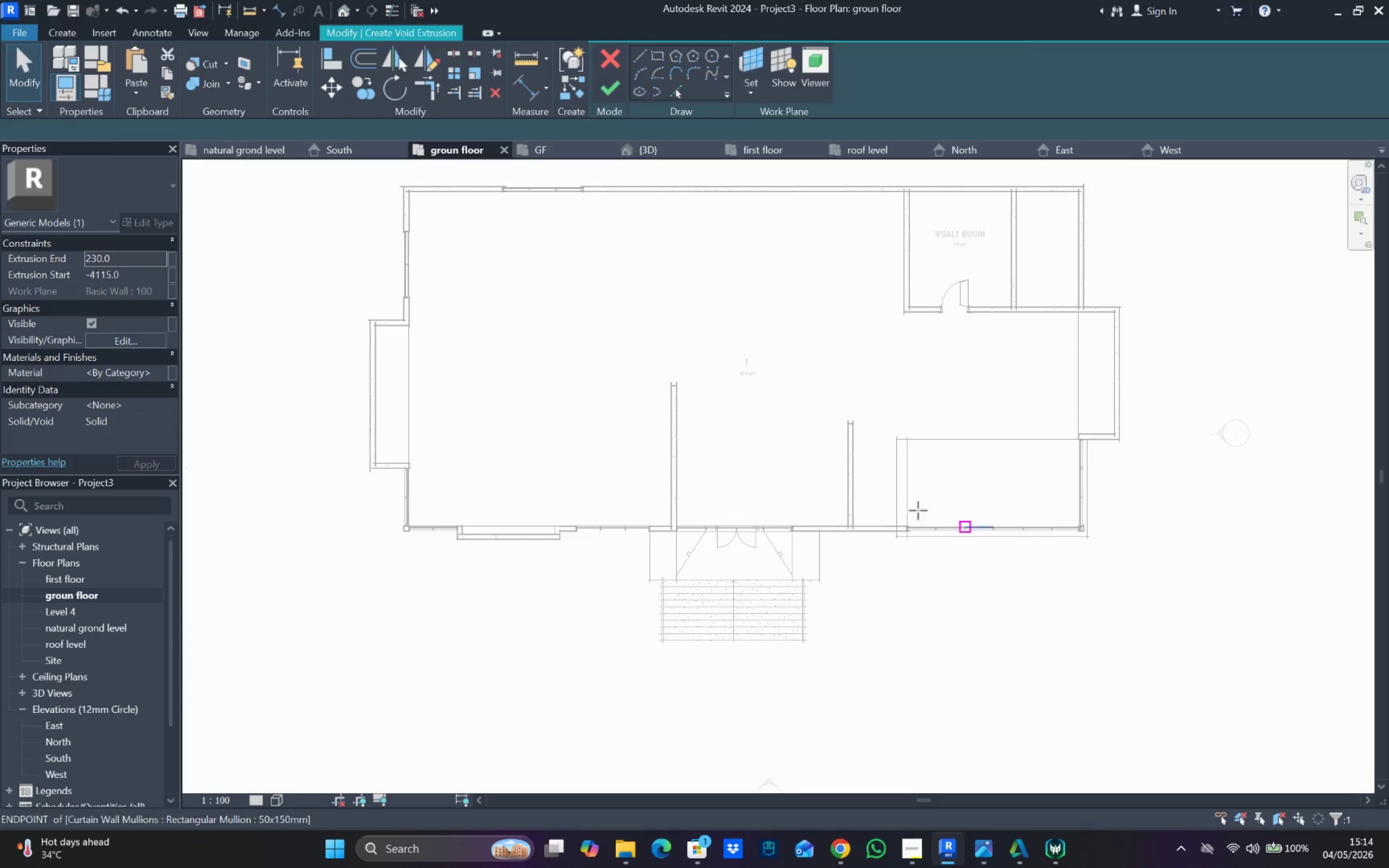 
left_click_drag(start_coordinate=[872, 431], to_coordinate=[892, 446])
 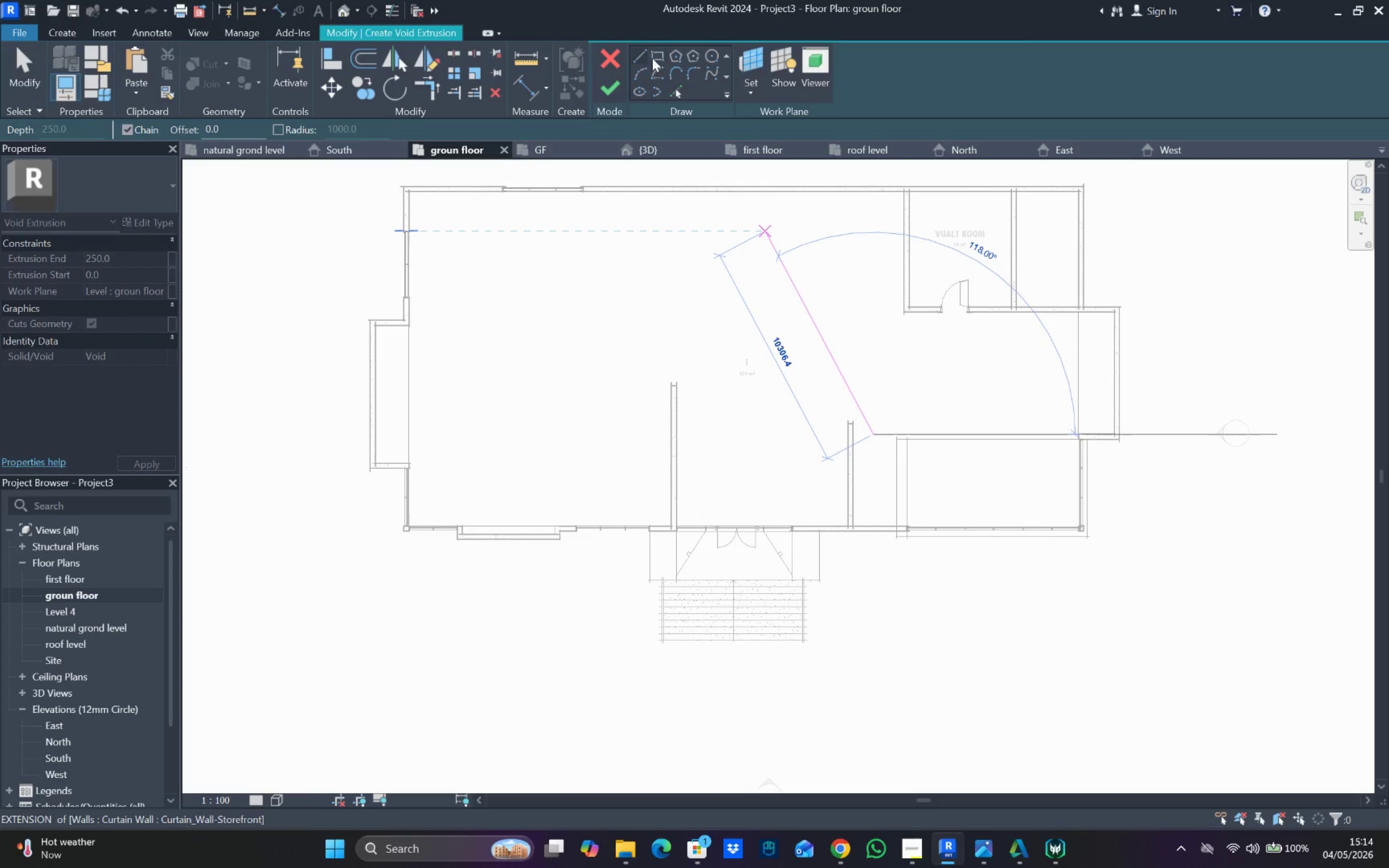 
left_click([658, 52])
 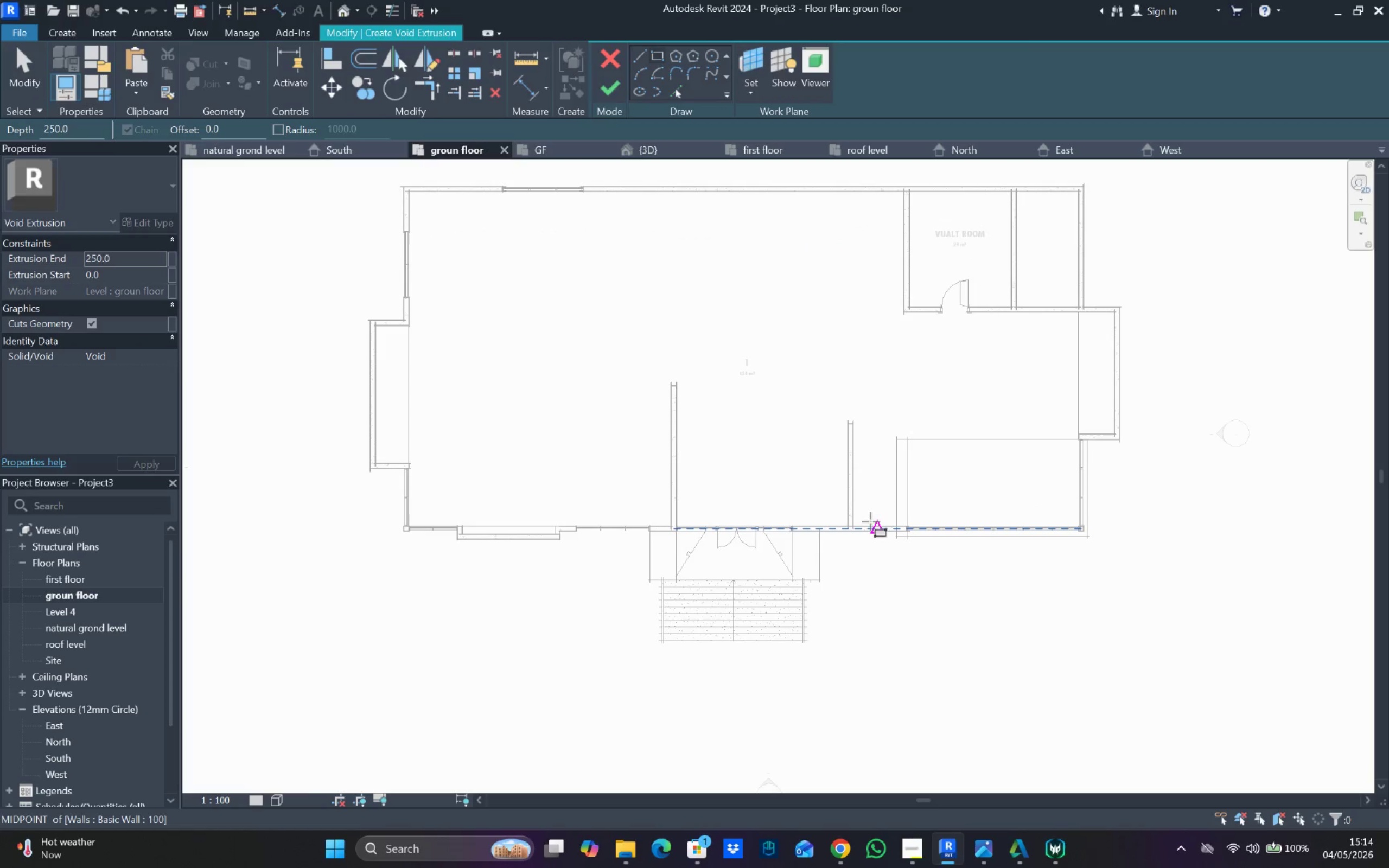 
left_click_drag(start_coordinate=[871, 520], to_coordinate=[885, 519])
 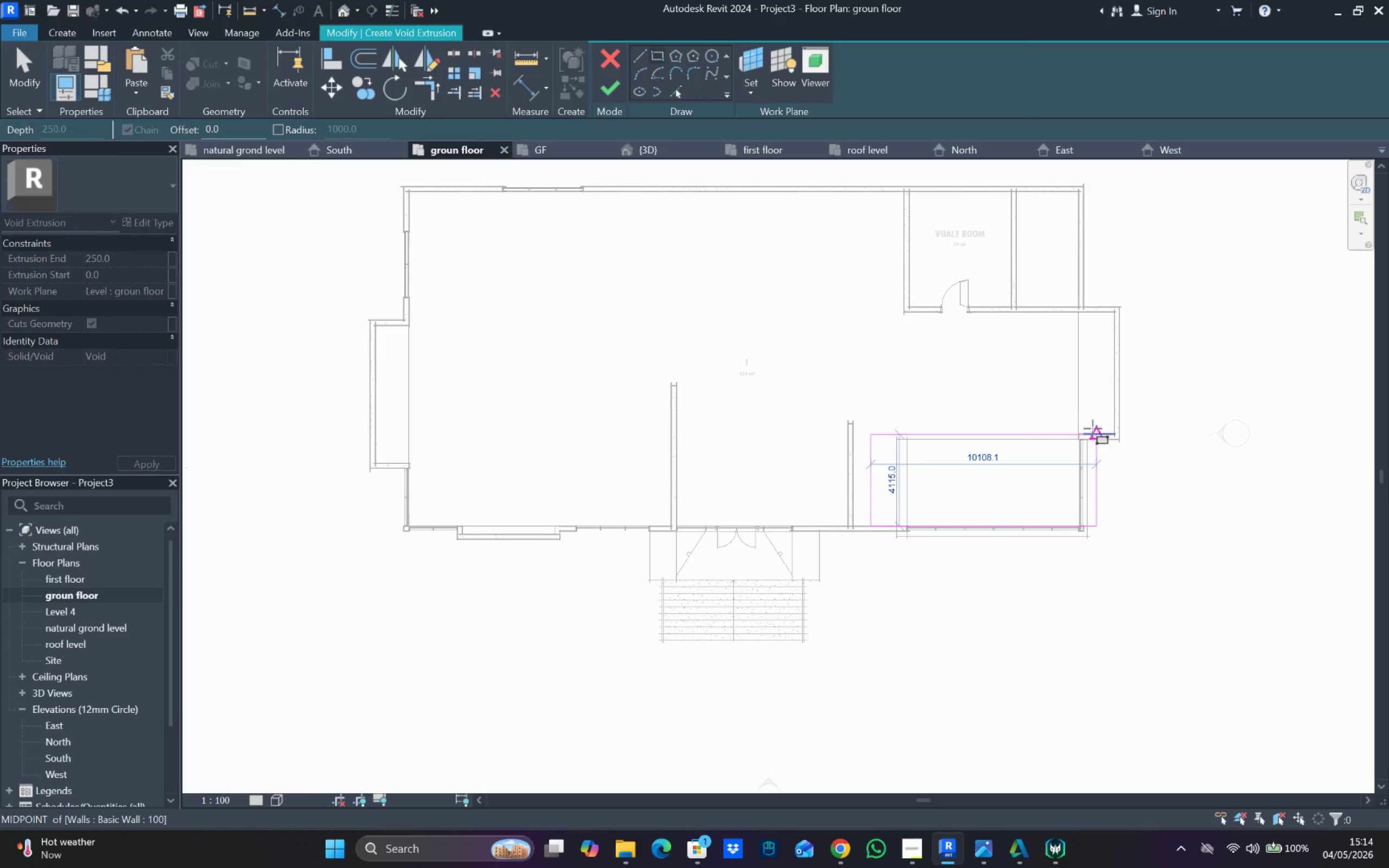 
scroll: coordinate [1117, 456], scroll_direction: up, amount: 7.0
 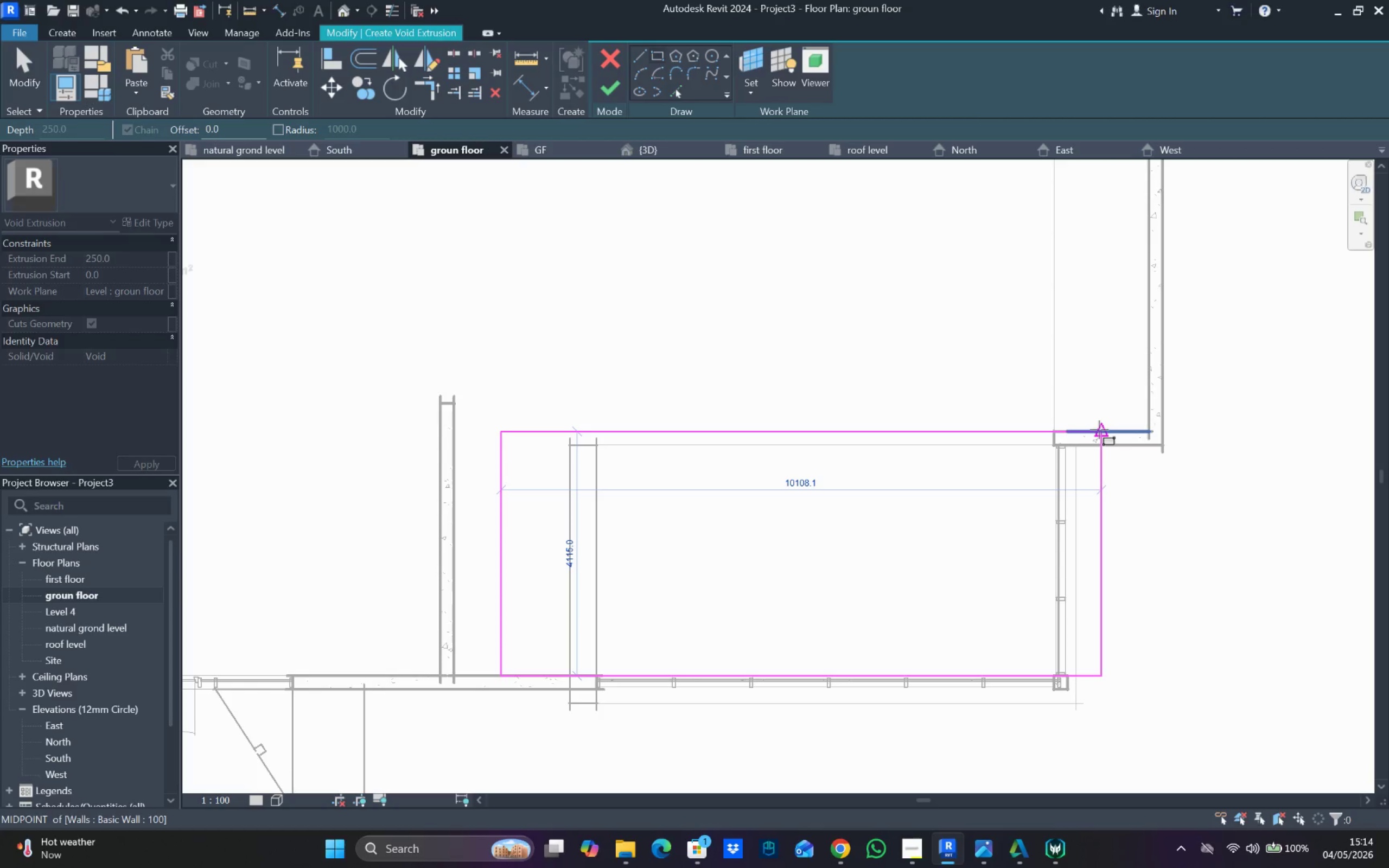 
left_click([1099, 430])
 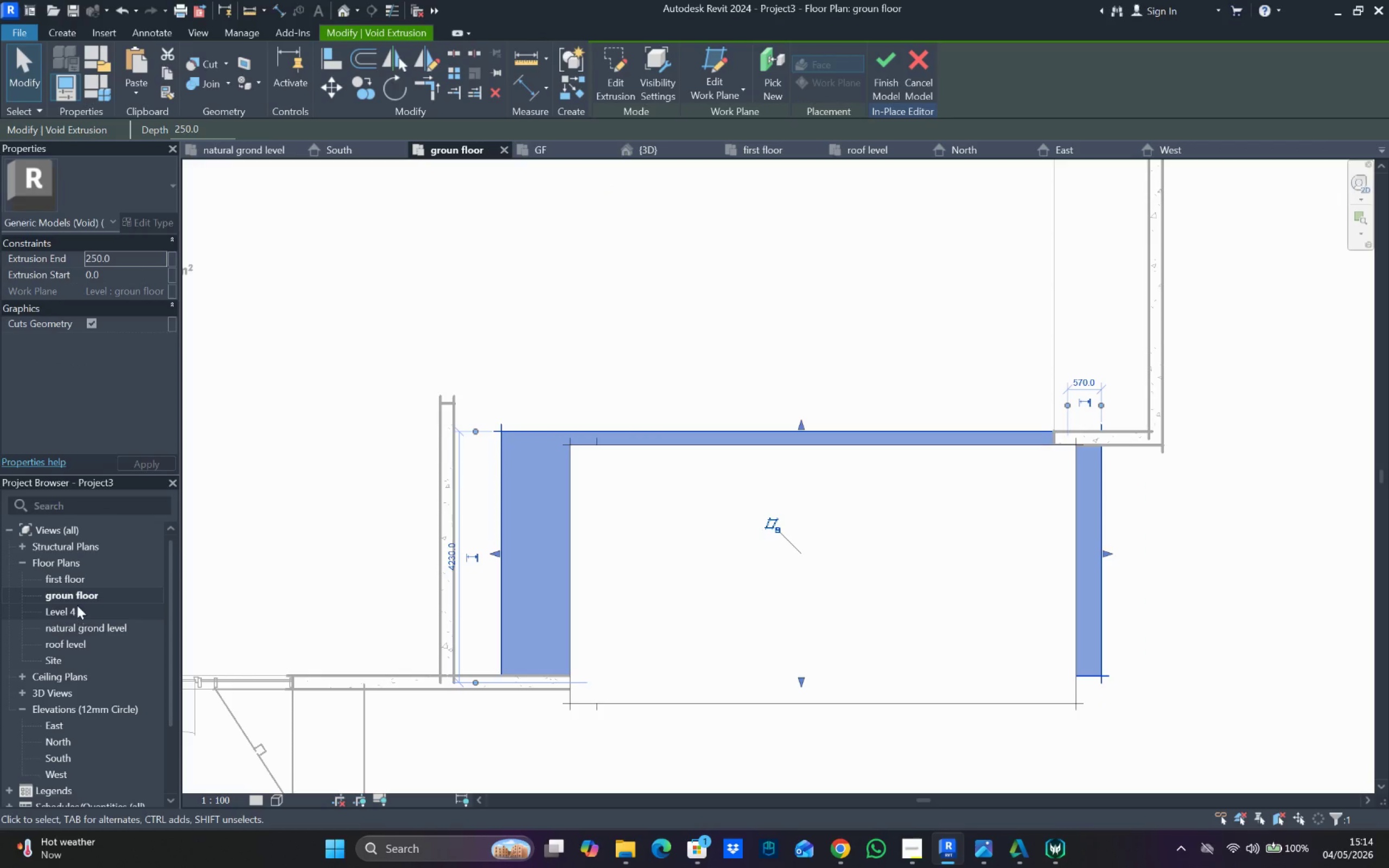 
double_click([73, 754])
 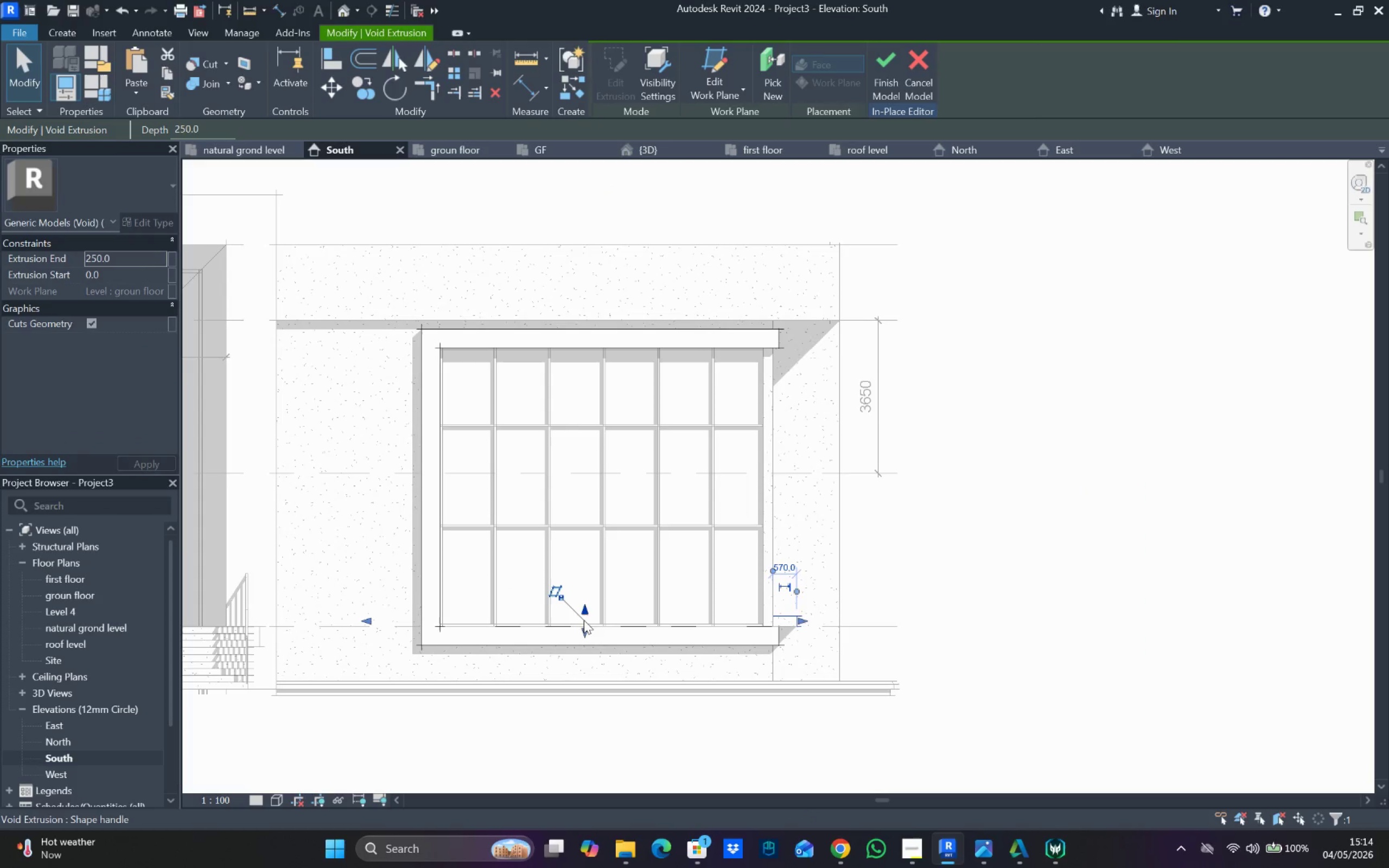 
left_click_drag(start_coordinate=[584, 612], to_coordinate=[597, 306])
 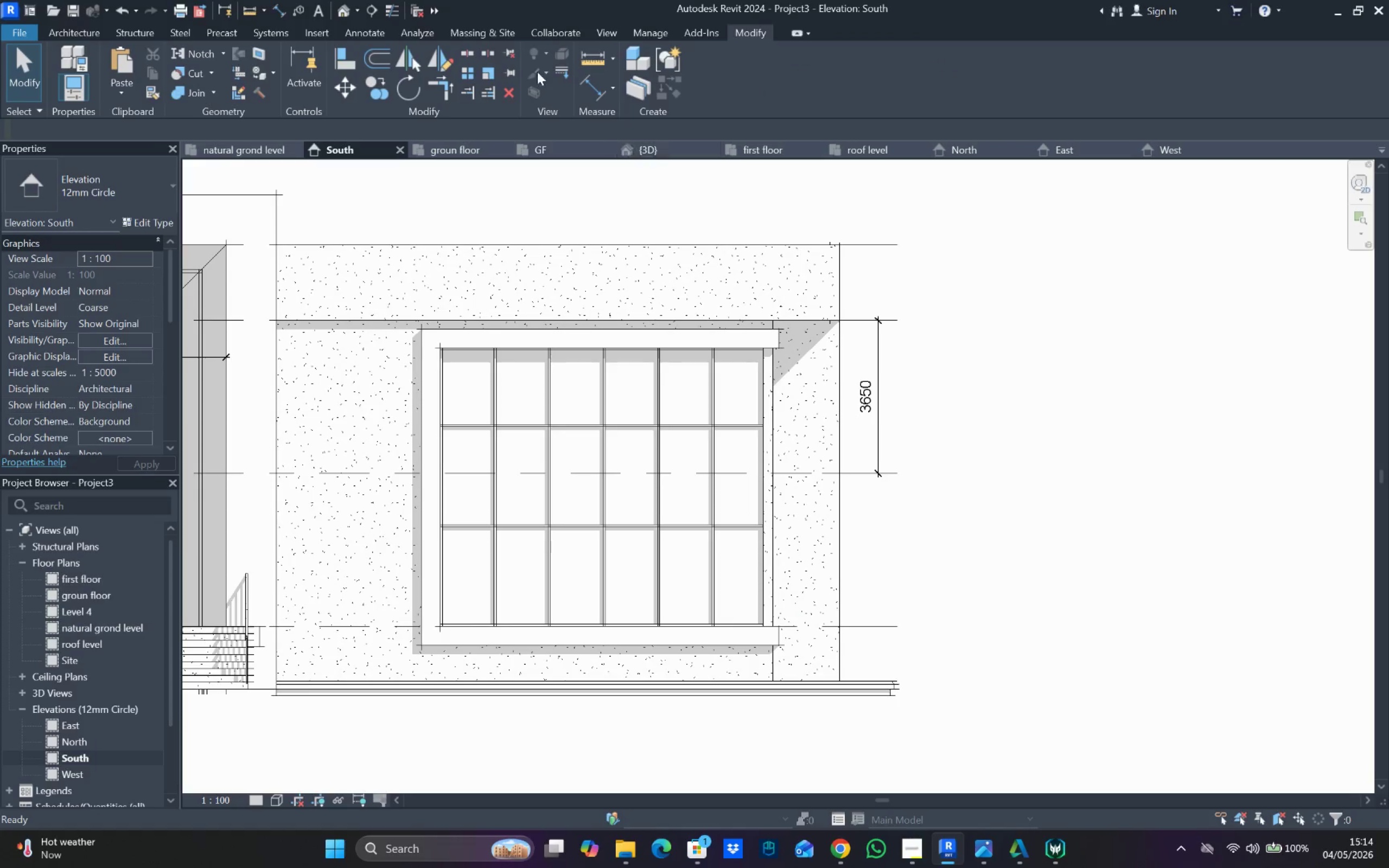 
left_click([347, 12])
 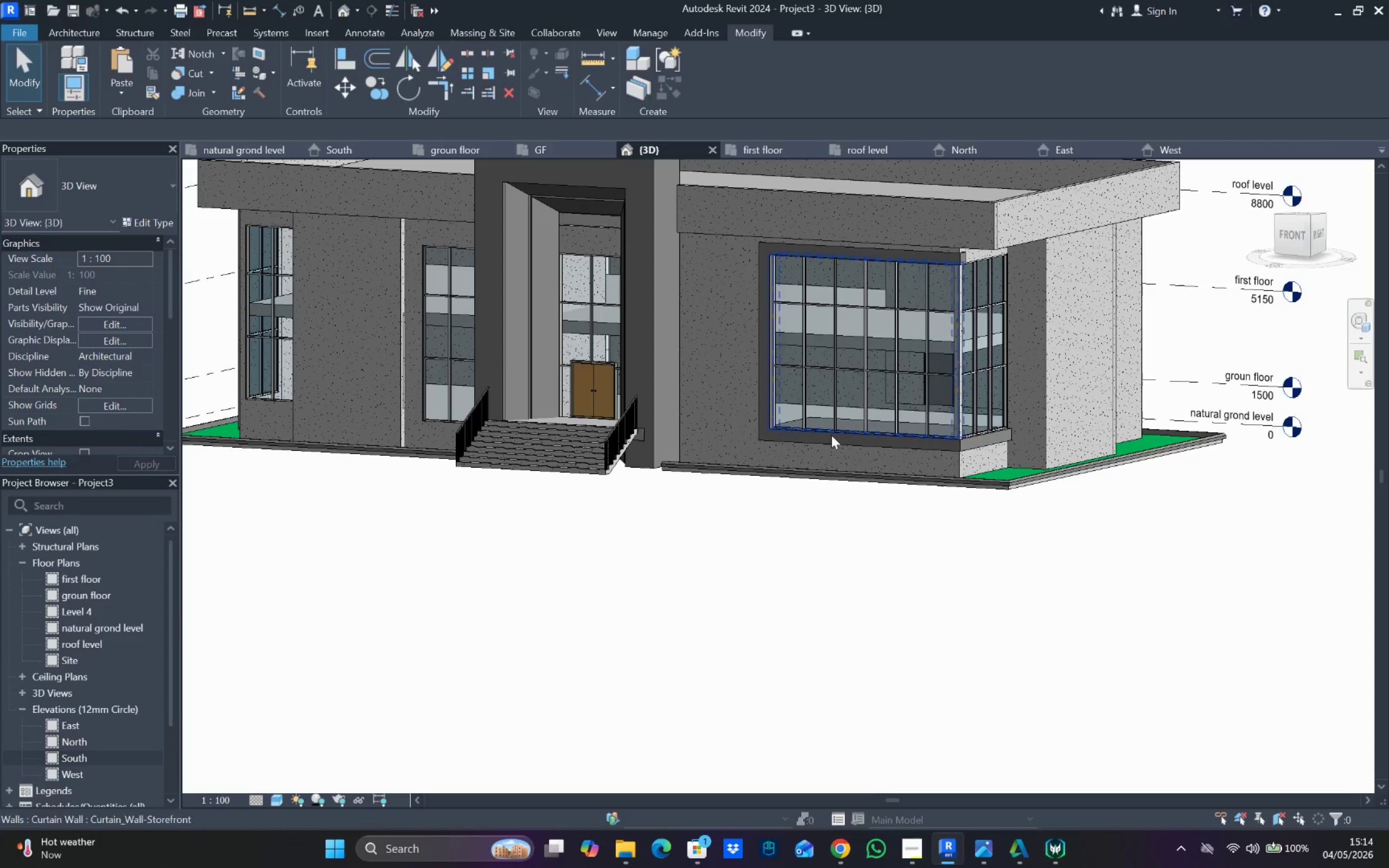 
hold_key(key=ShiftLeft, duration=1.44)
 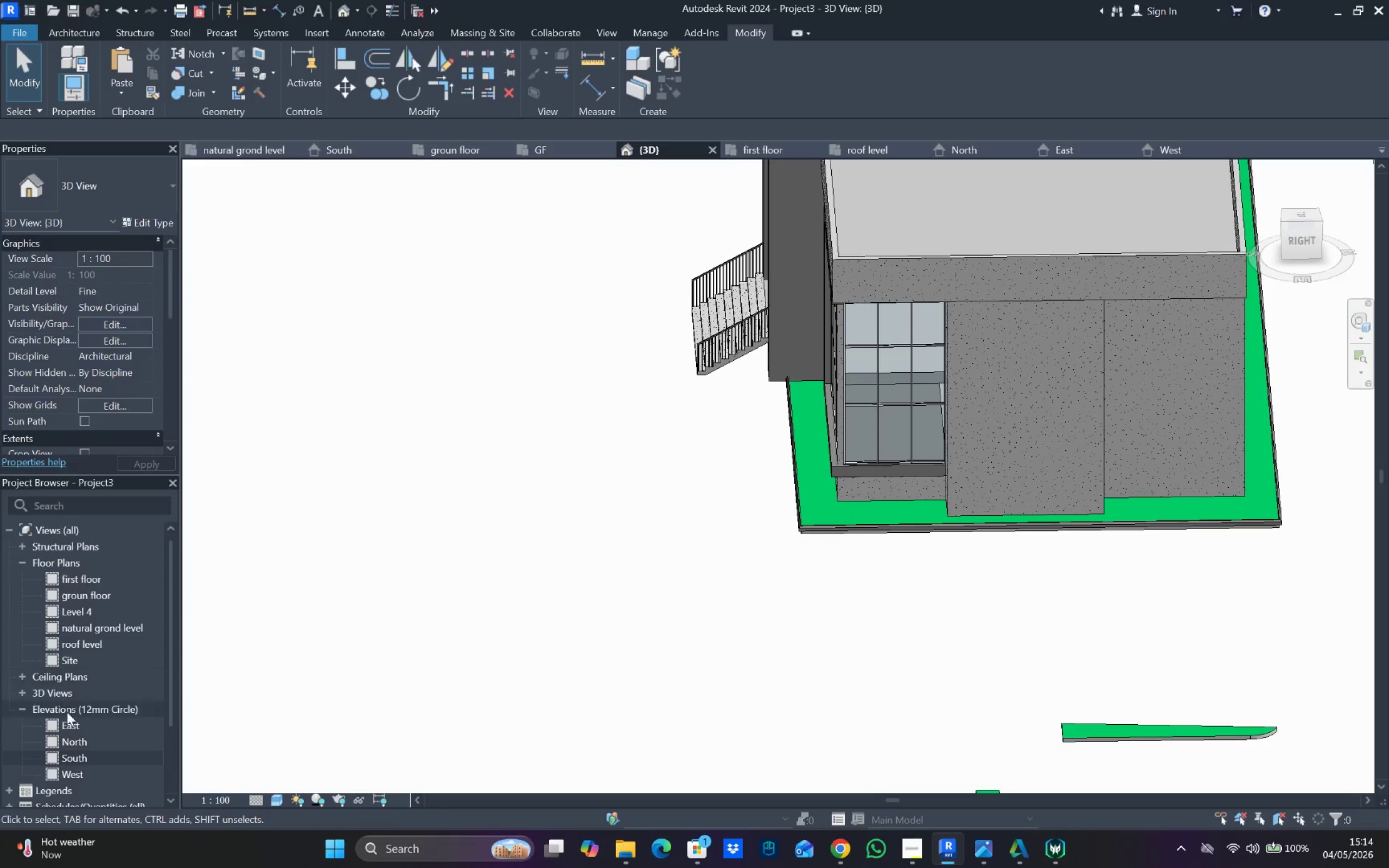 
scroll: coordinate [73, 730], scroll_direction: up, amount: 1.0
 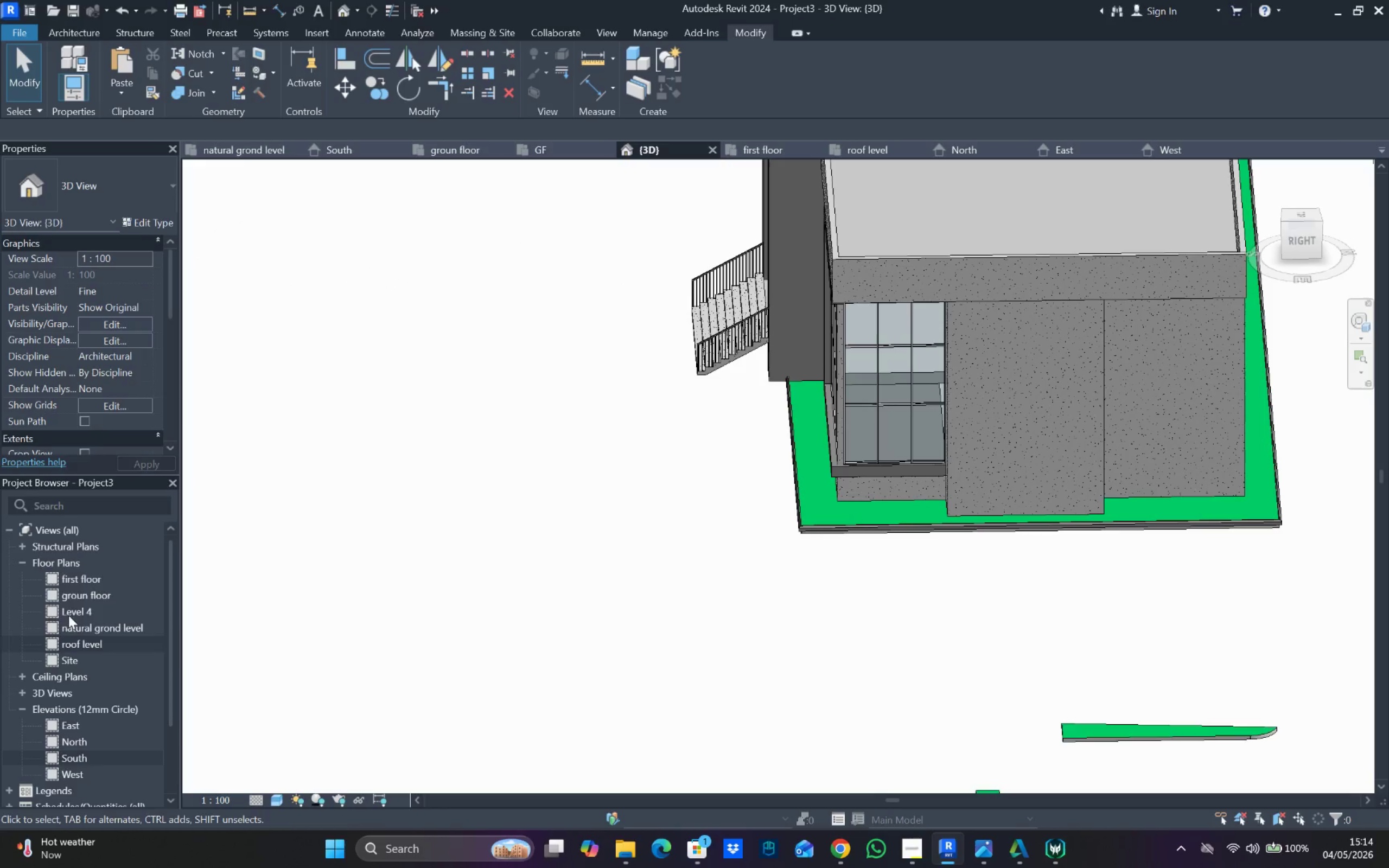 
left_click([87, 583])
 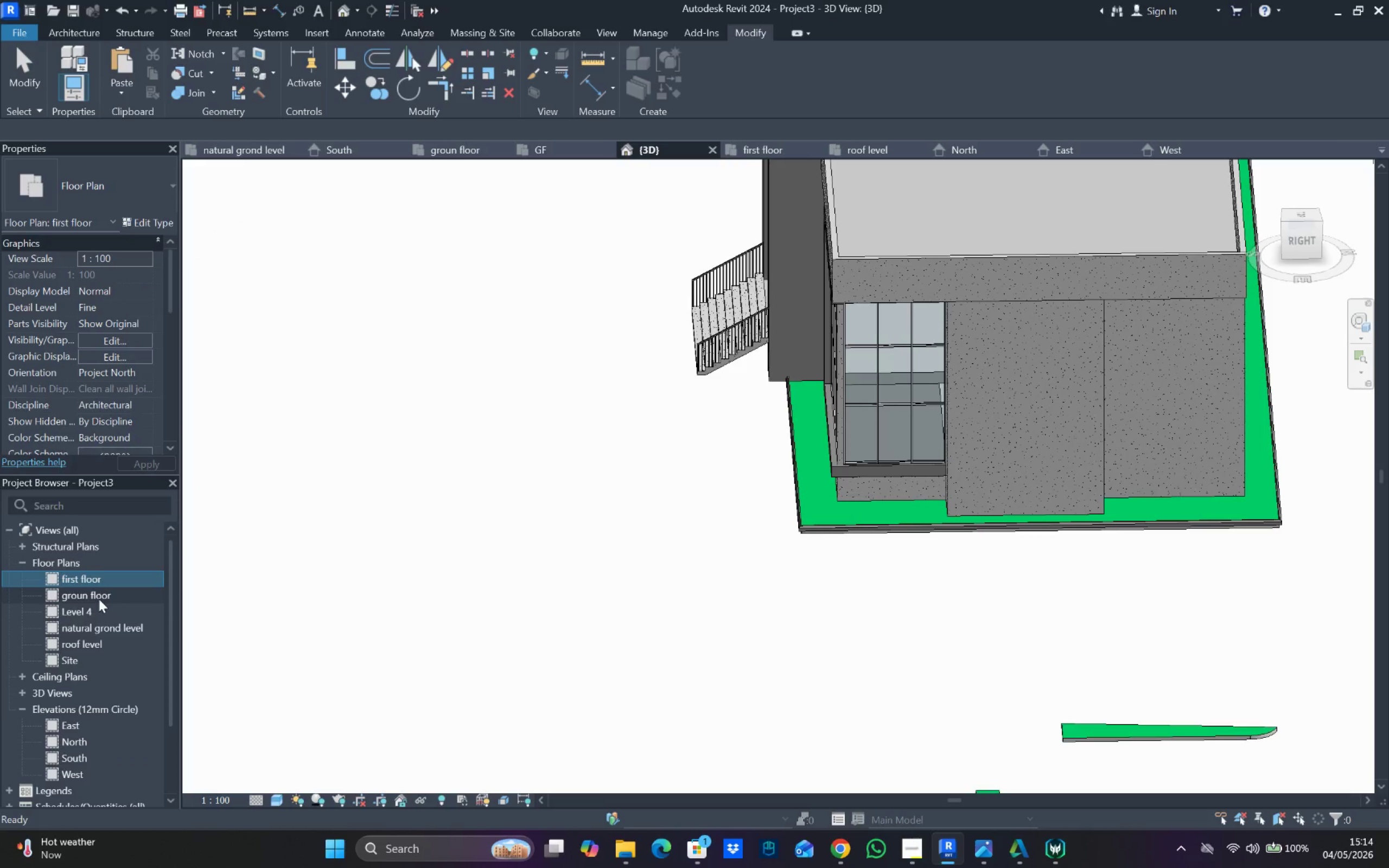 
scroll: coordinate [69, 605], scroll_direction: up, amount: 2.0
 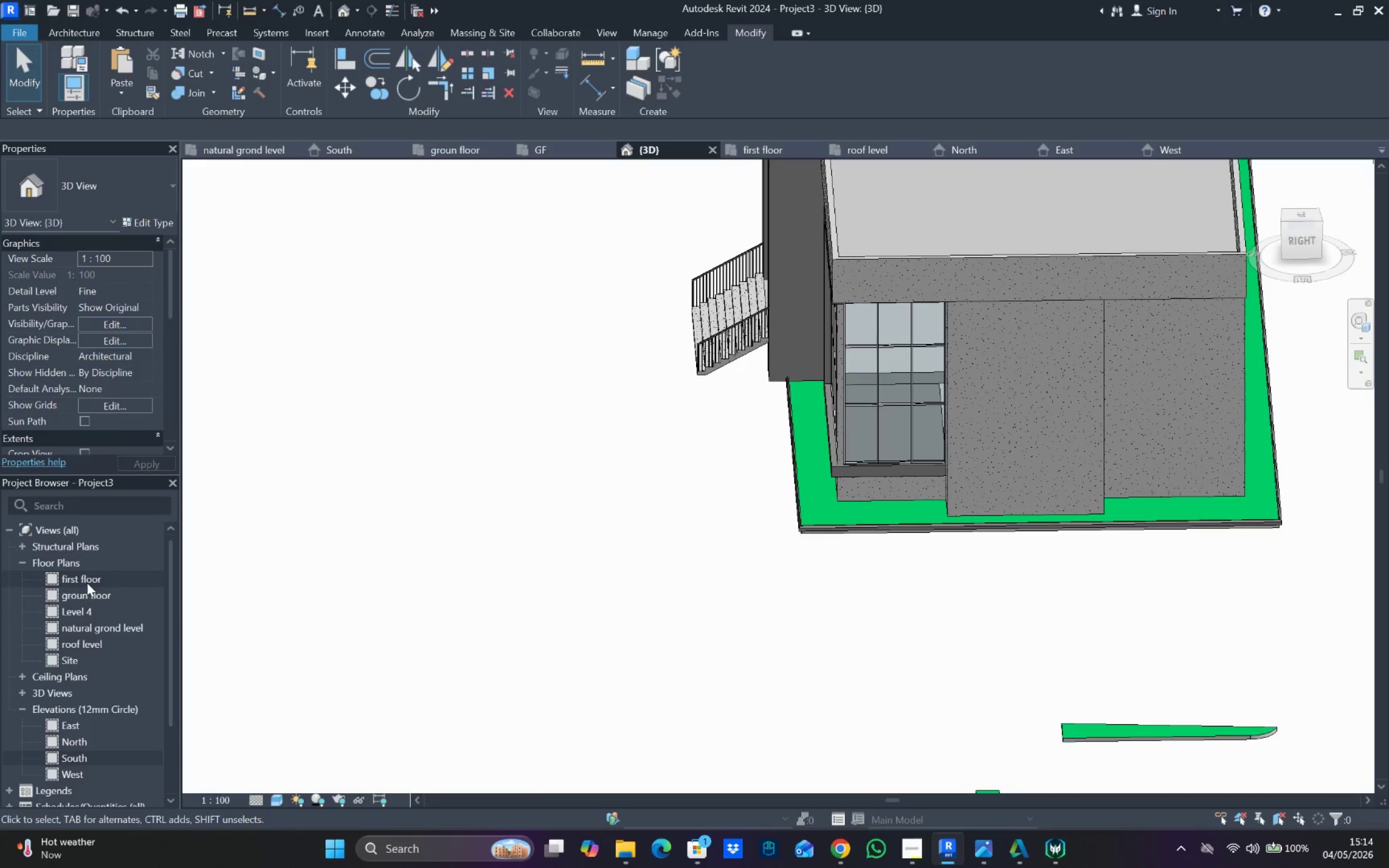 
double_click([99, 599])
 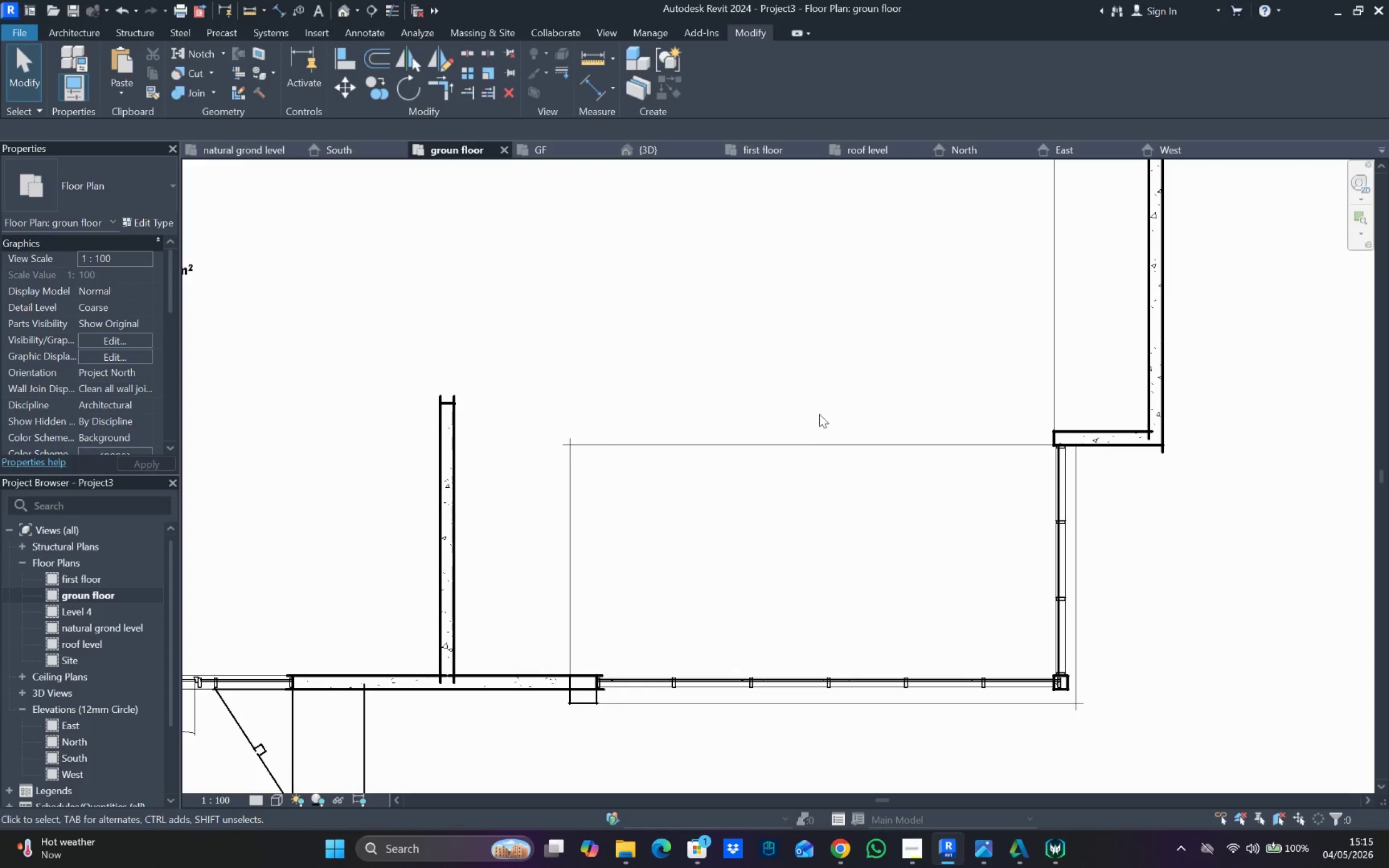 
left_click([795, 452])
 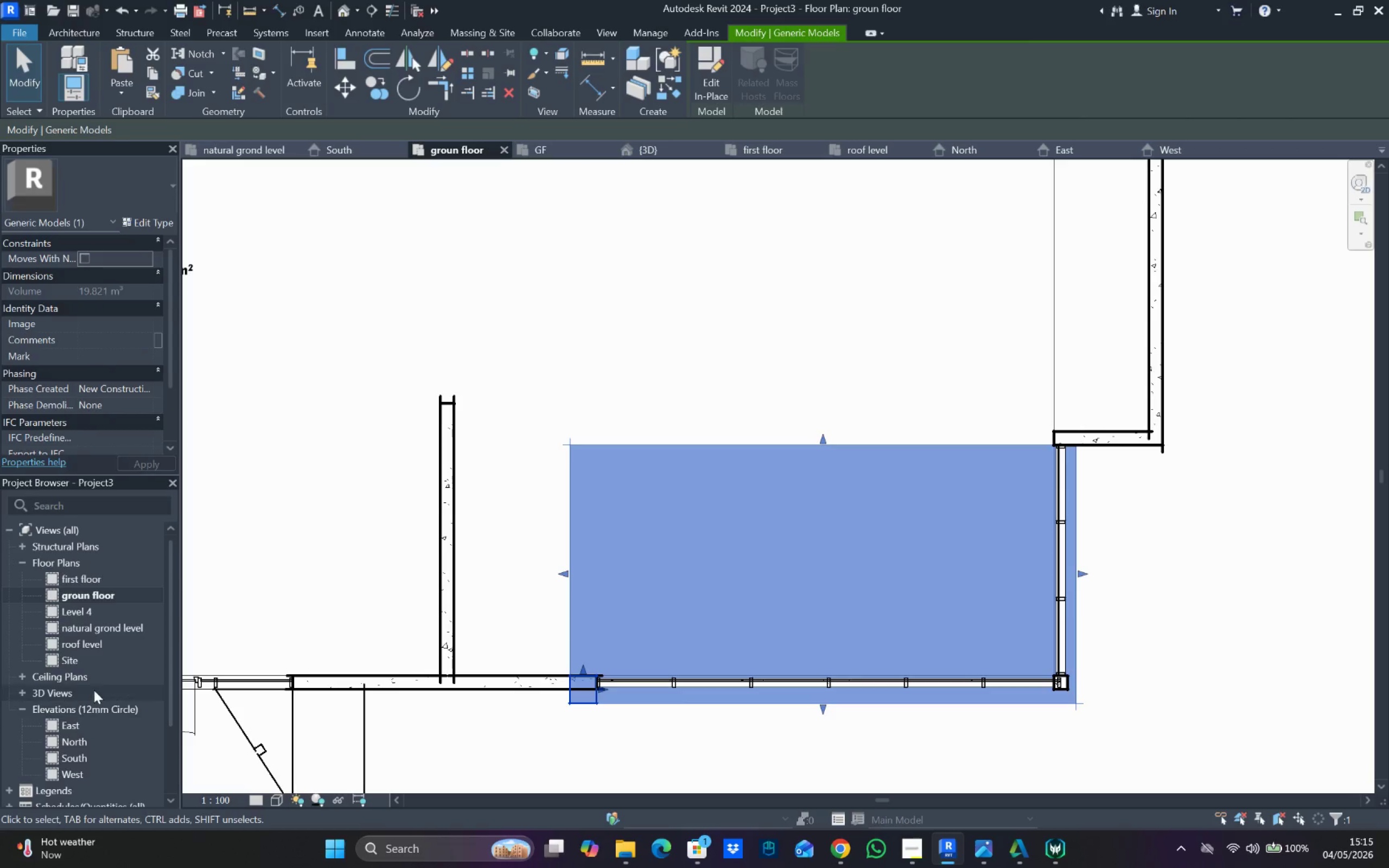 
double_click([92, 755])
 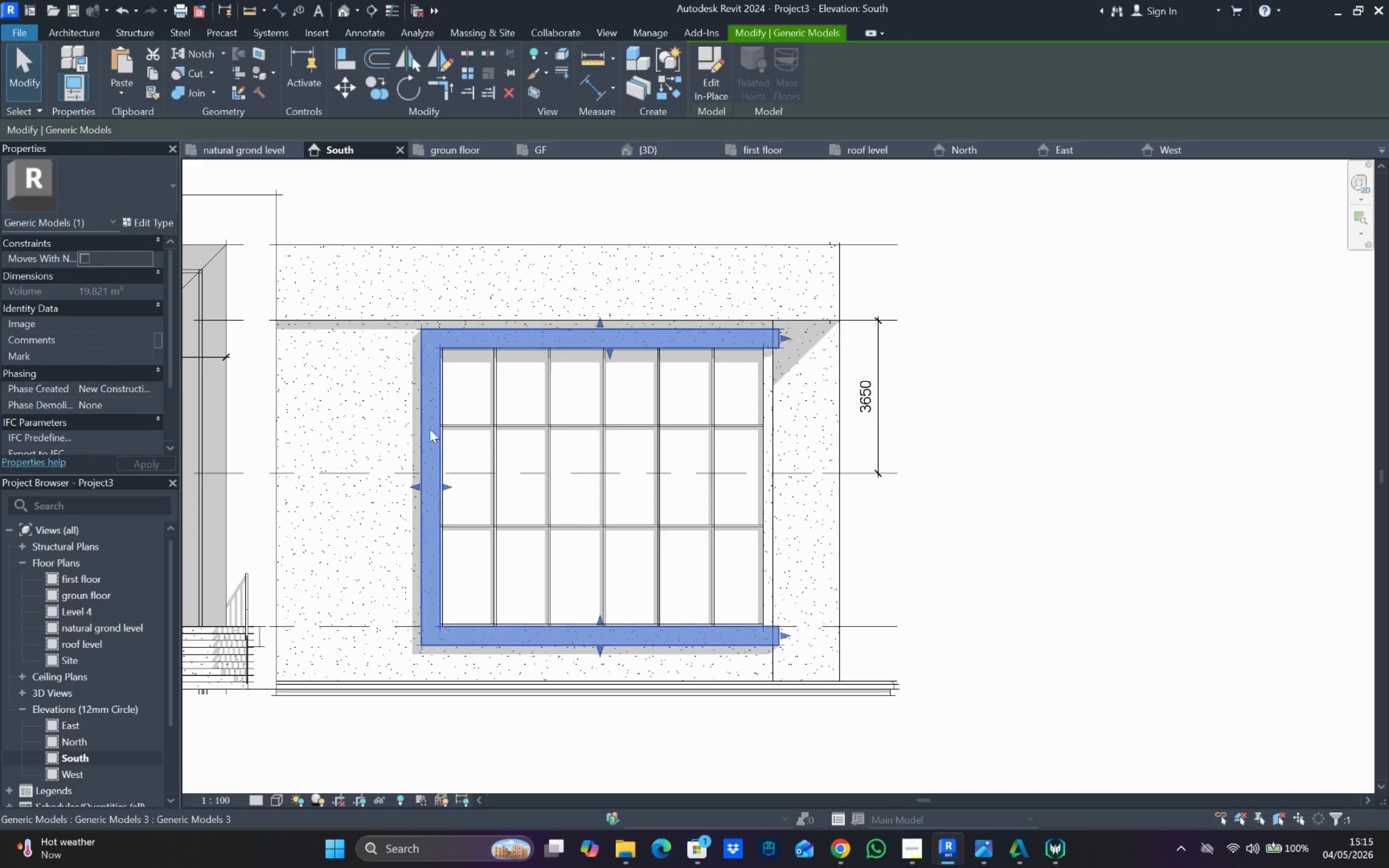 
double_click([426, 422])
 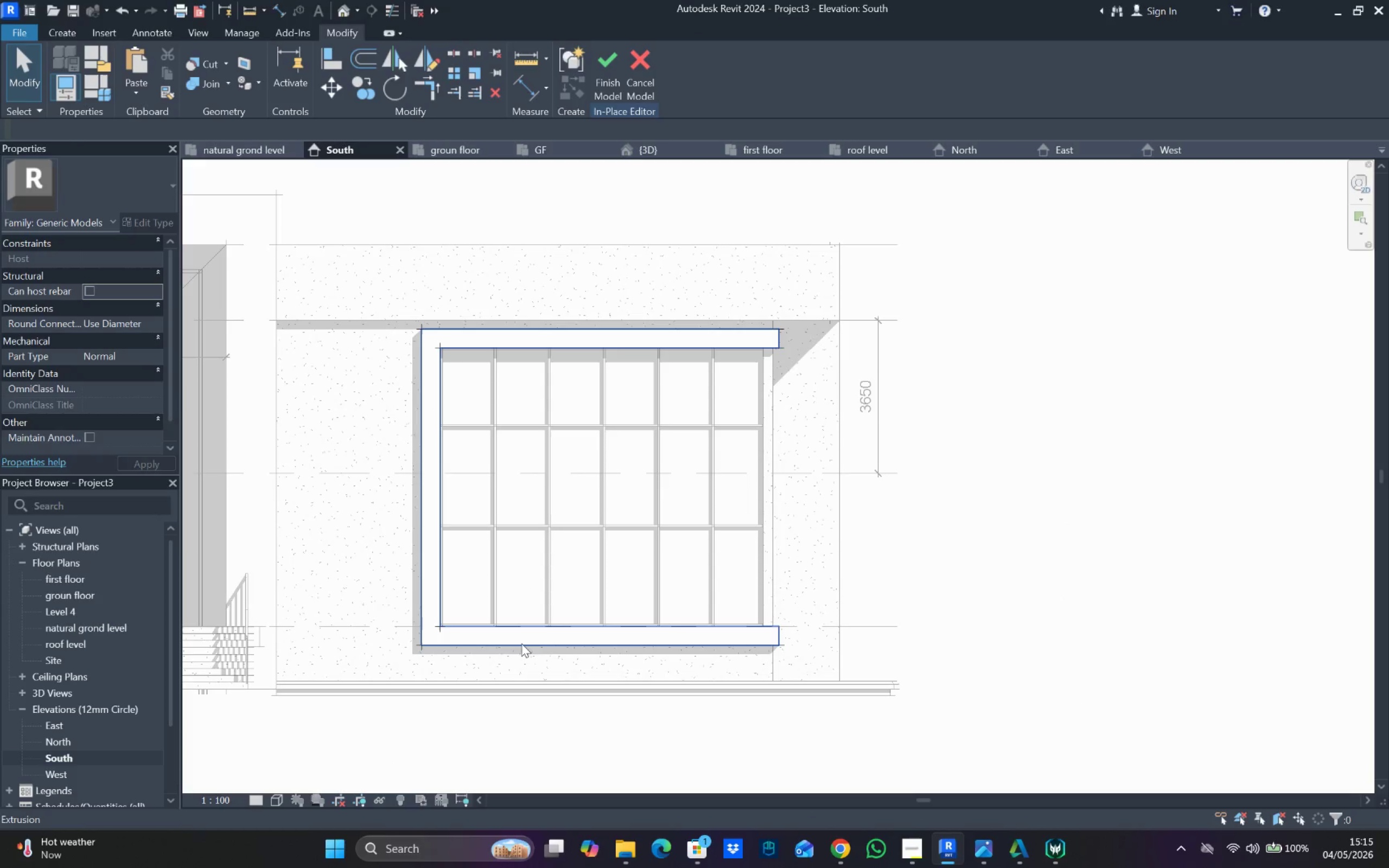 
left_click([523, 650])
 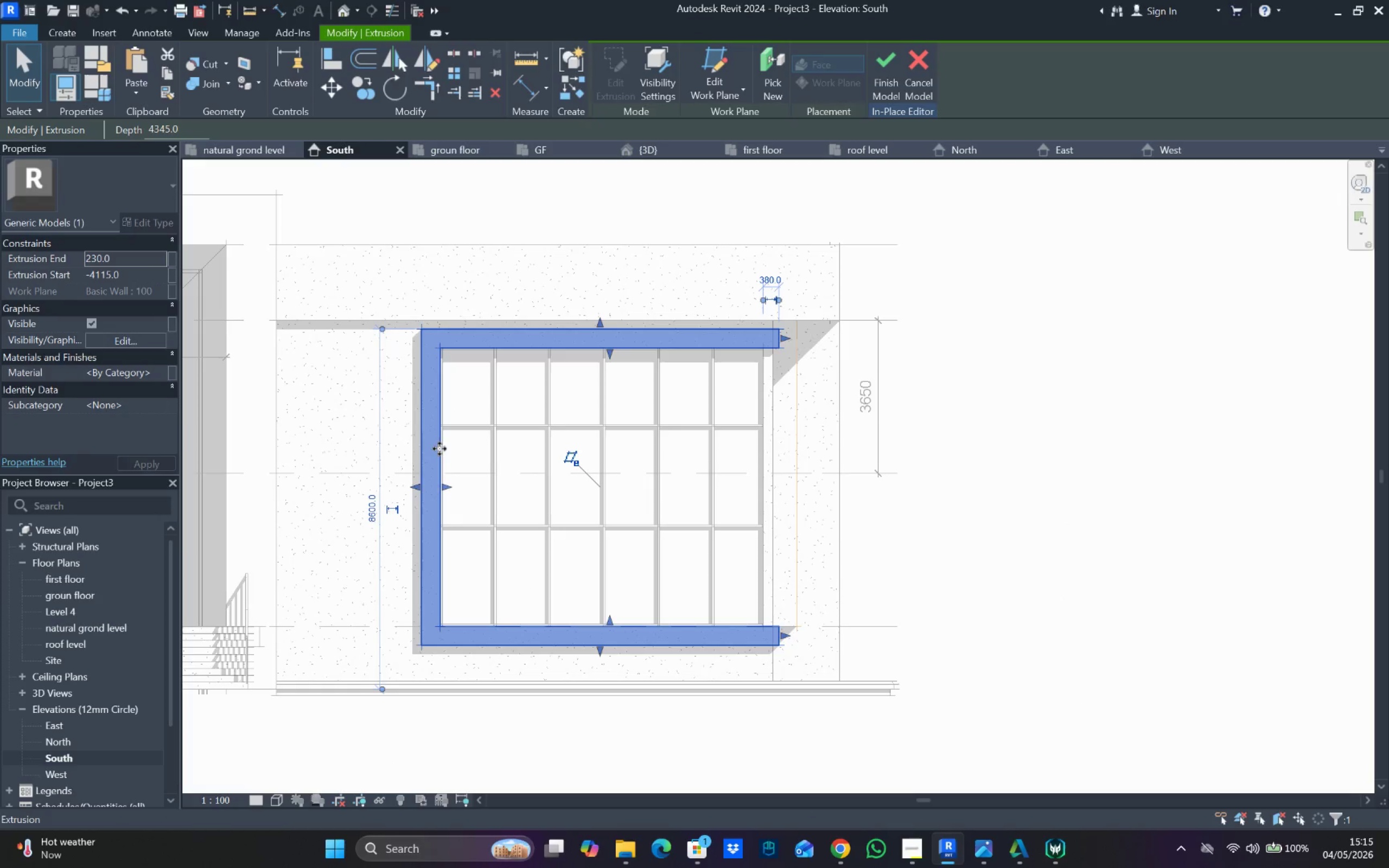 
hold_key(key=ShiftLeft, duration=0.34)
 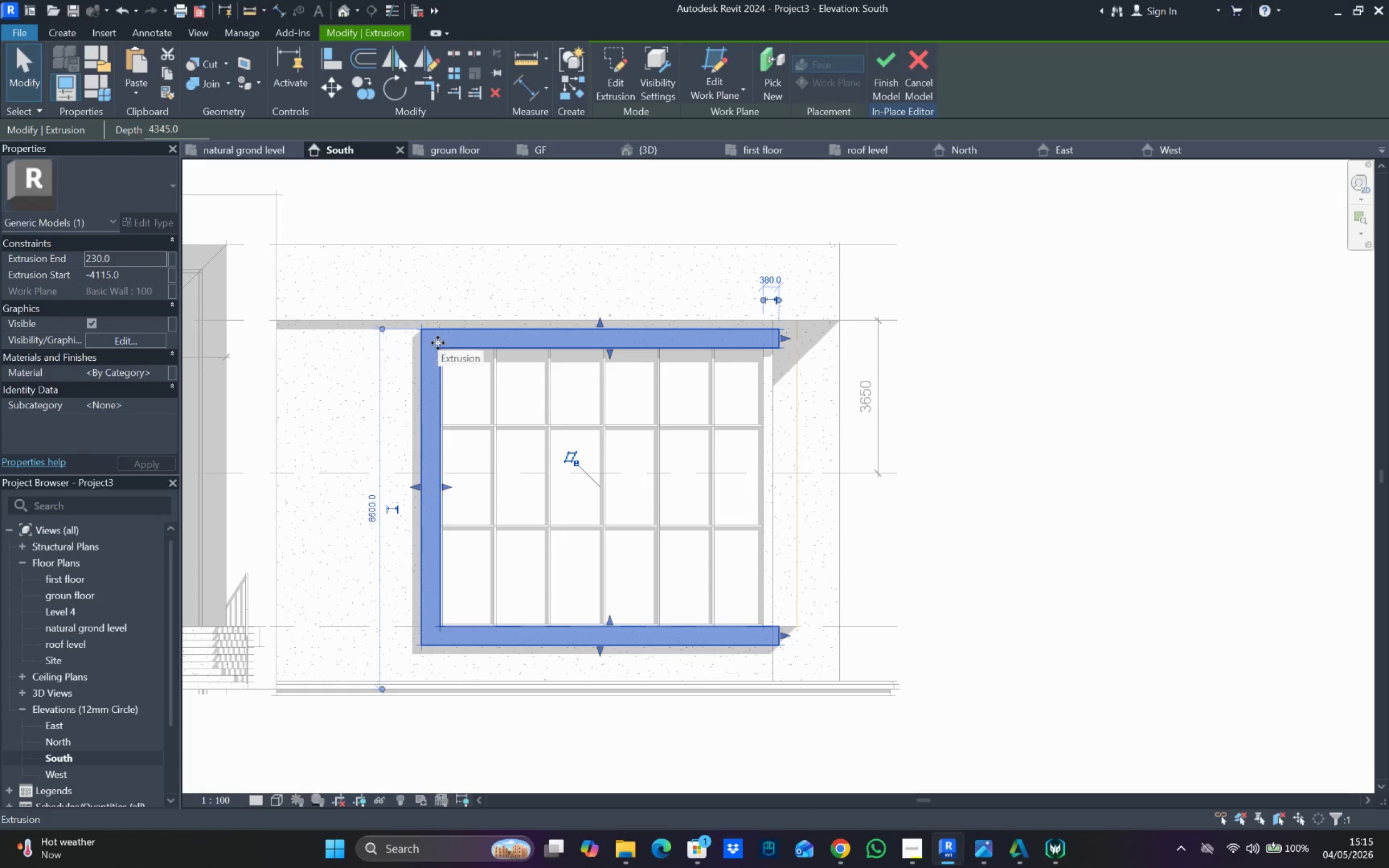 
left_click([438, 343])
 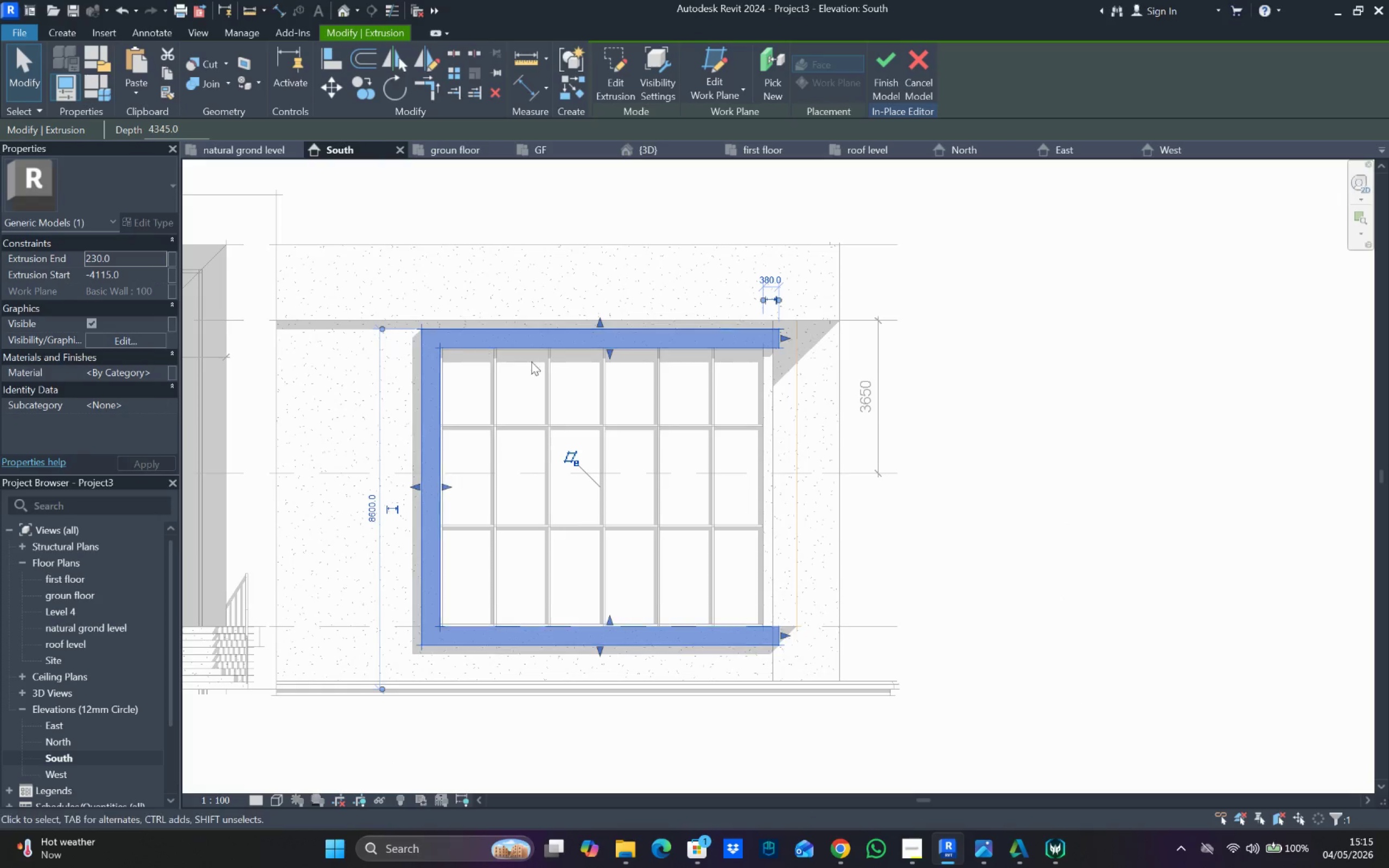 
left_click([543, 363])
 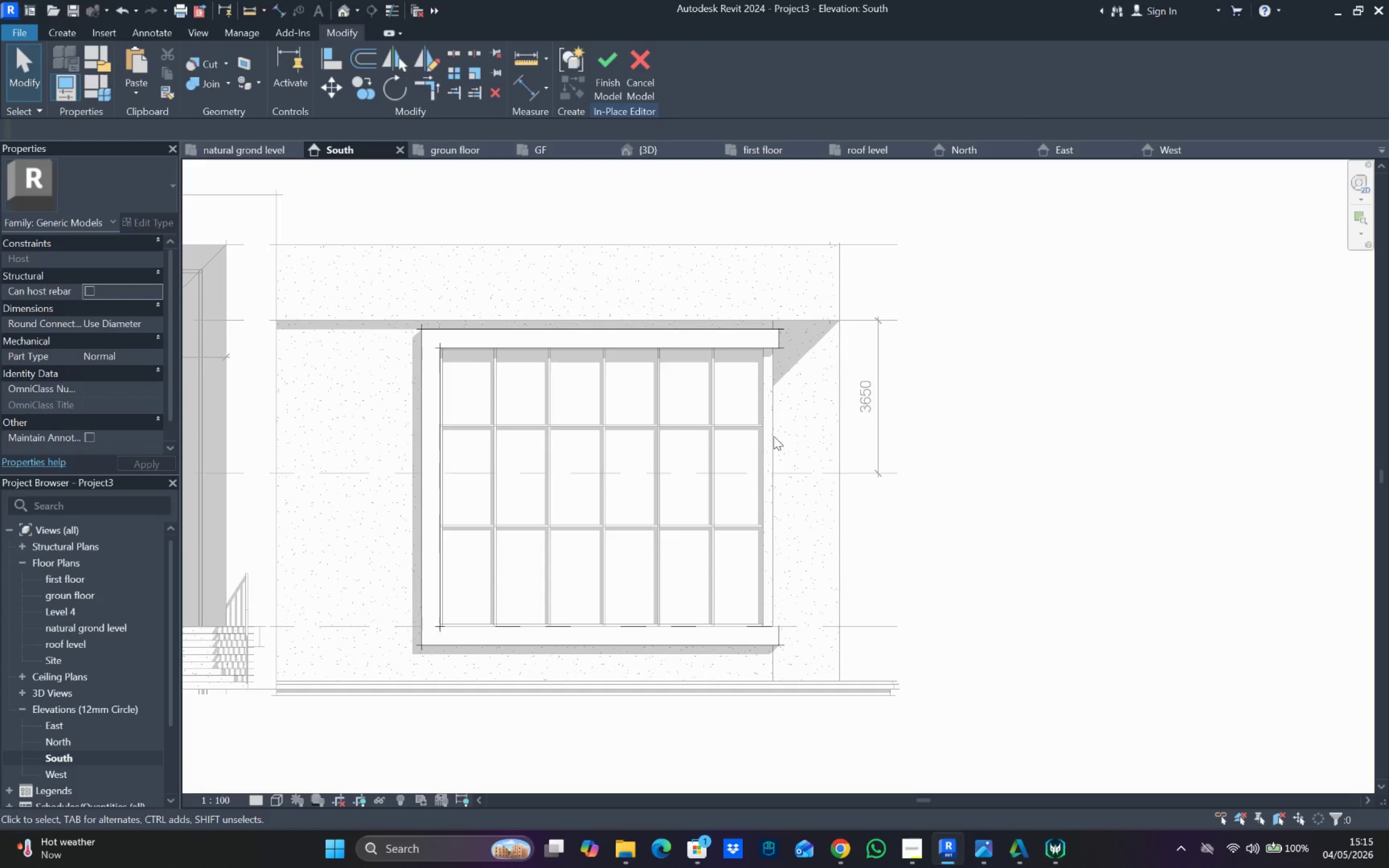 
left_click_drag(start_coordinate=[779, 425], to_coordinate=[776, 424])
 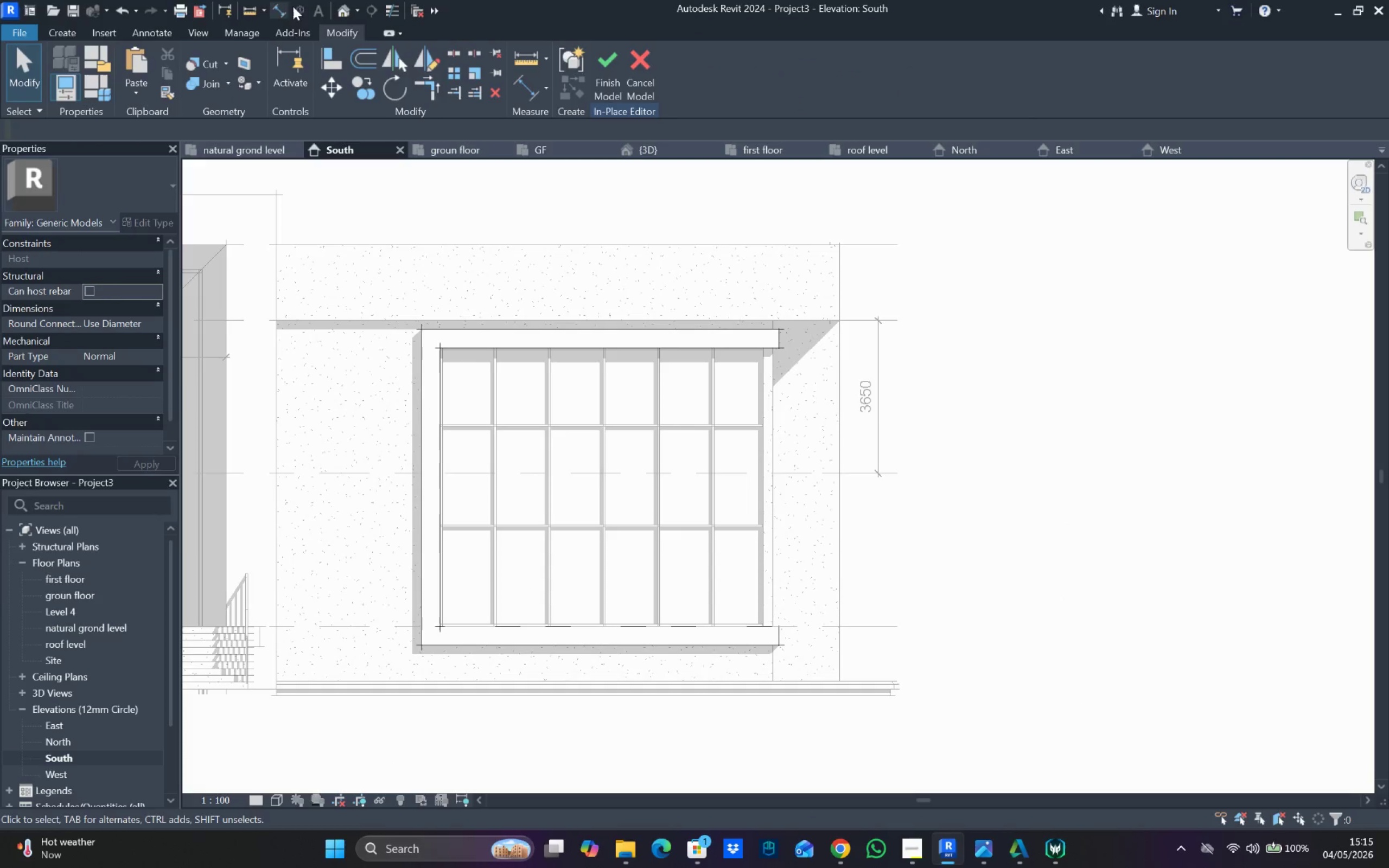 
left_click([340, 5])
 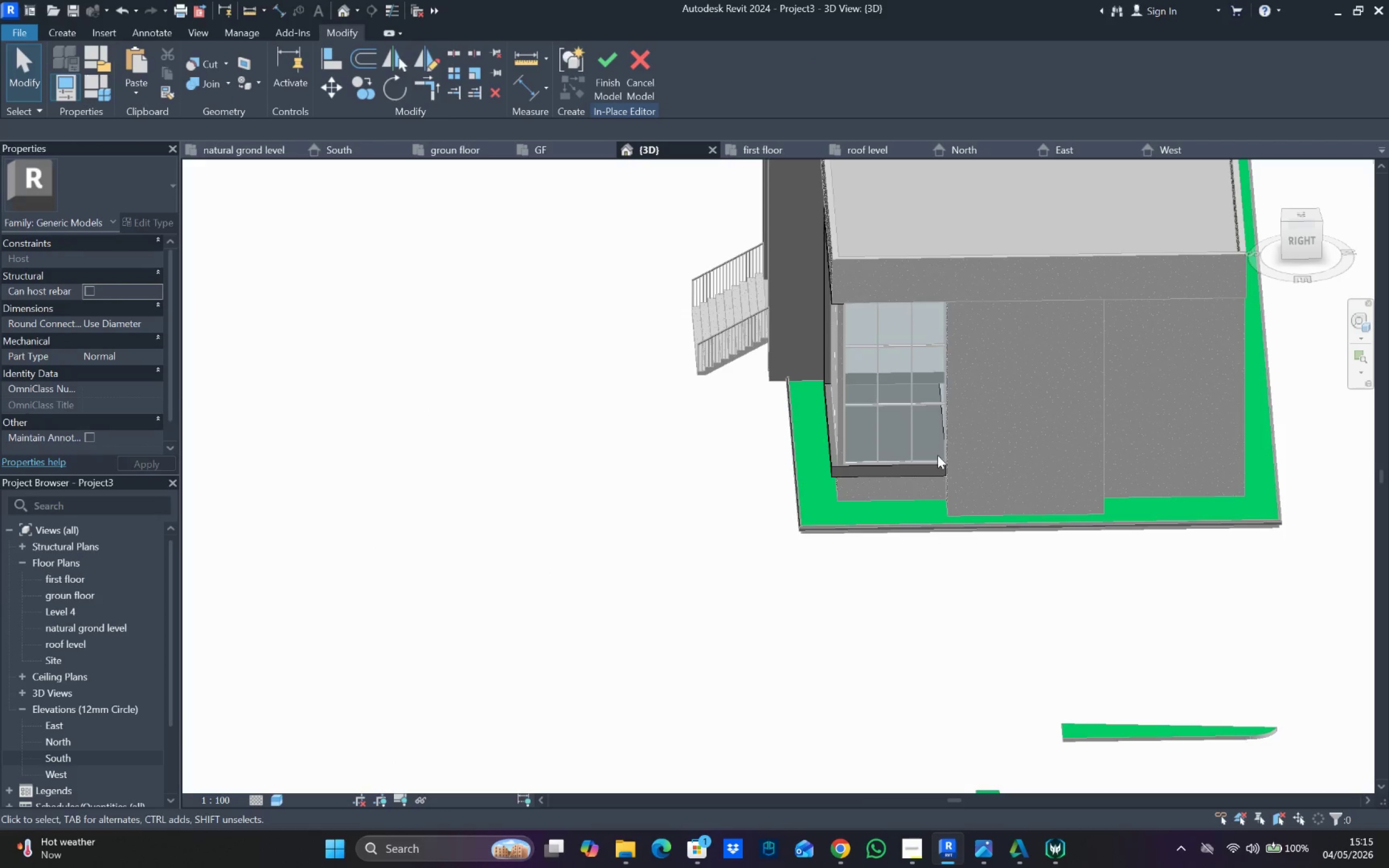 
left_click([945, 457])
 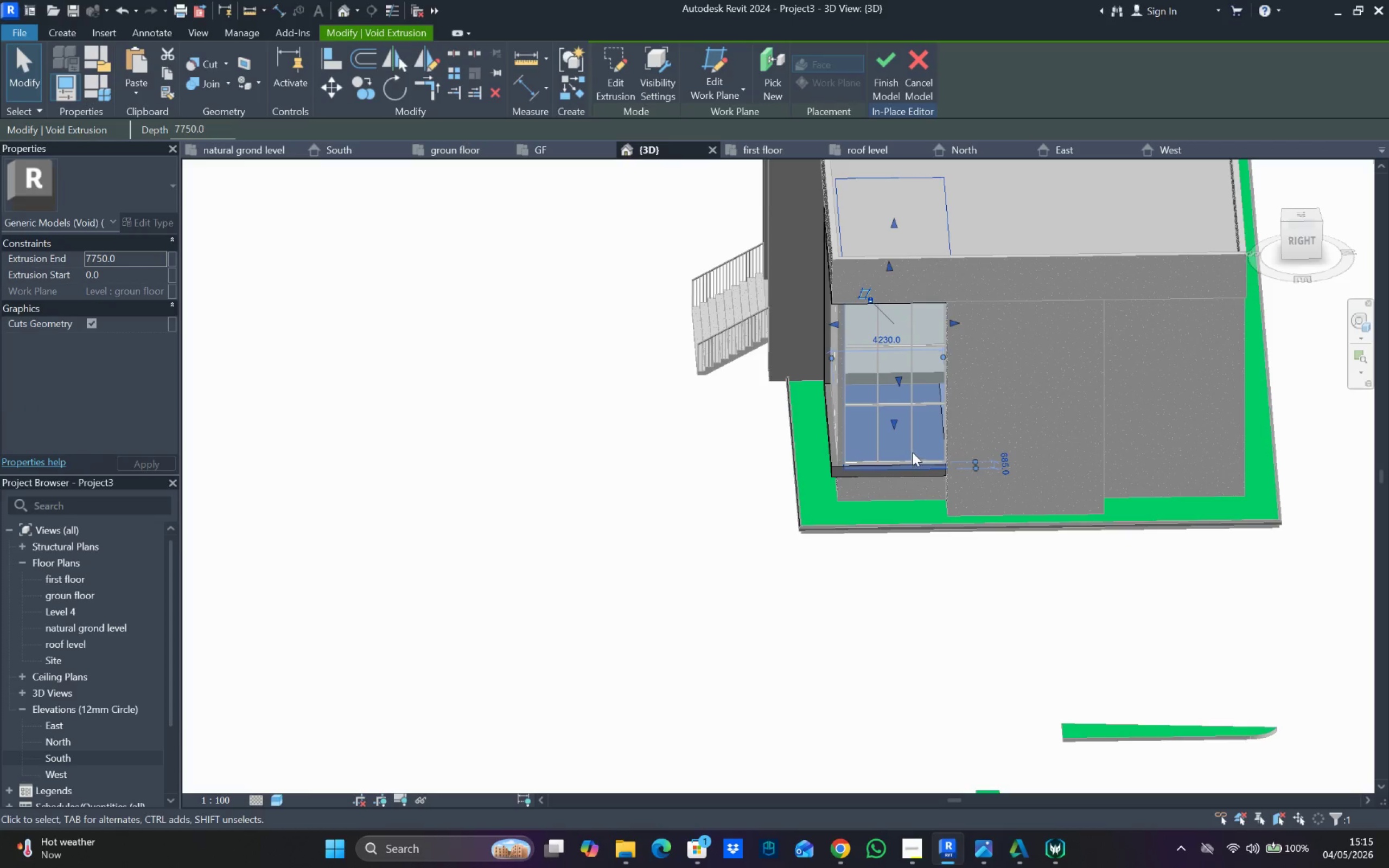 
hold_key(key=ShiftLeft, duration=1.03)
 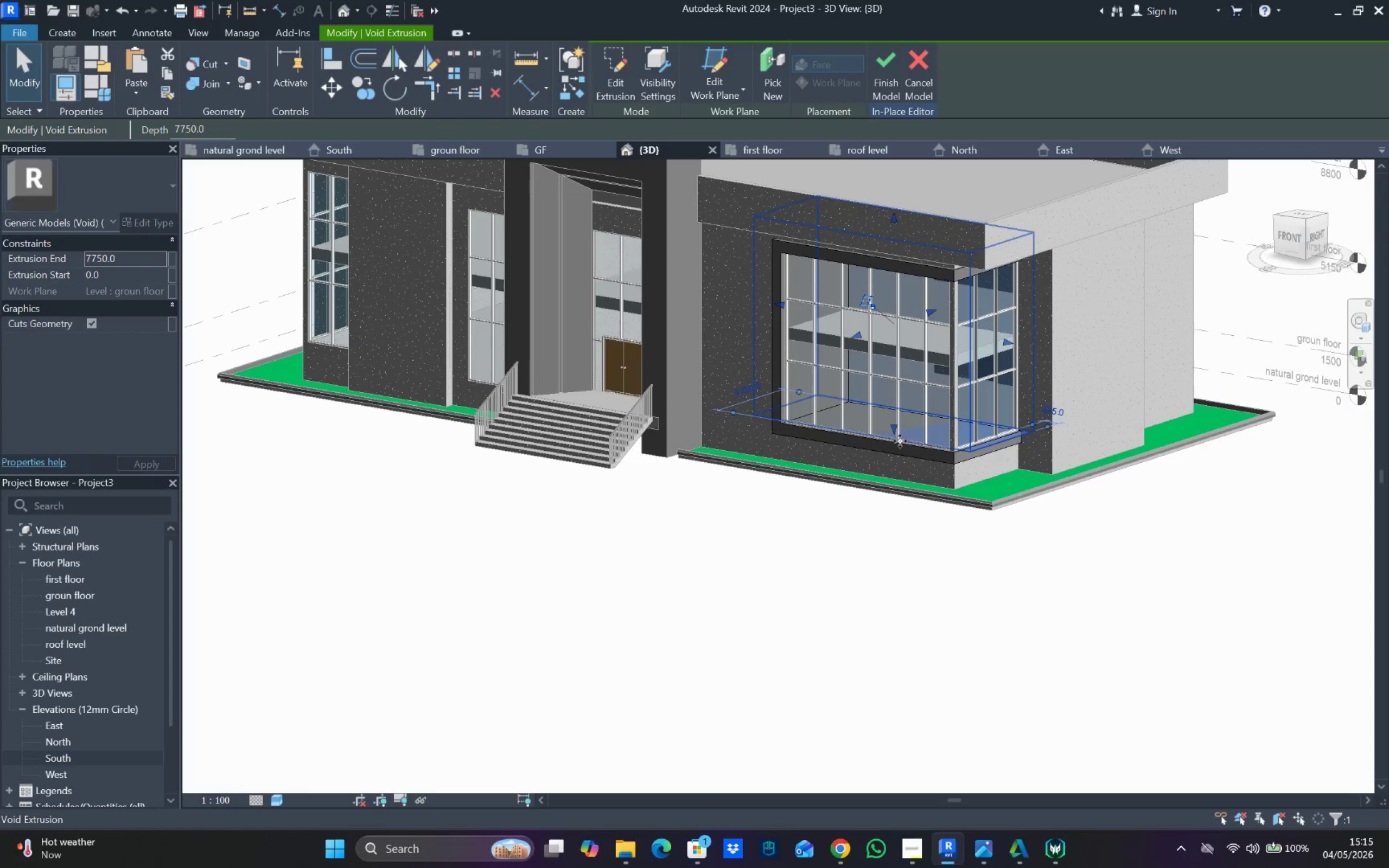 
hold_key(key=ShiftLeft, duration=0.7)
 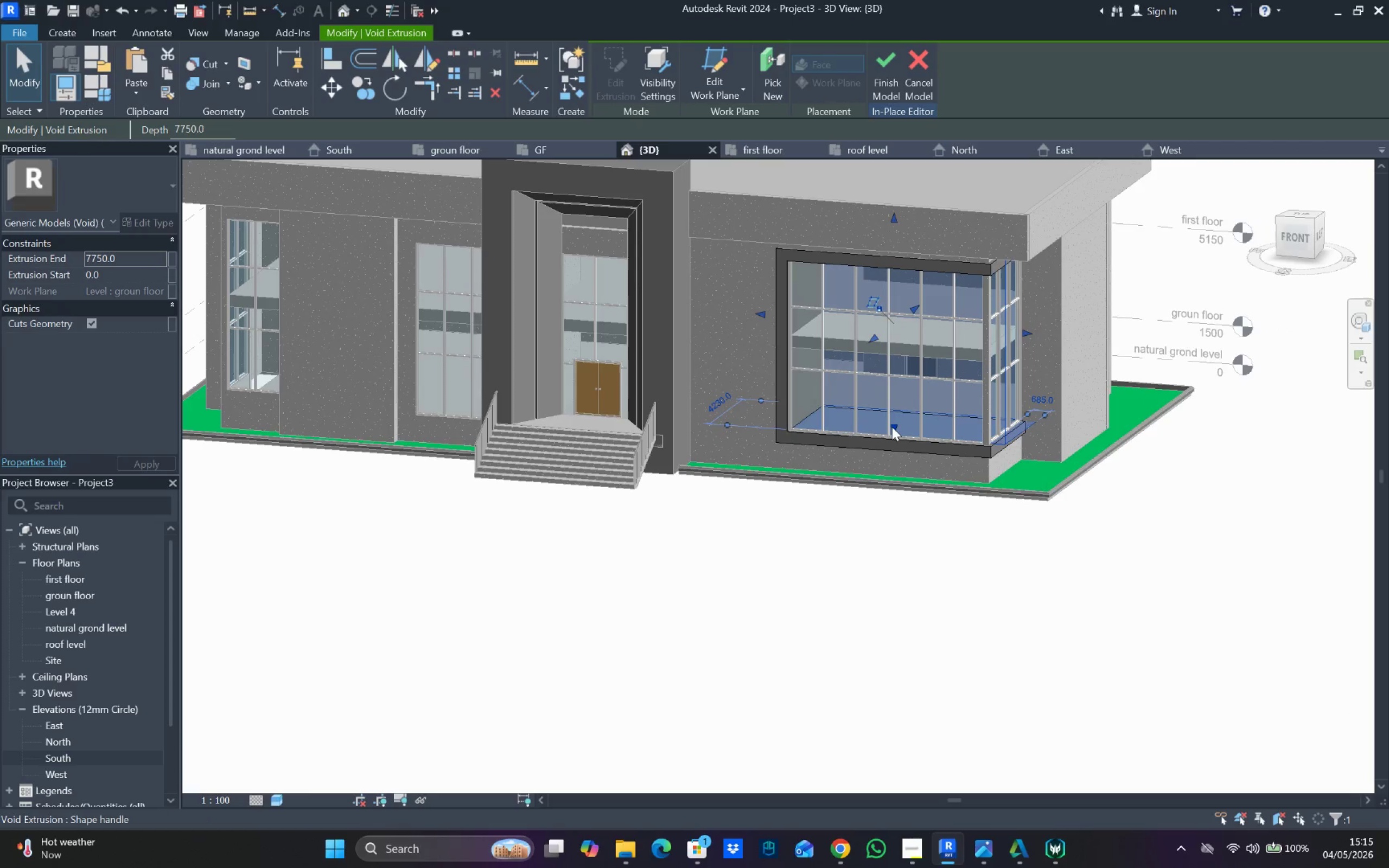 
left_click_drag(start_coordinate=[892, 427], to_coordinate=[893, 457])
 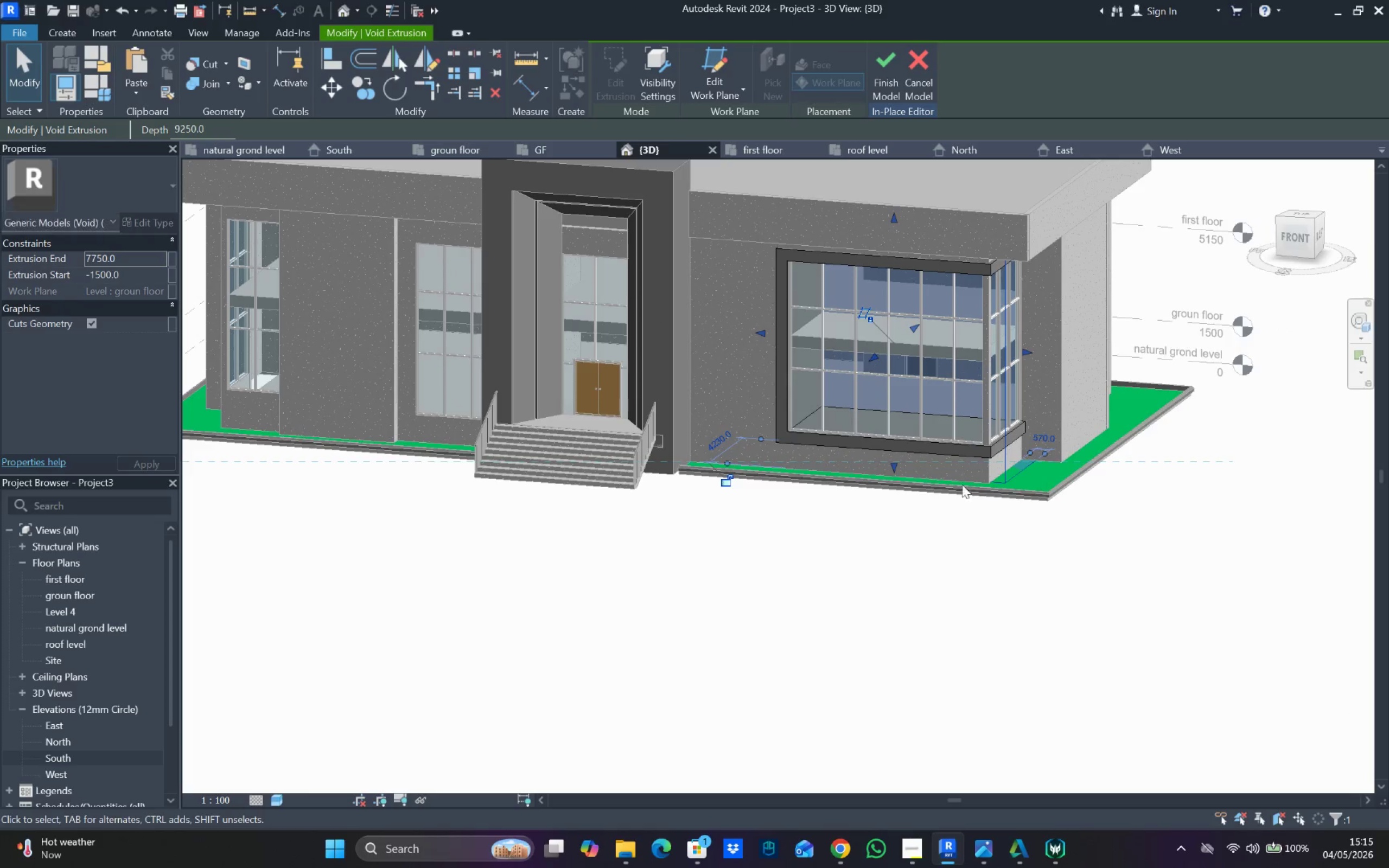 
hold_key(key=ShiftLeft, duration=1.16)
 